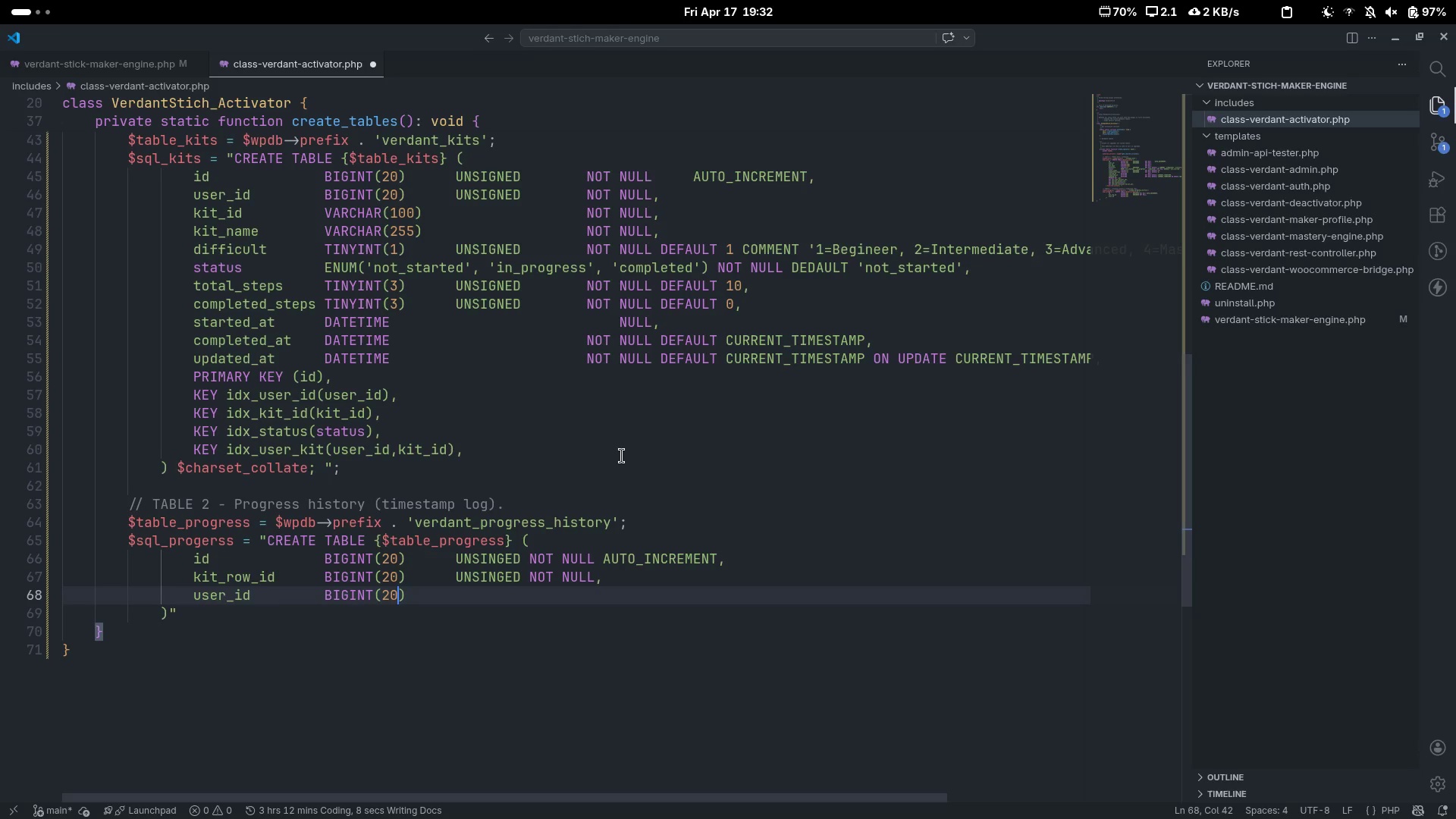 
 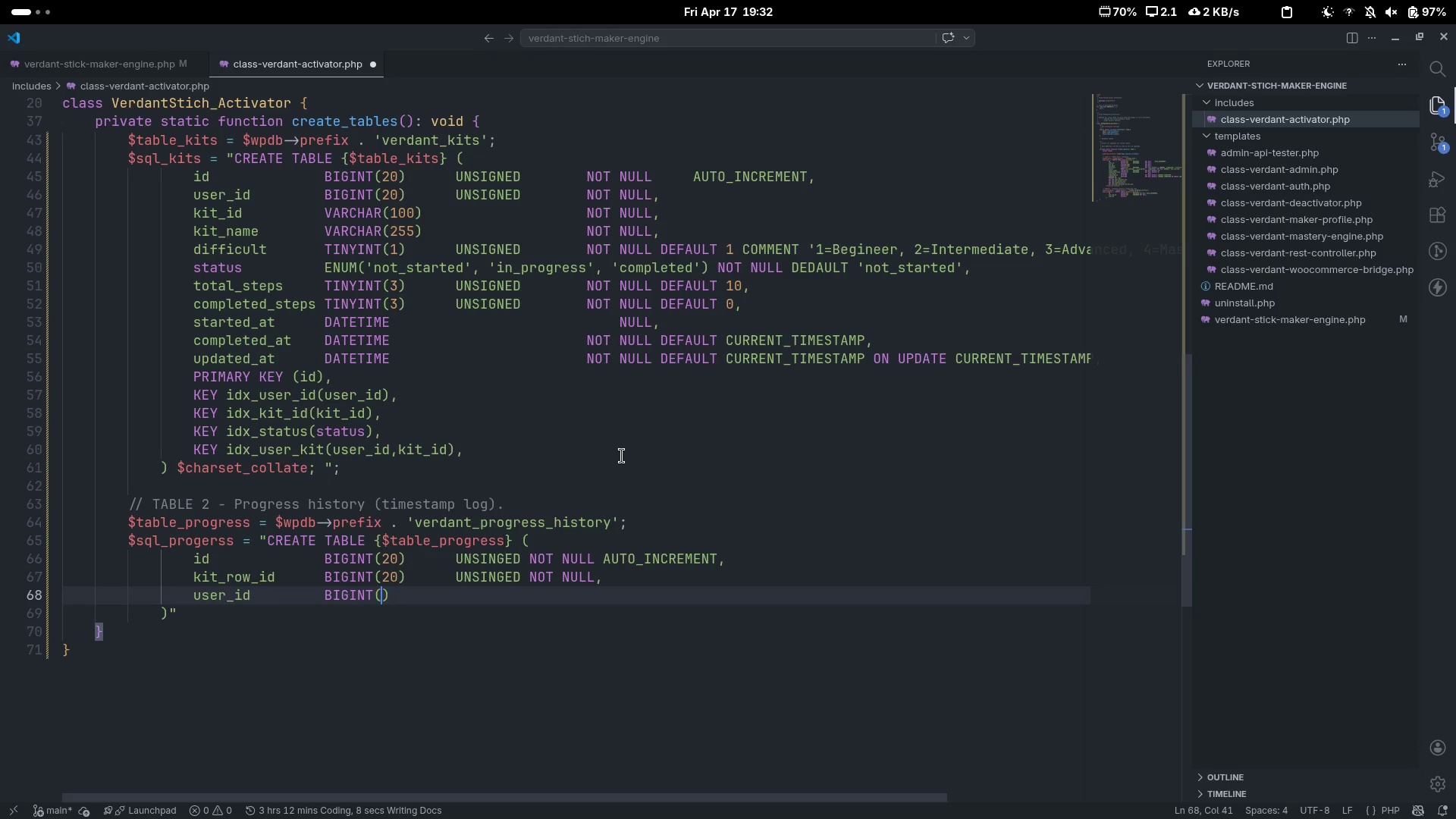 
key(ArrowLeft)
 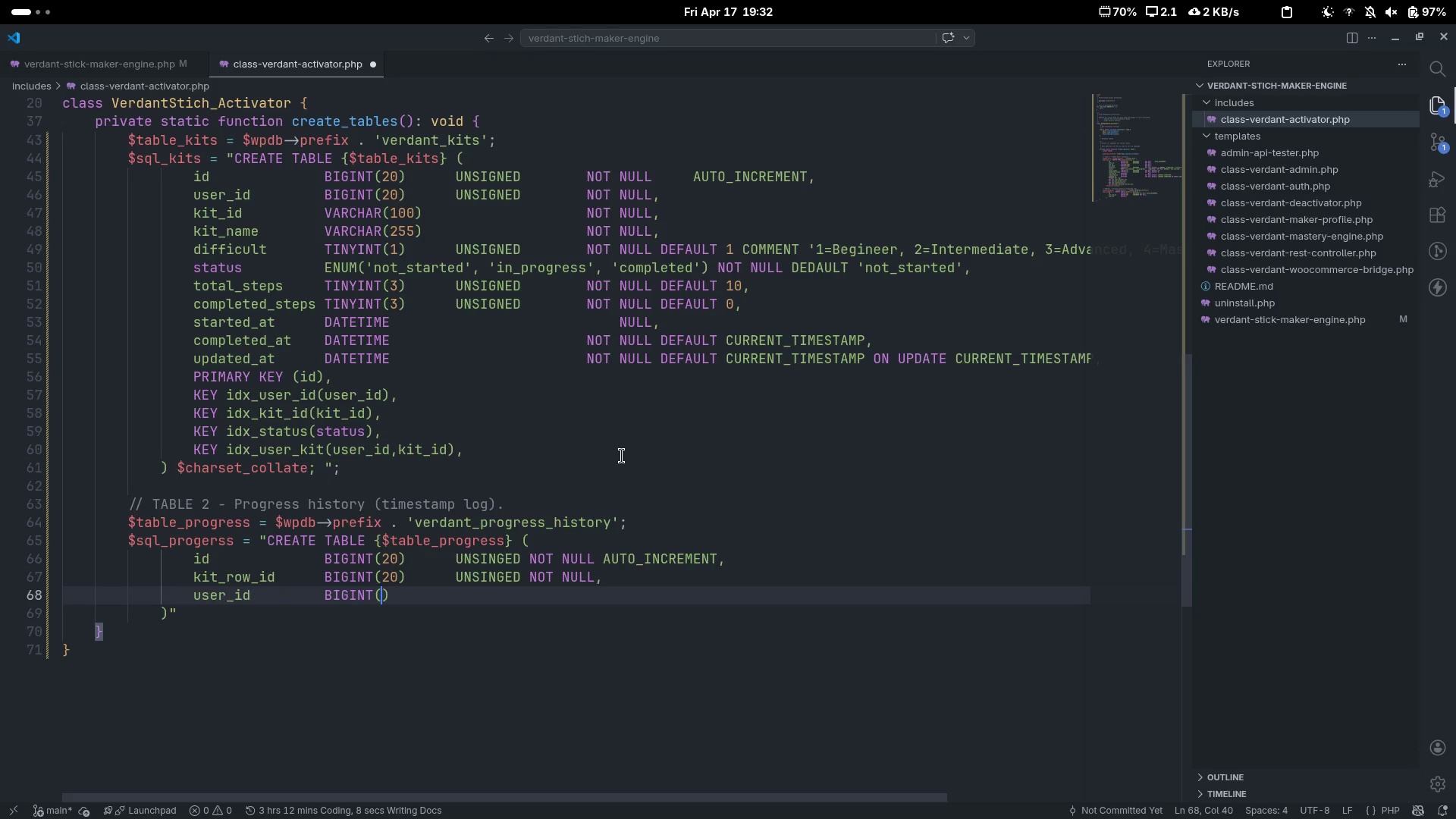 
type(20)
 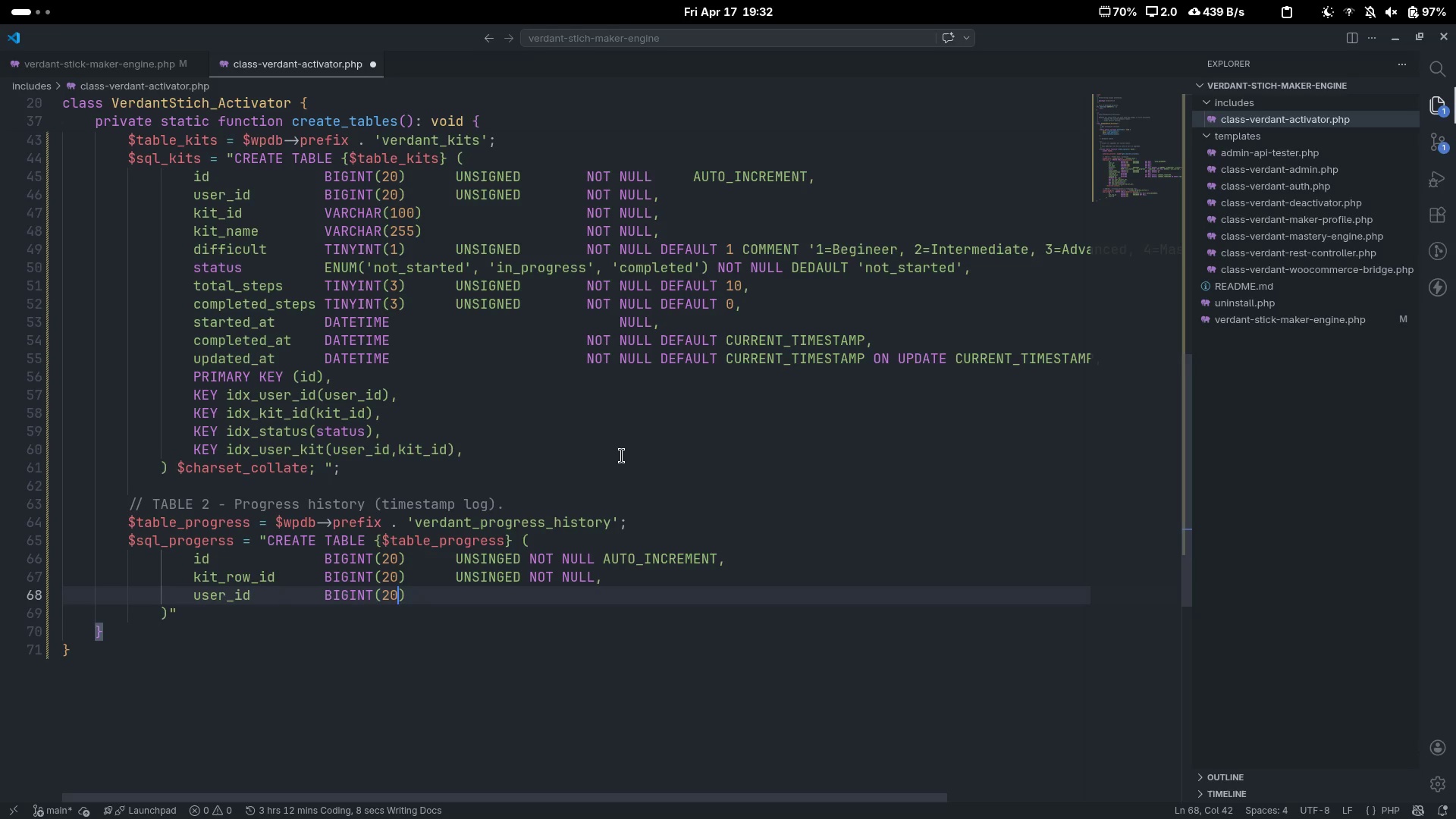 
key(Control+ControlLeft)
 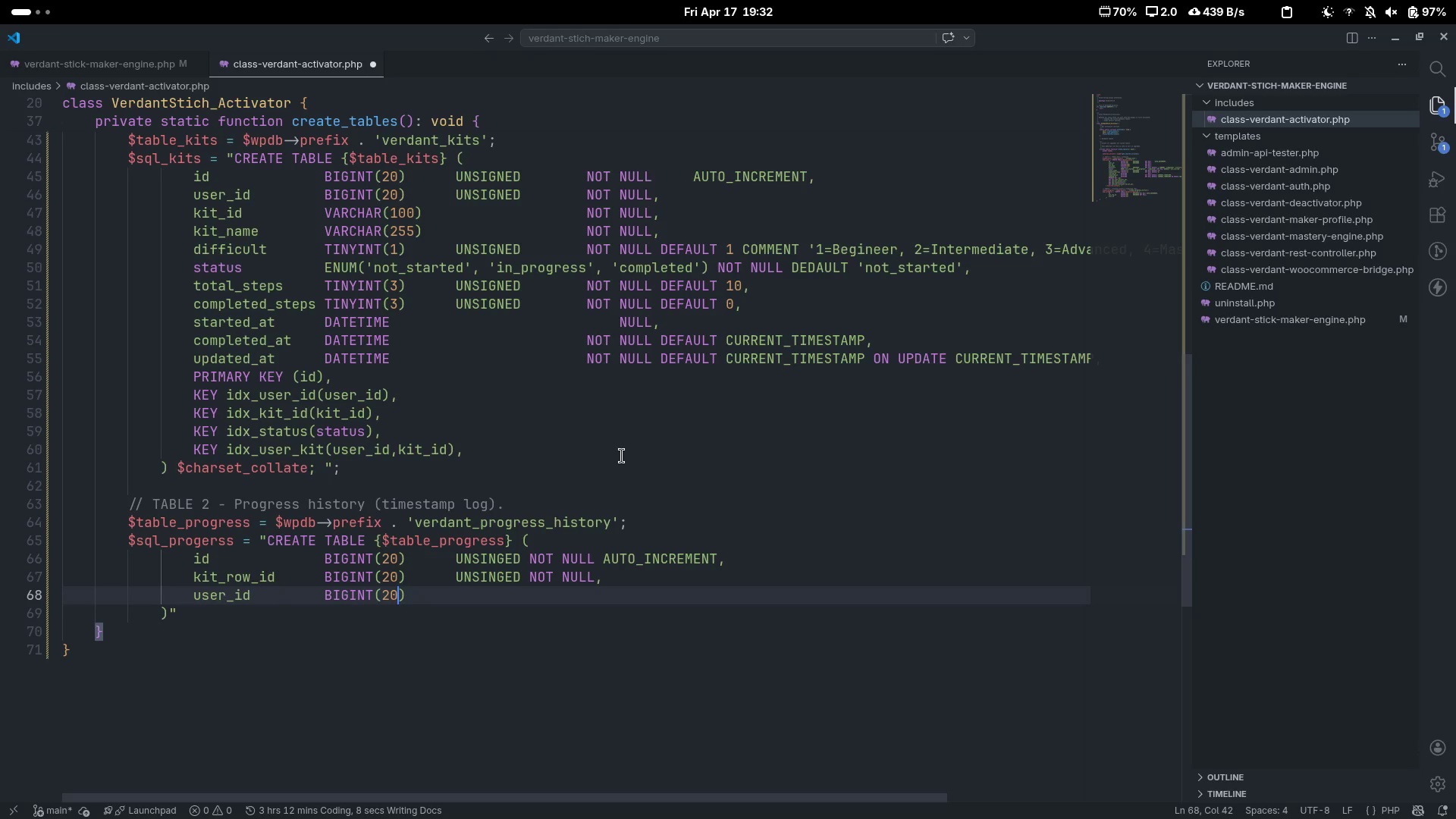 
key(Control+ArrowRight)
 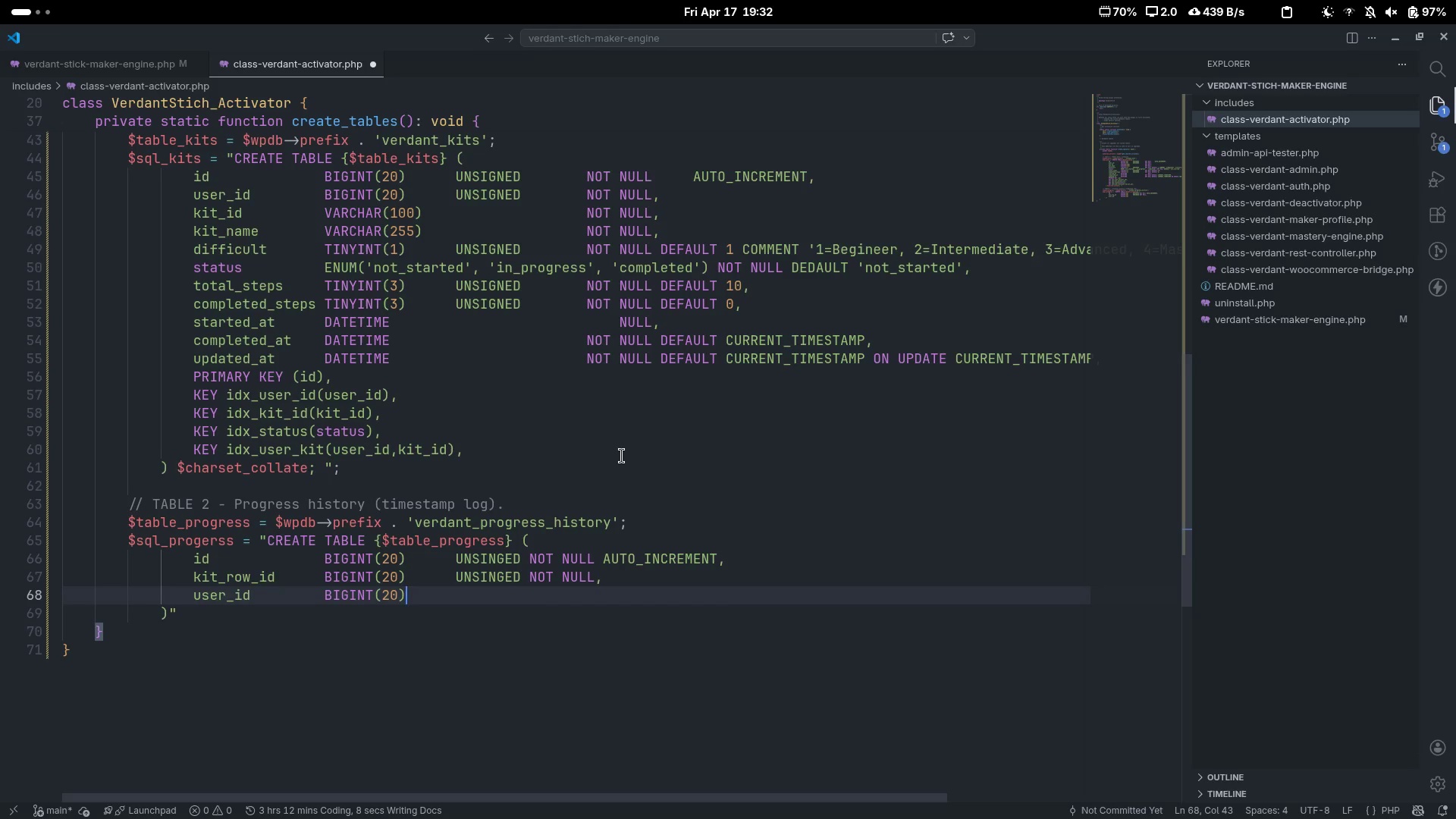 
key(Tab)
key(Tab)
type(UNSIGNED NOT NULL<)
key(Backspace)
type(,)
 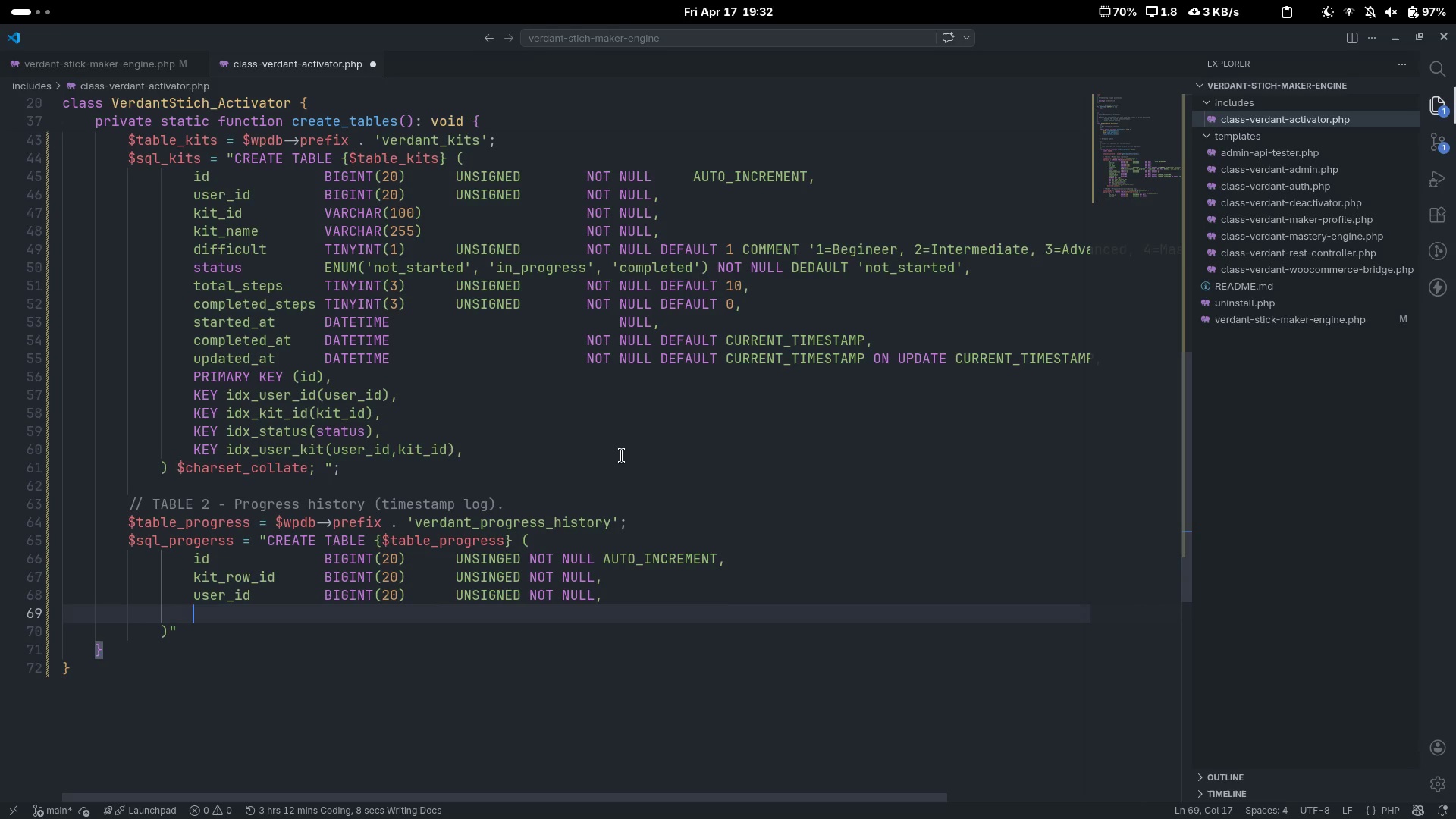 
 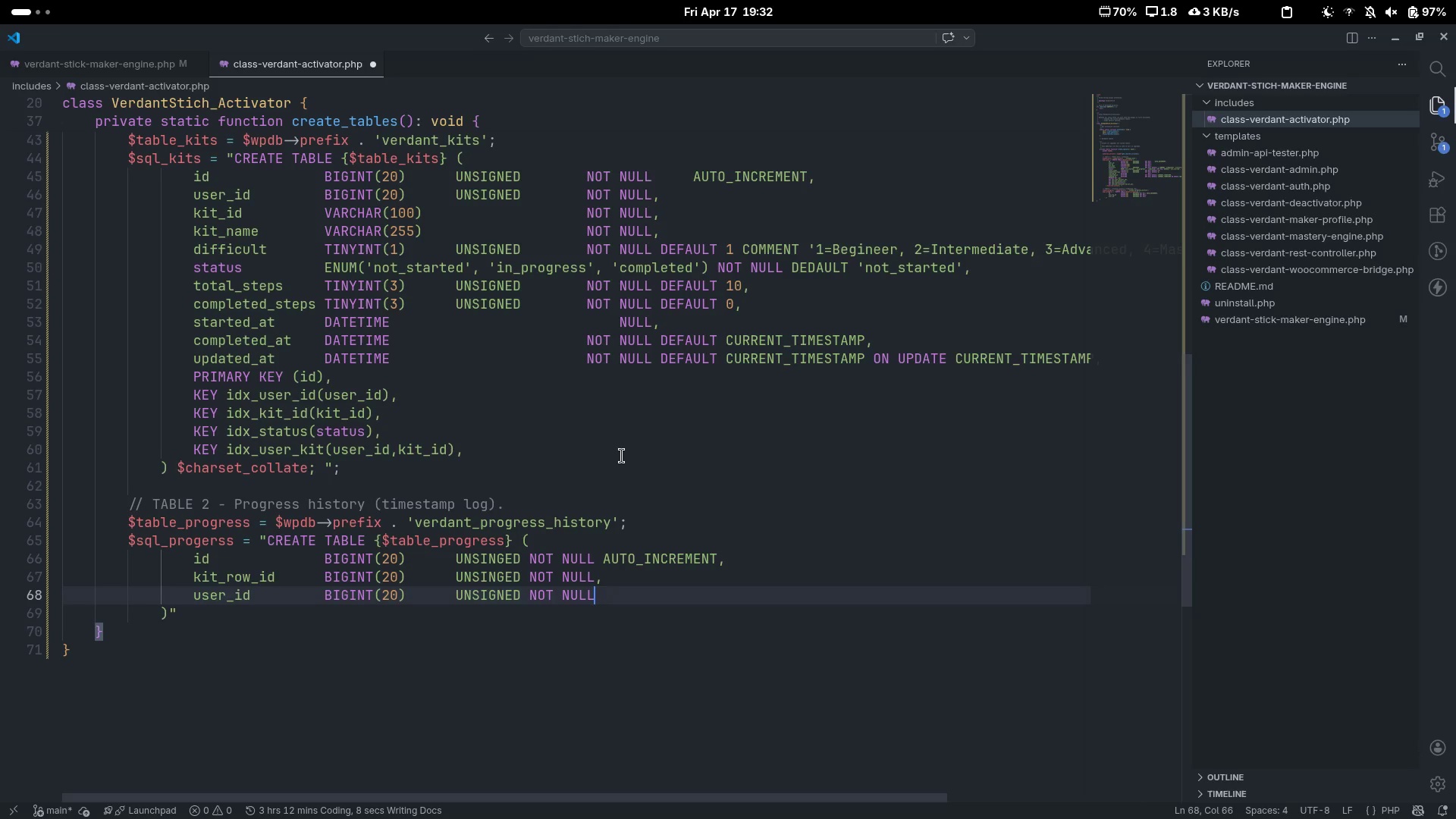 
key(Enter)
 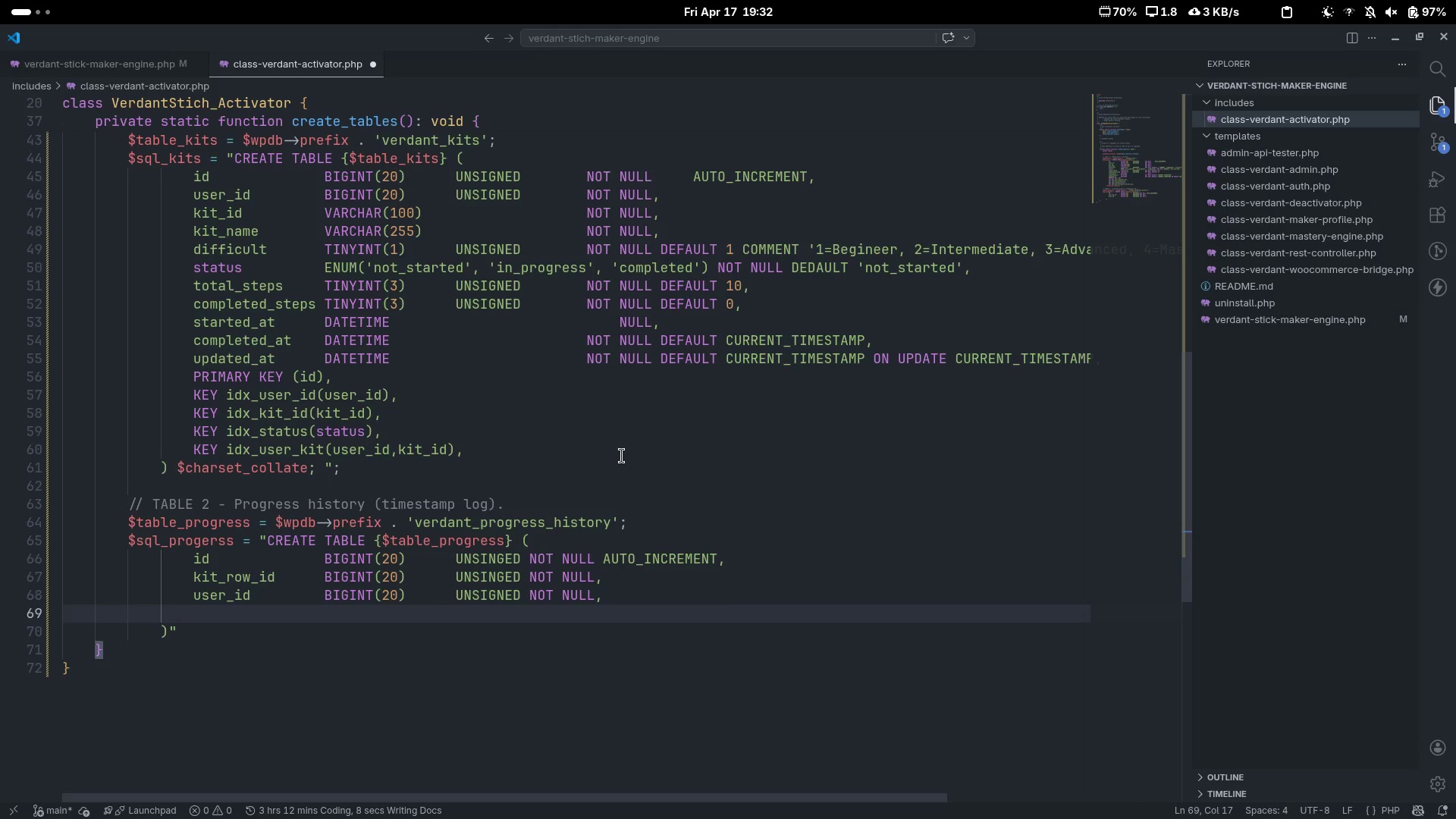 
type(step_number)
key(Tab)
key(Tab)
type(TINYINT())
 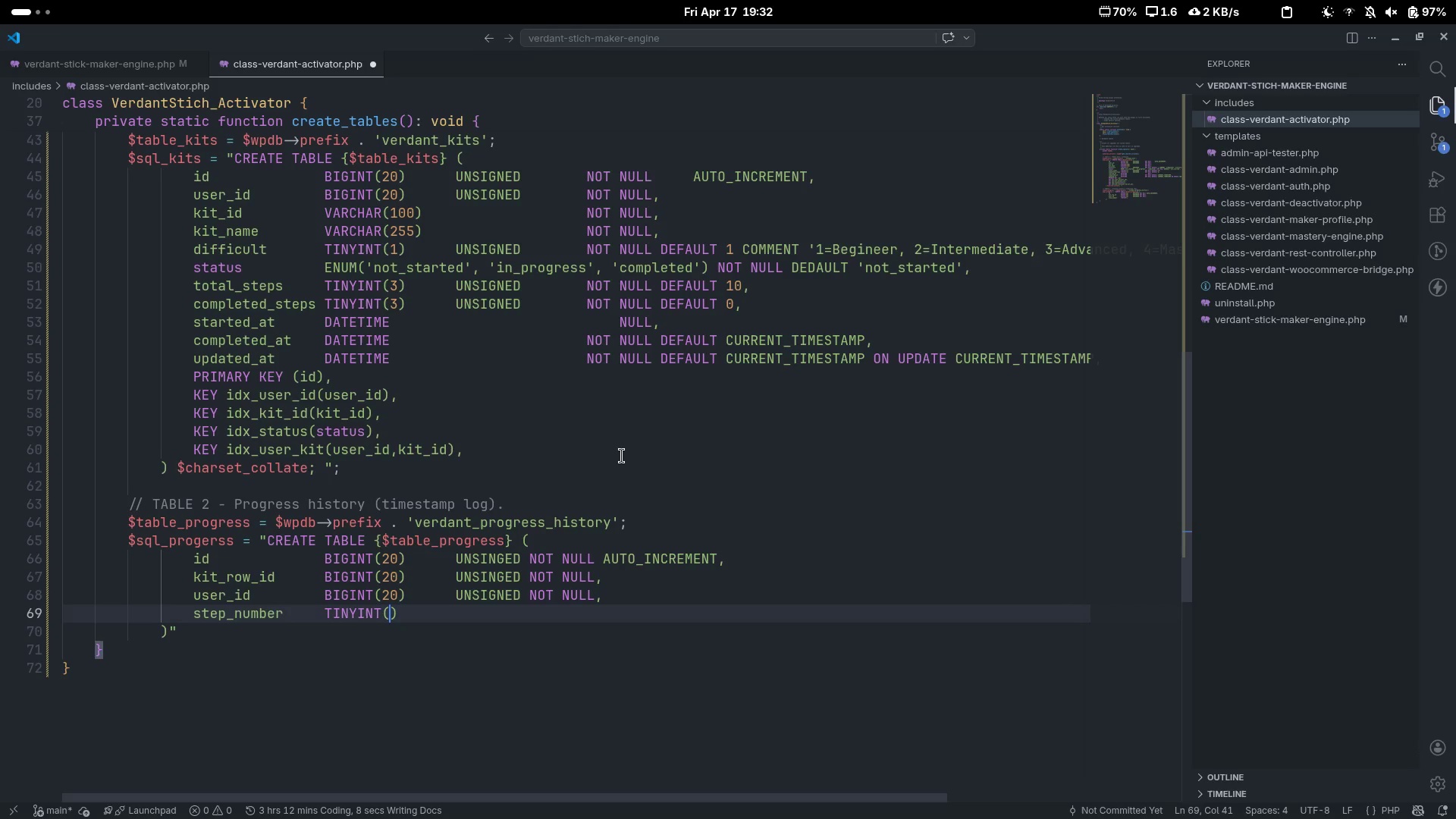 
 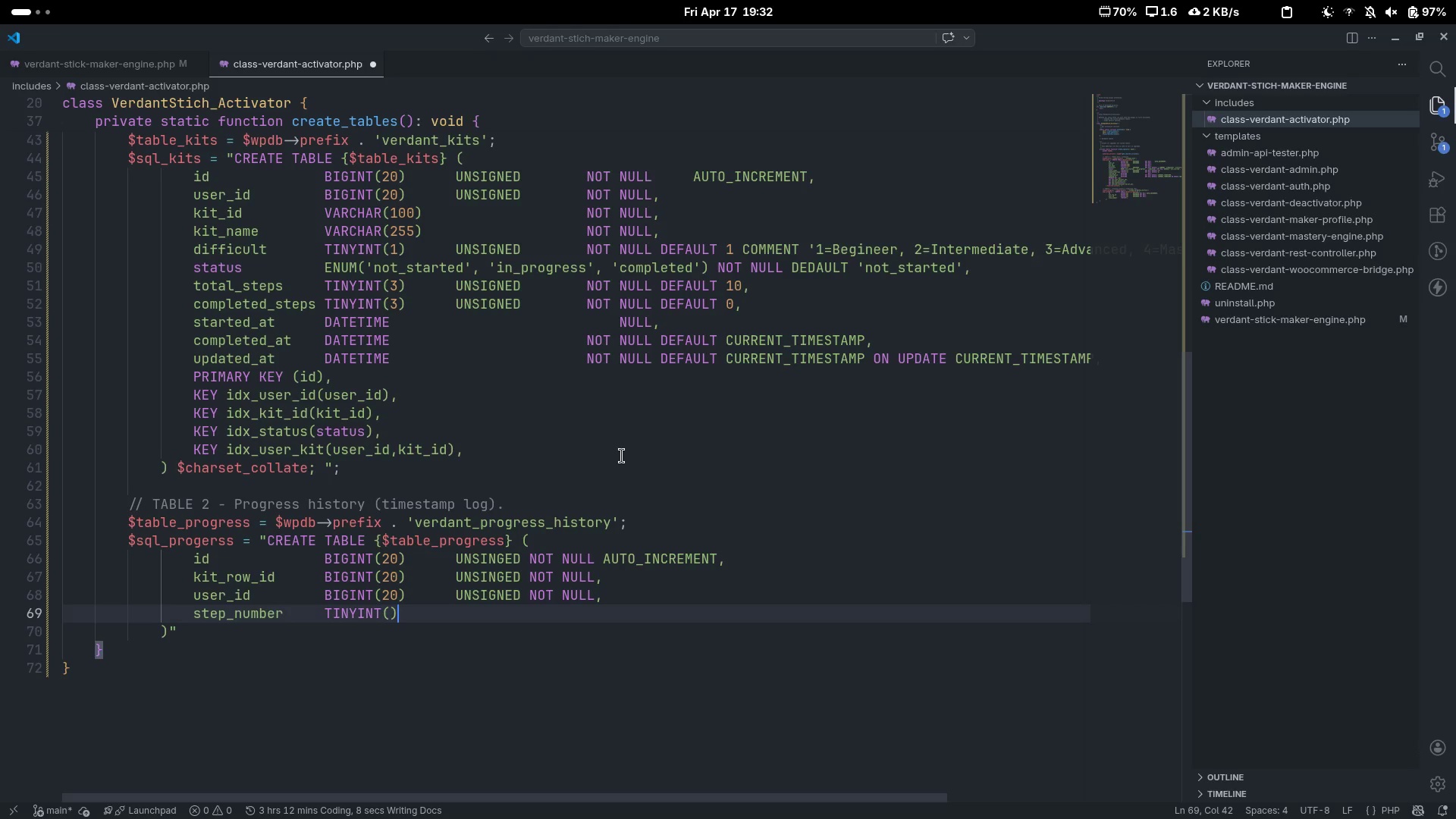 
key(ArrowLeft)
 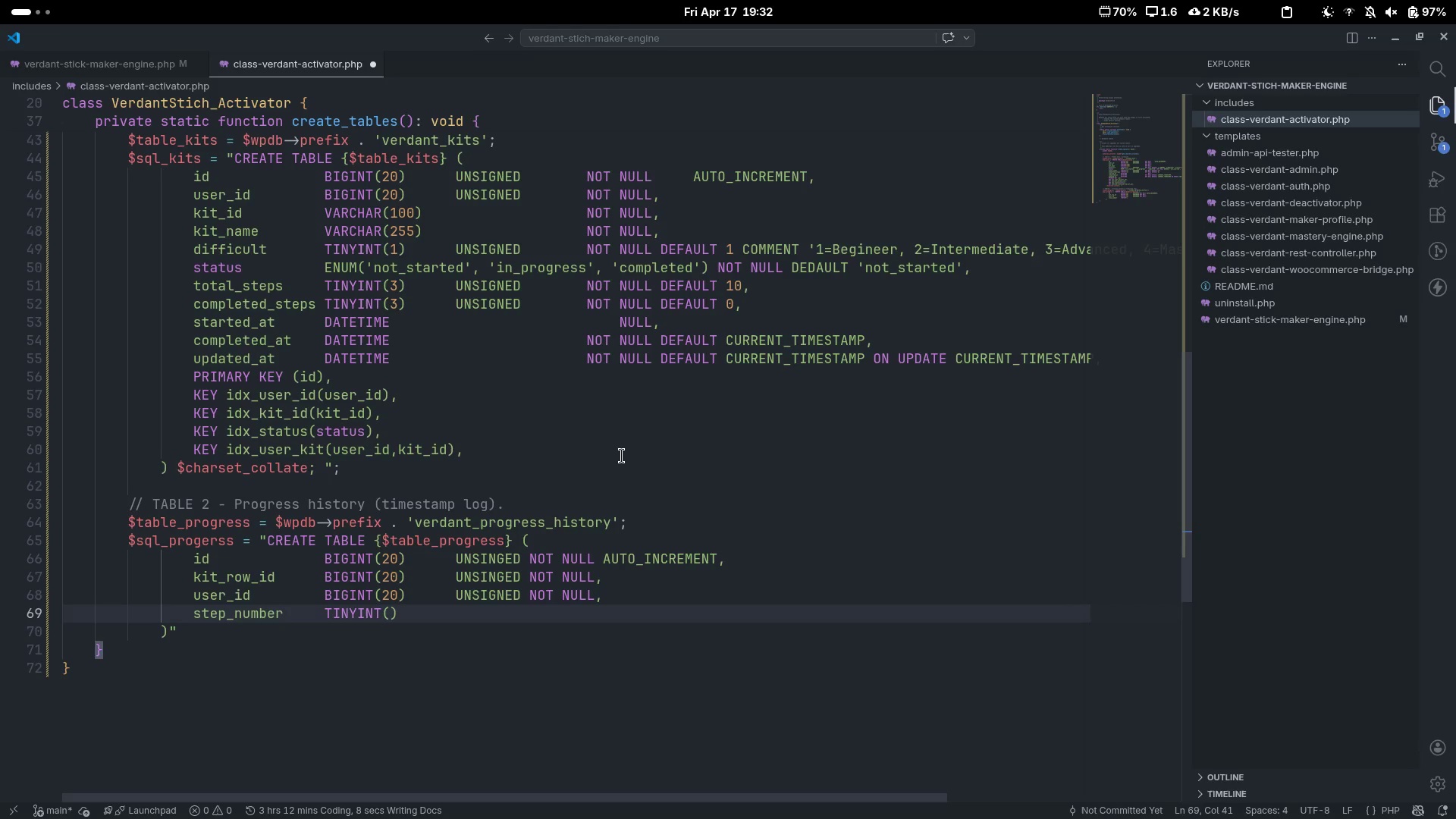 
key(3)
 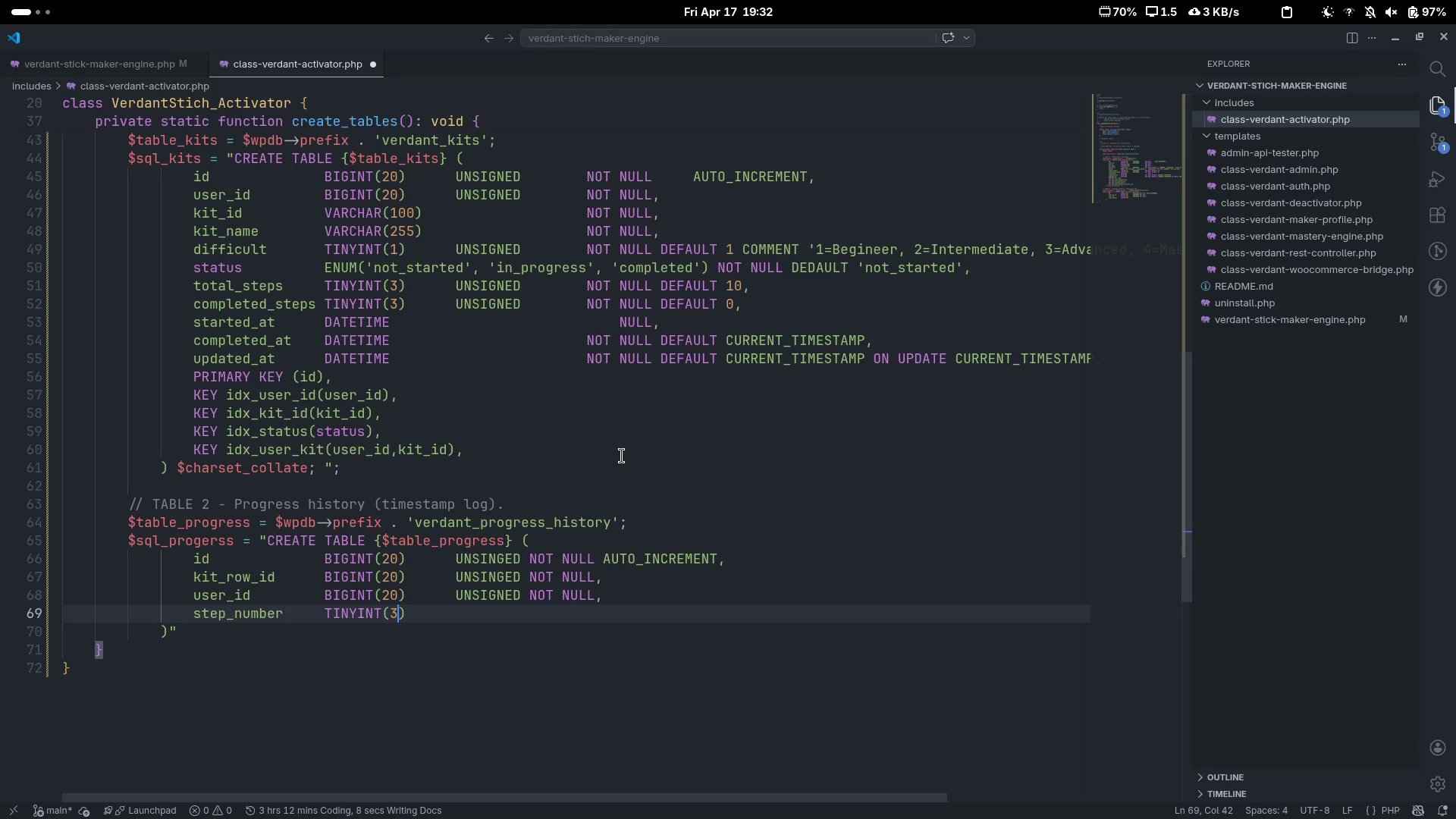 
key(ArrowRight)
 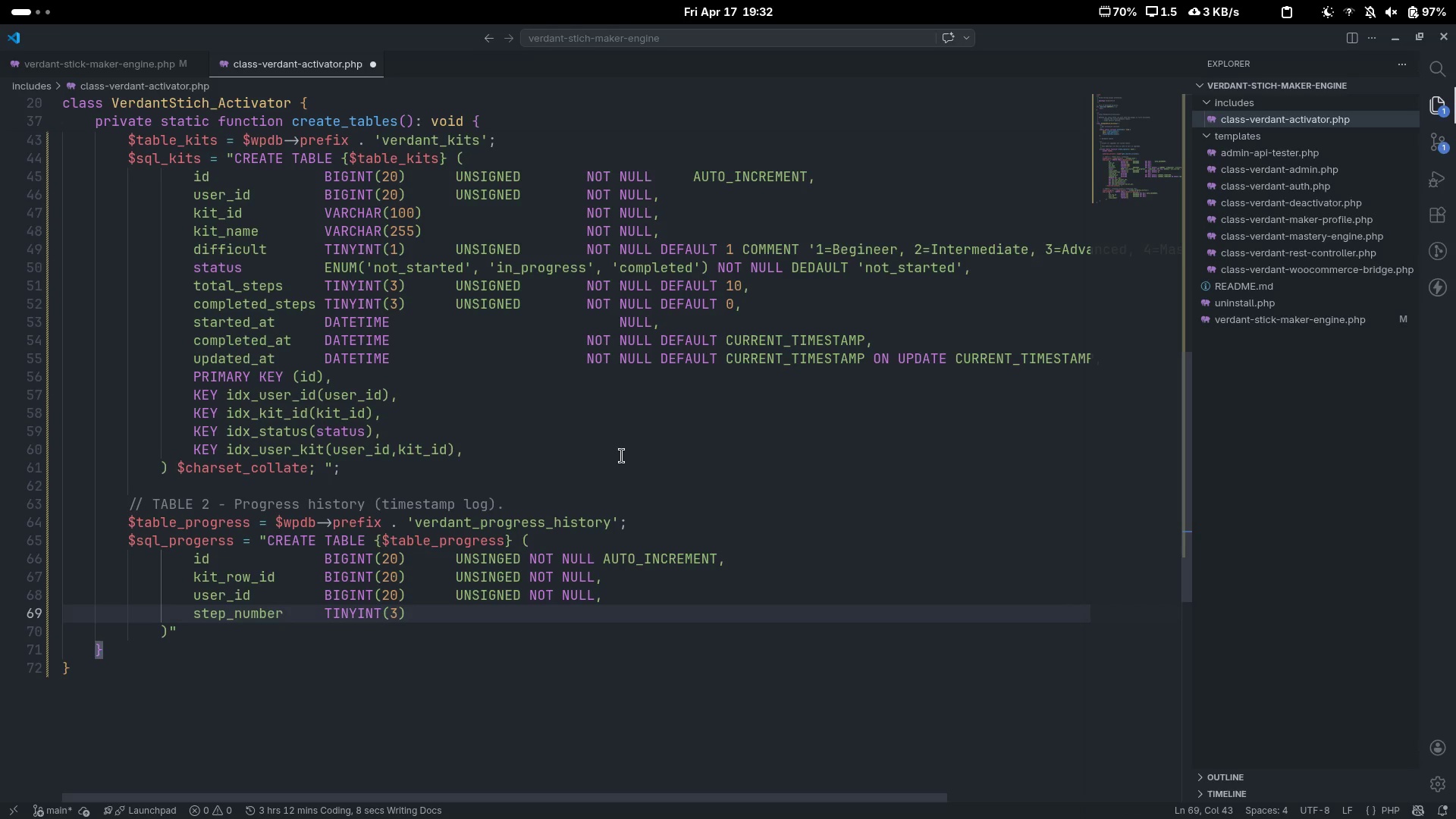 
key(Tab)
key(Tab)
type(UNSIGNED NOT NULL,)
 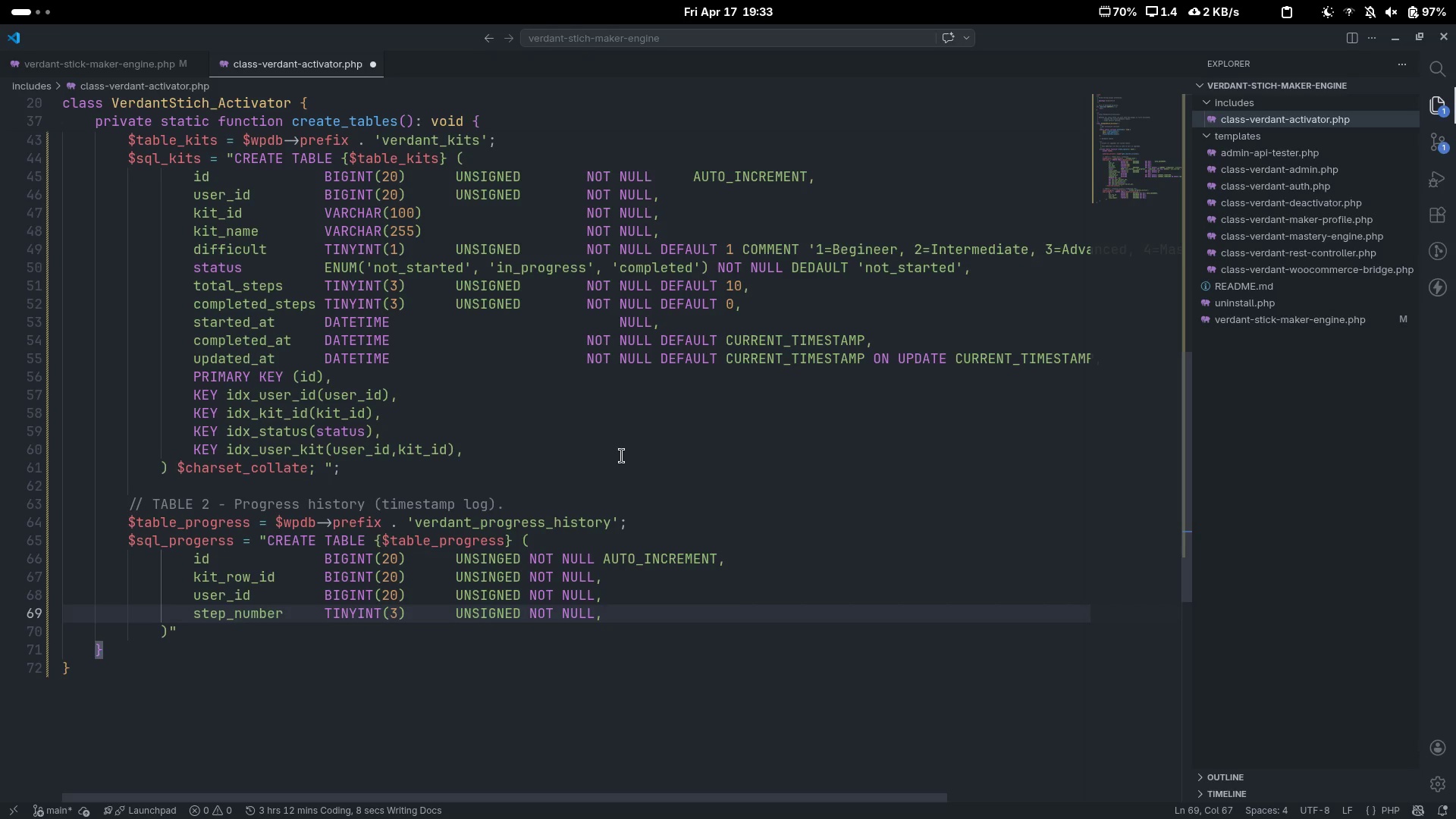 
key(Enter)
 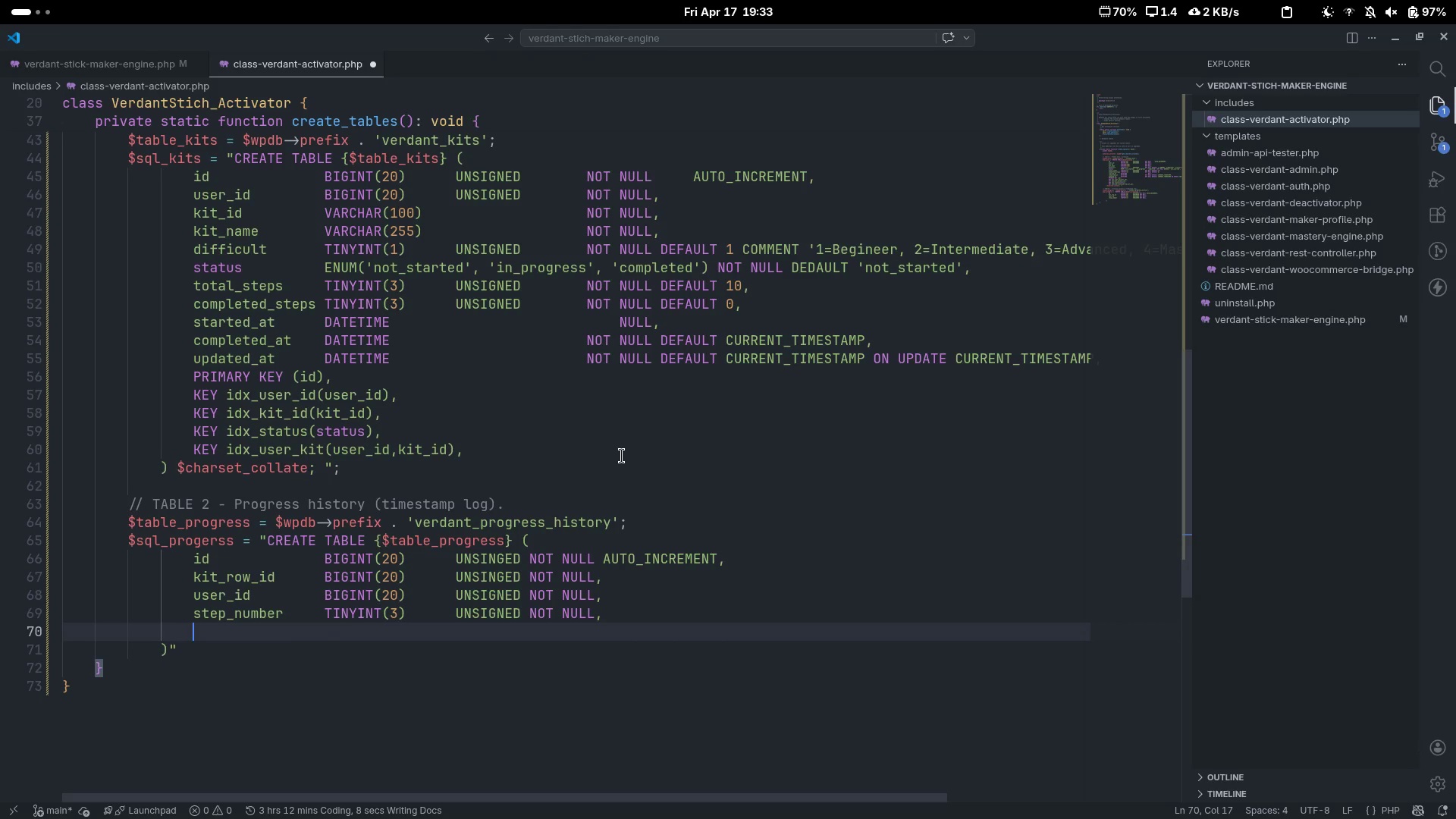 
type(note)
key(Tab)
key(Tab)
key(Tab)
type(TEXT )
key(Tab)
key(Tab)
key(Tab)
key(Tab)
key(Tab)
key(Tab)
type(NULL,)
 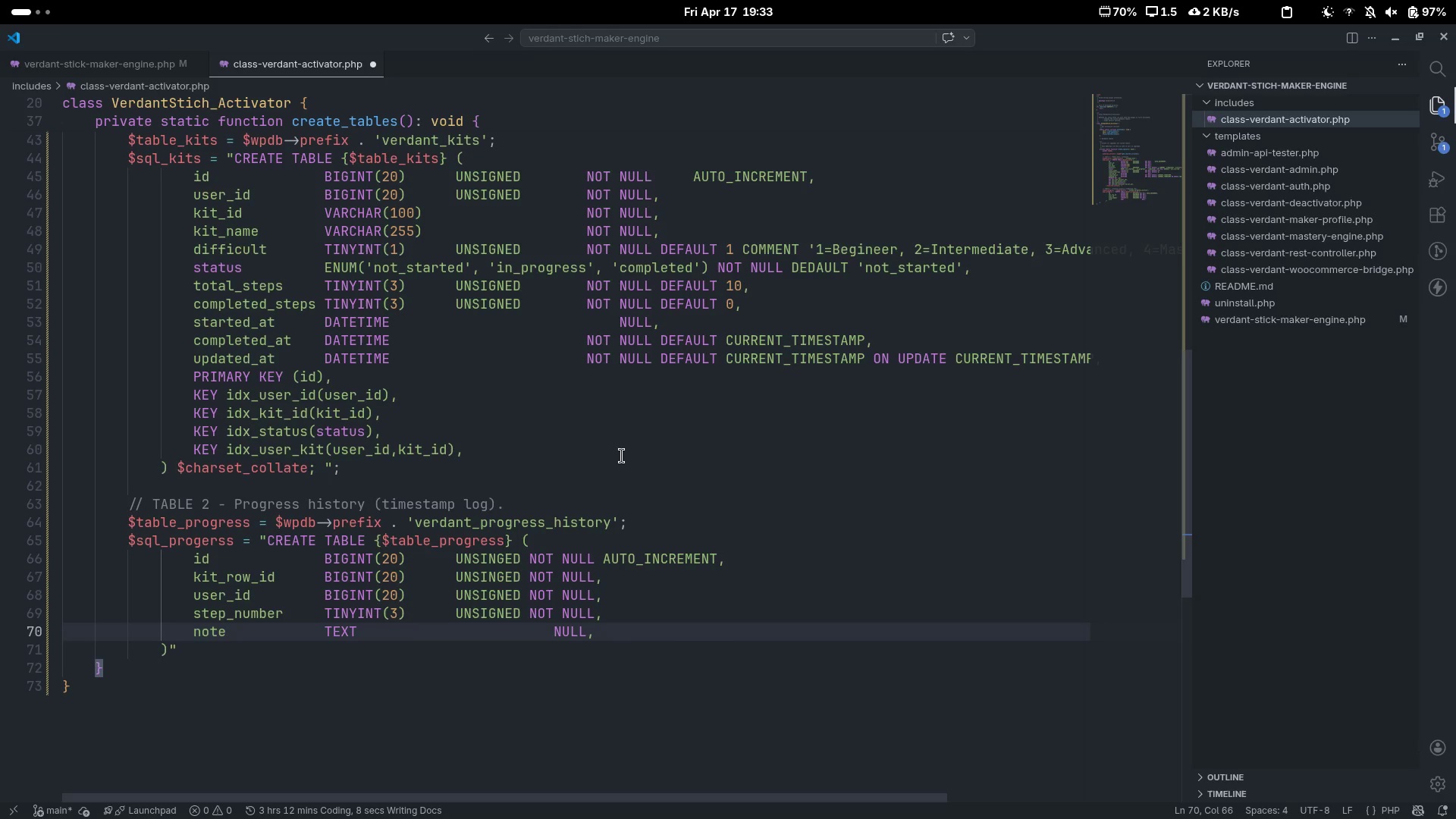 
key(Enter)
 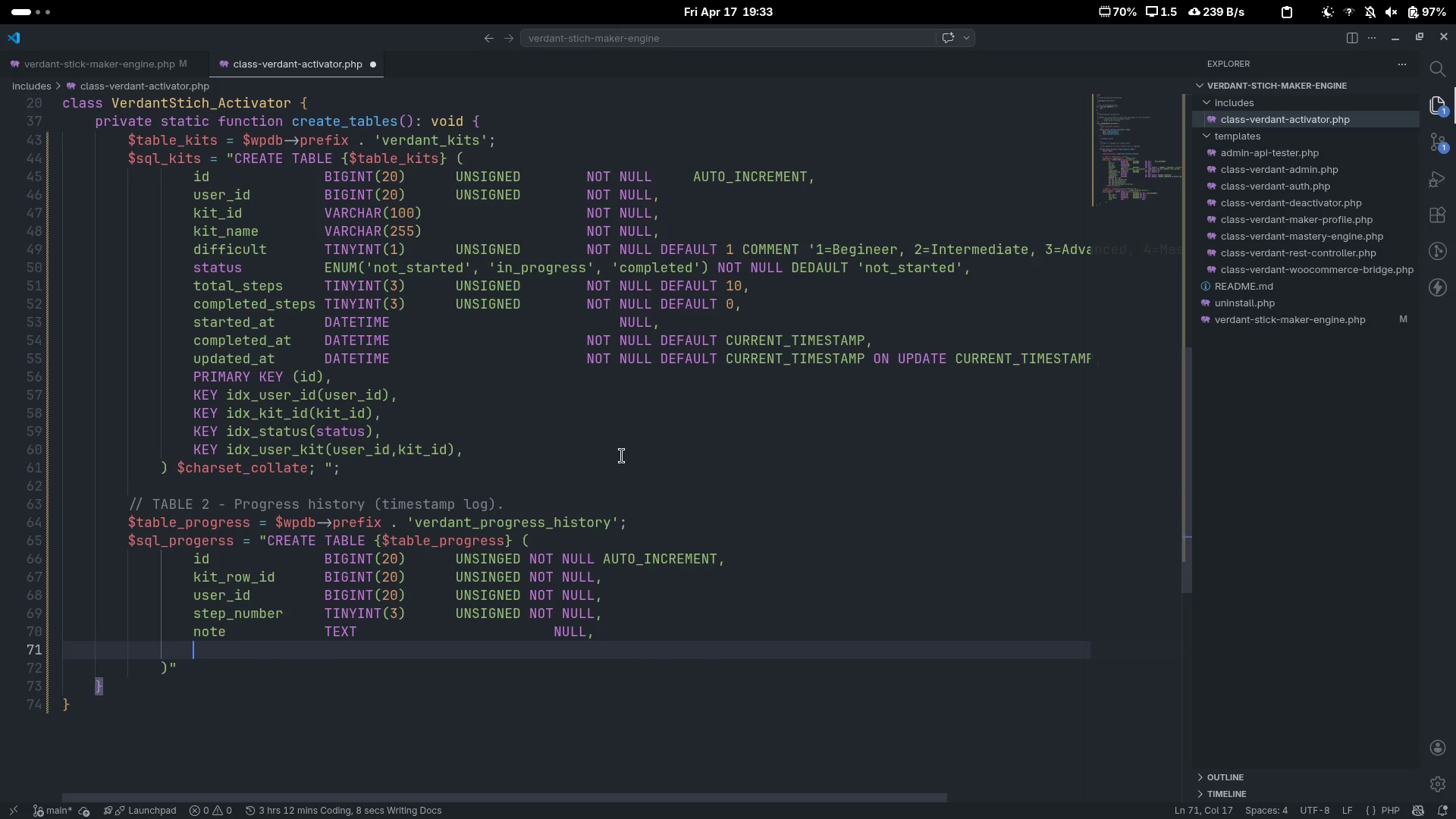 
type(recorded_at)
key(Tab)
key(Tab)
type(DATE T)
key(Backspace)
key(Backspace)
type(TIME)
 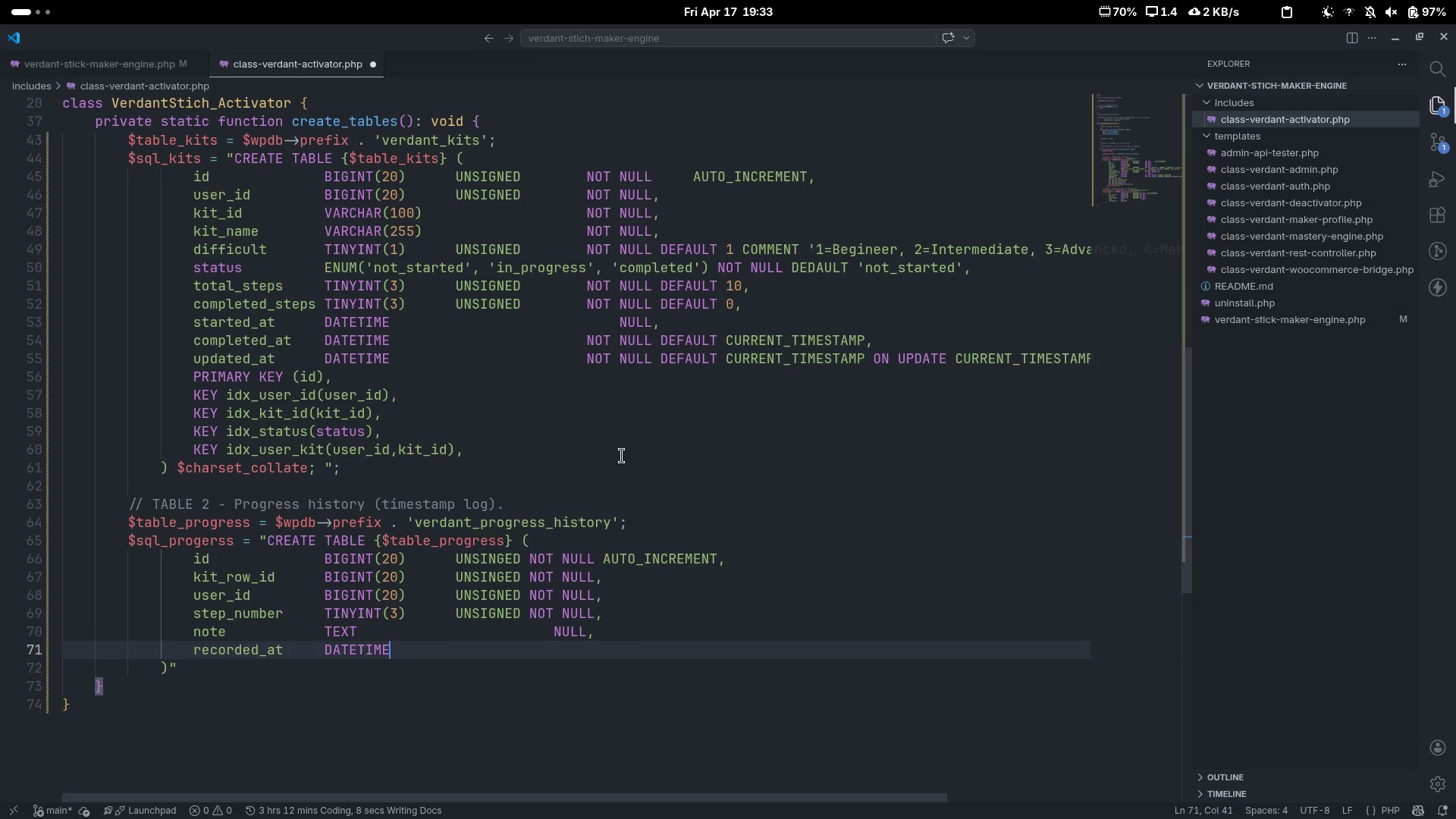 
wait(34.25)
 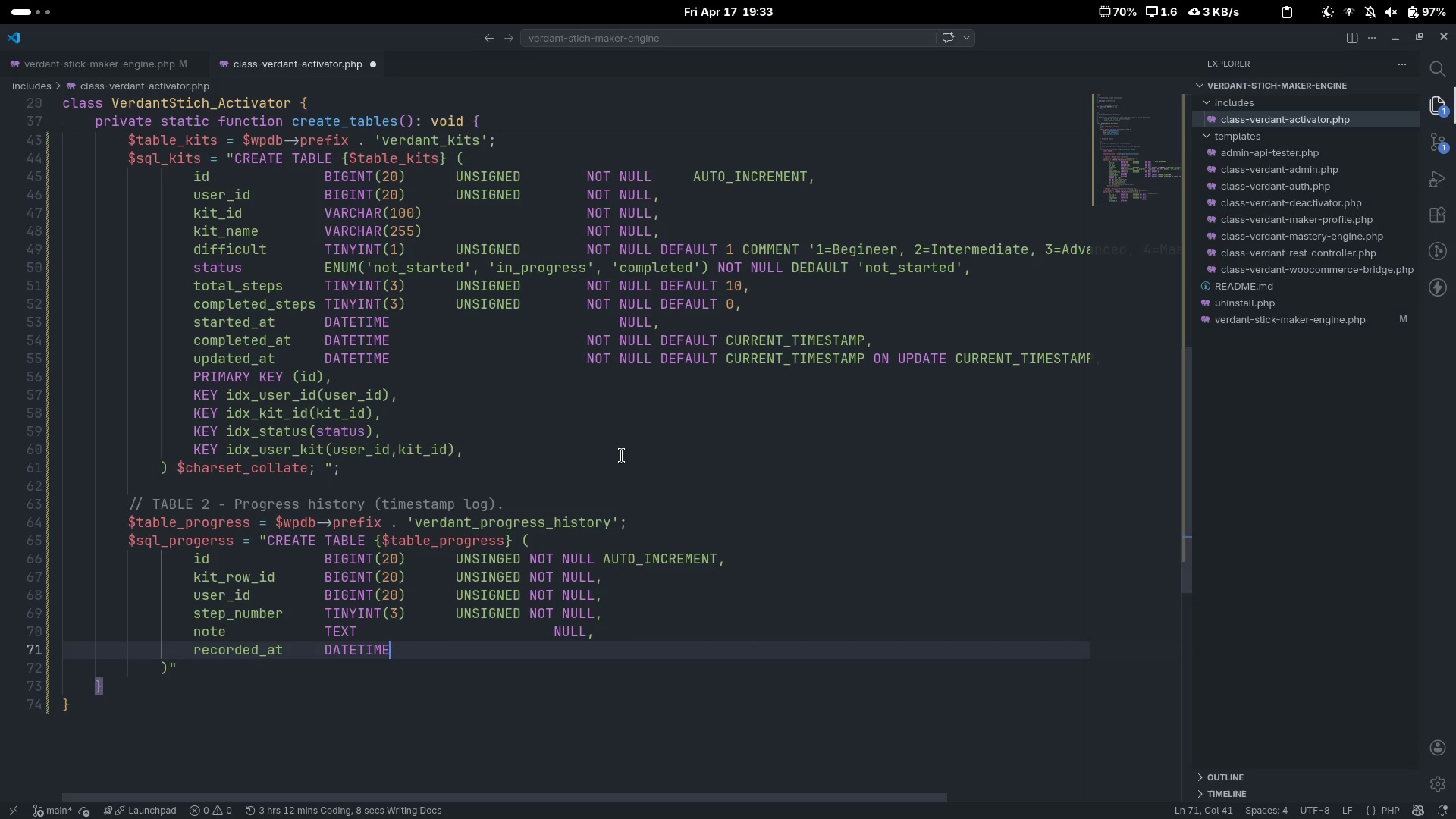 
key(Tab)
key(Tab)
key(Tab)
key(Tab)
type(NOT NULL)
 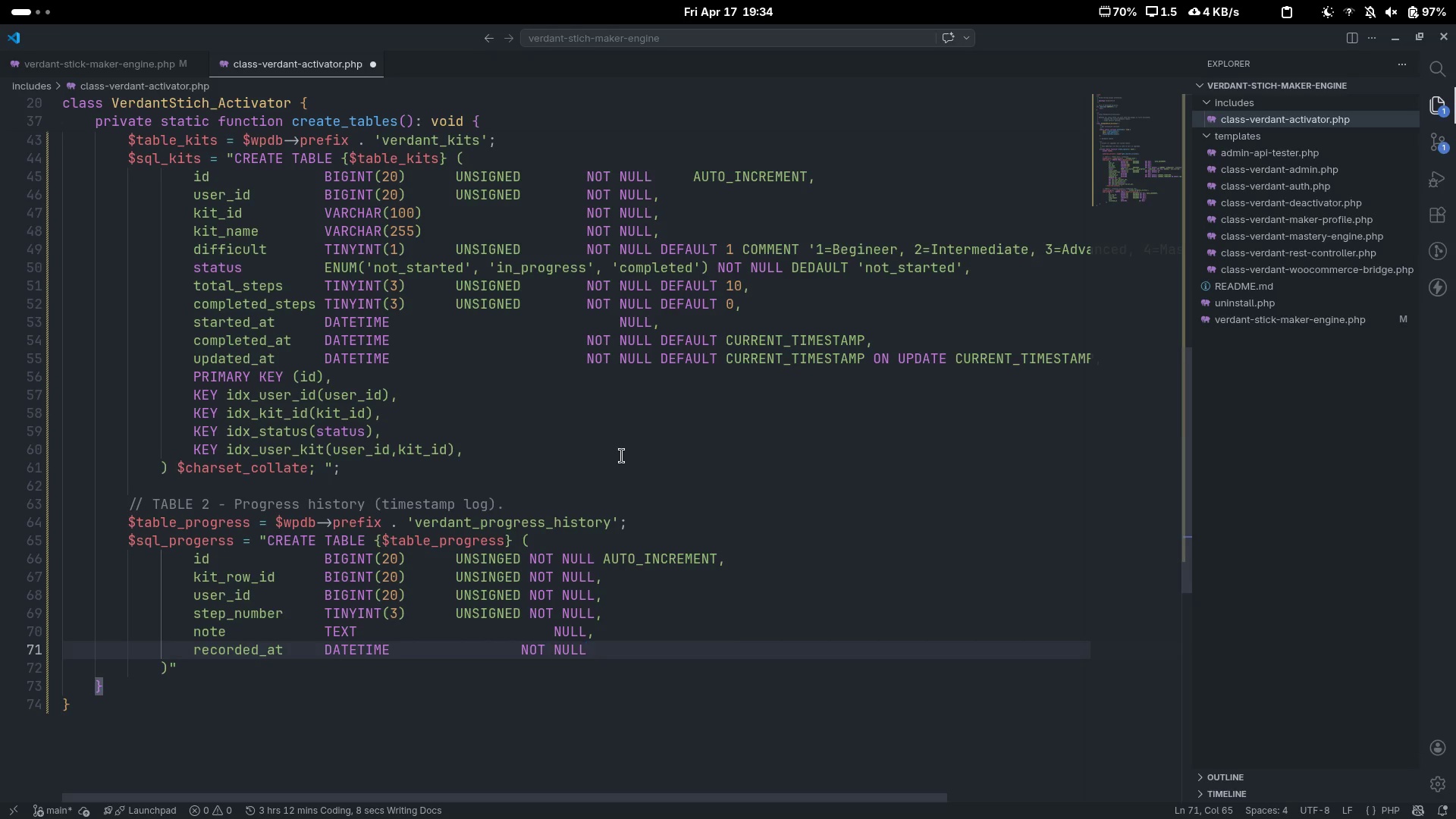 
key(Control+ArrowLeft)
 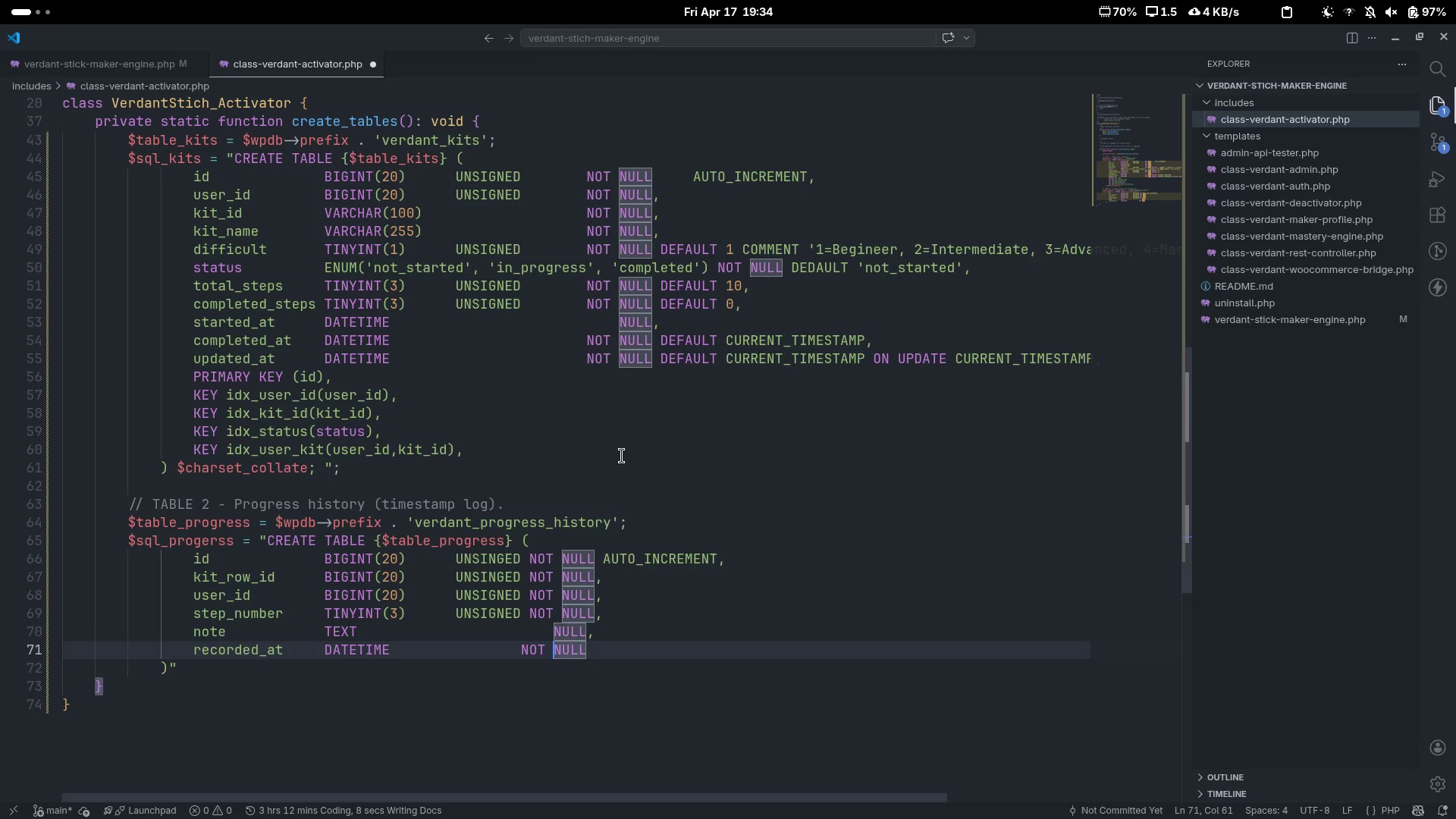 
key(Control+ArrowLeft)
 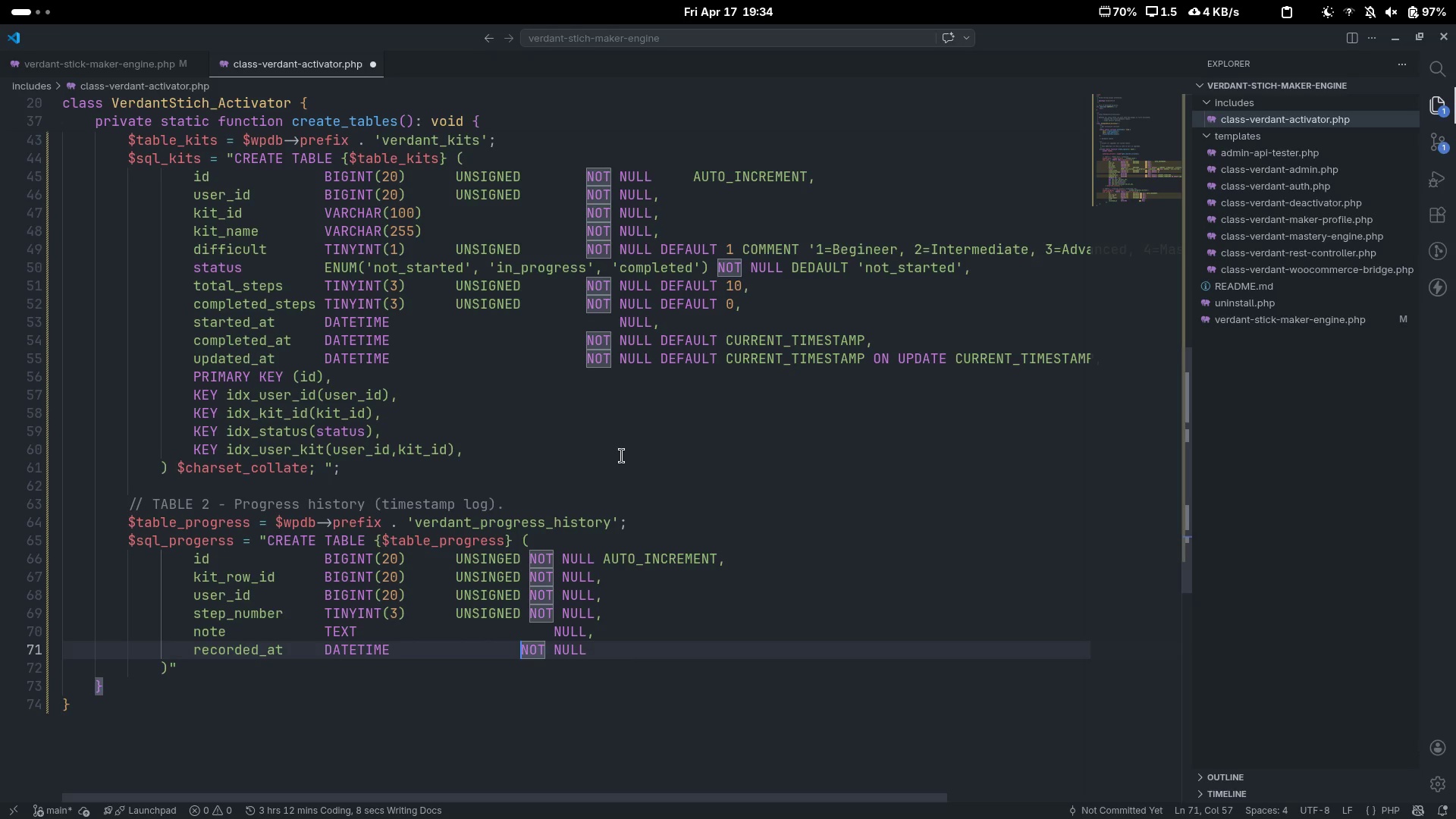 
key(Control+ArrowLeft)
 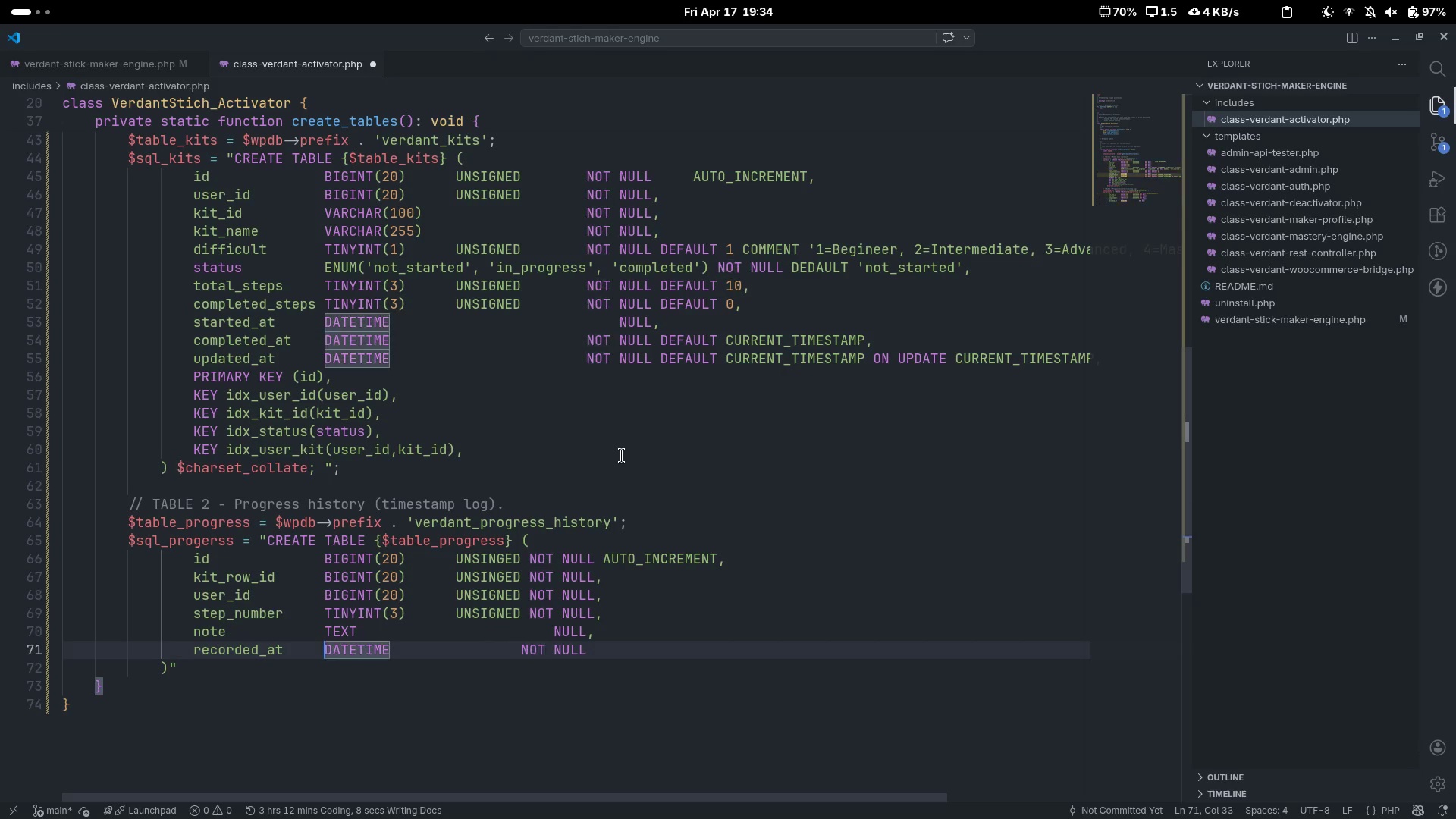 
key(Control+ArrowLeft)
 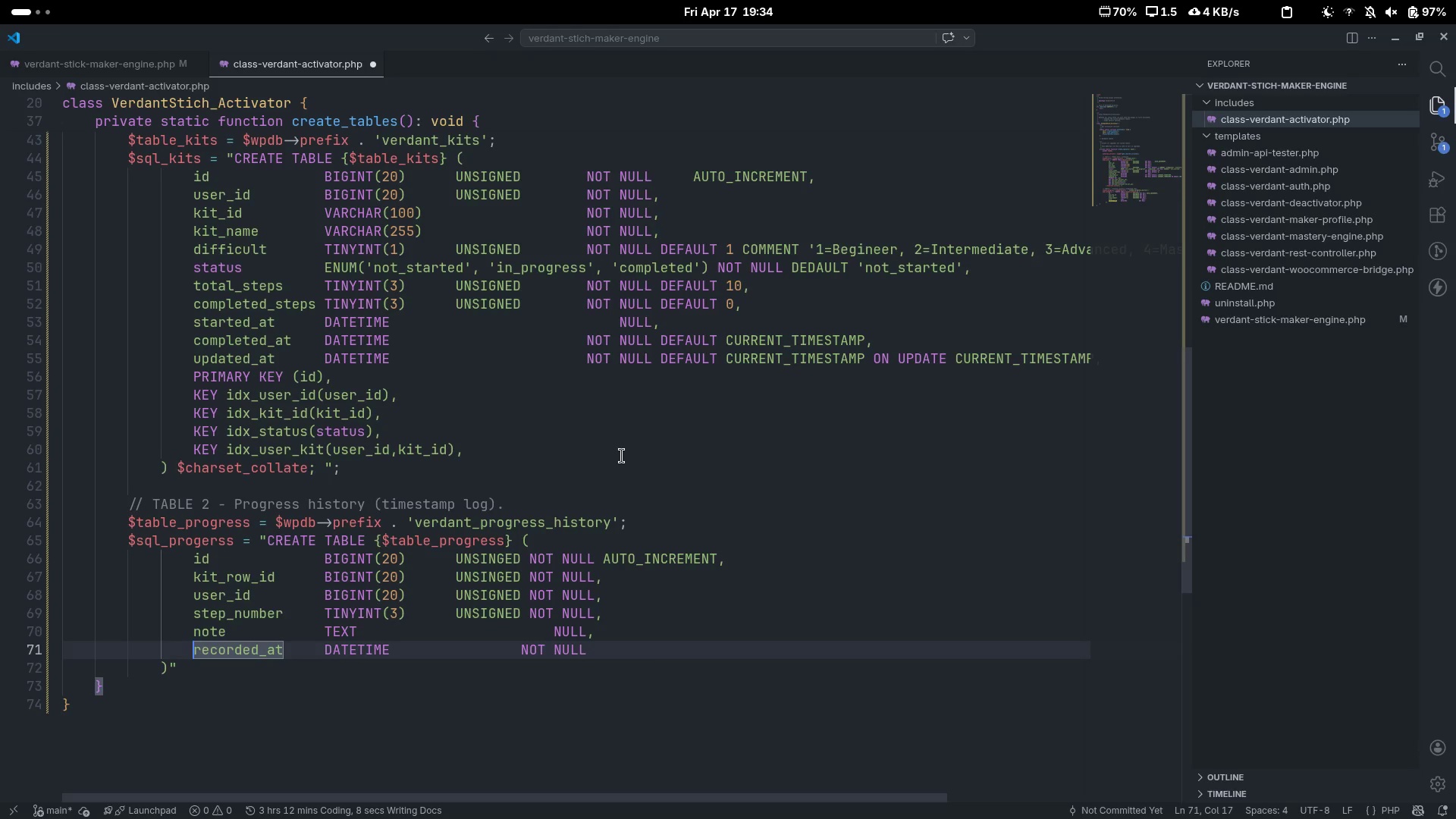 
key(Control+ArrowRight)
 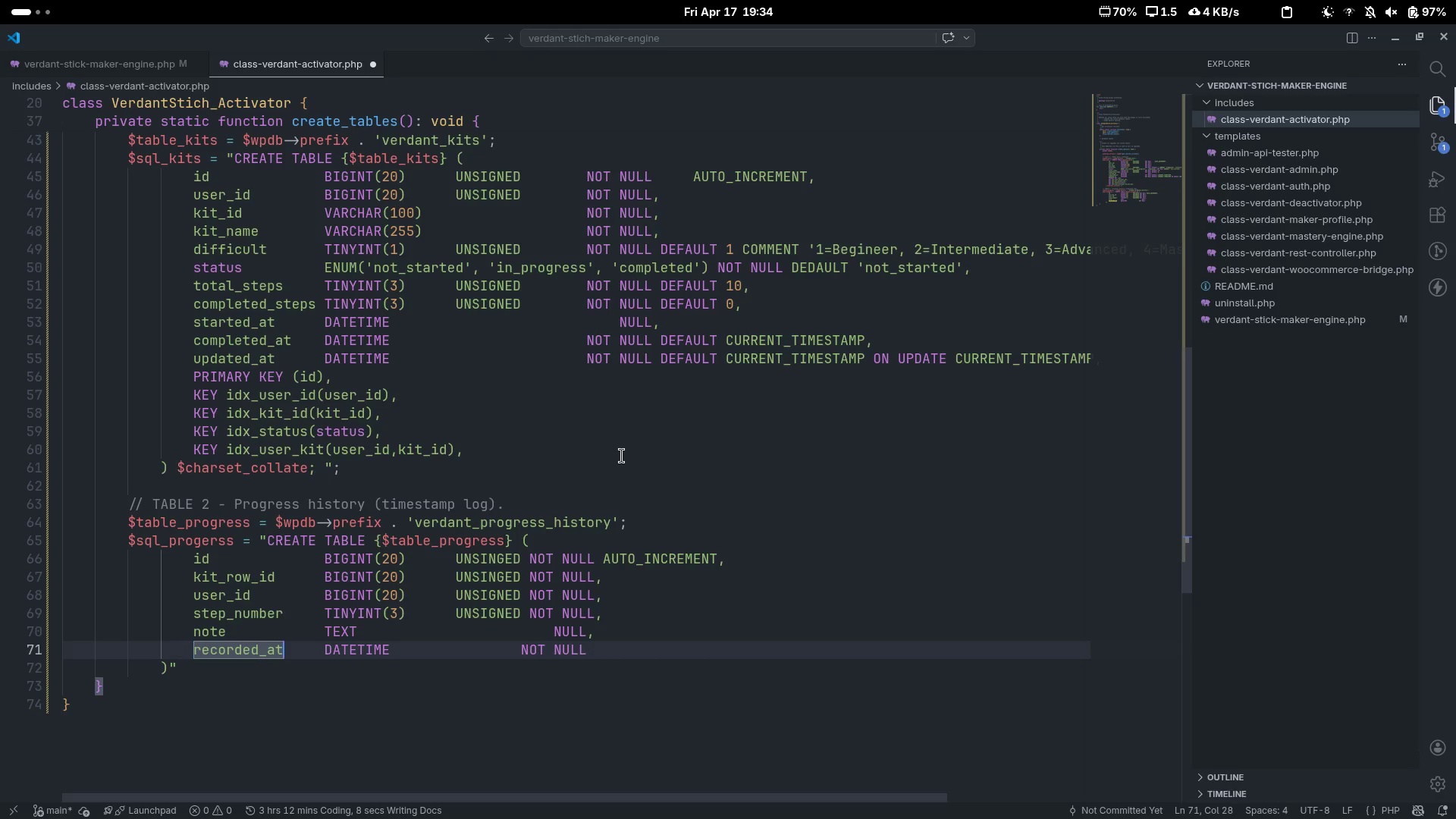 
key(Control+ArrowRight)
 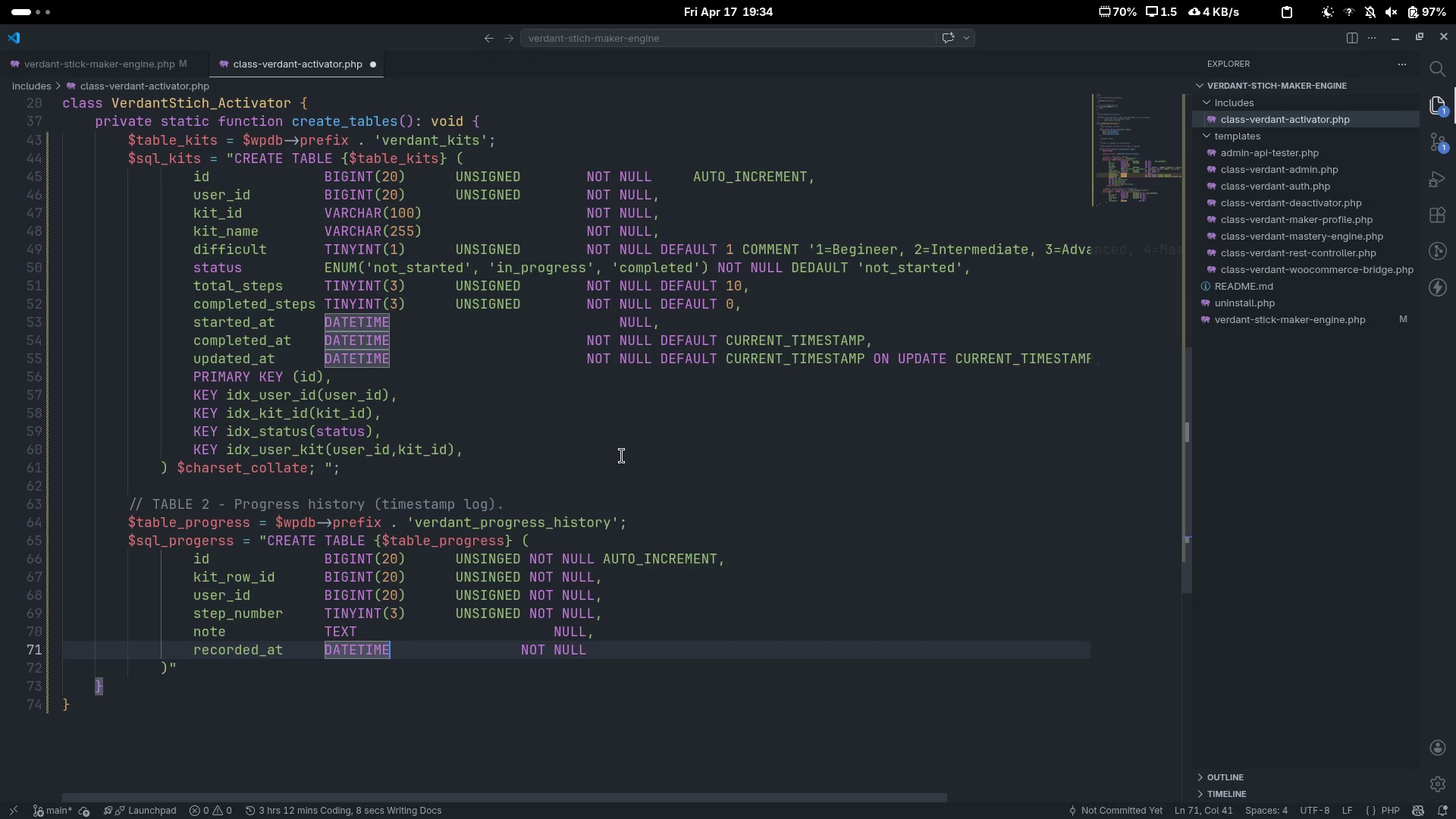 
key(Space)
 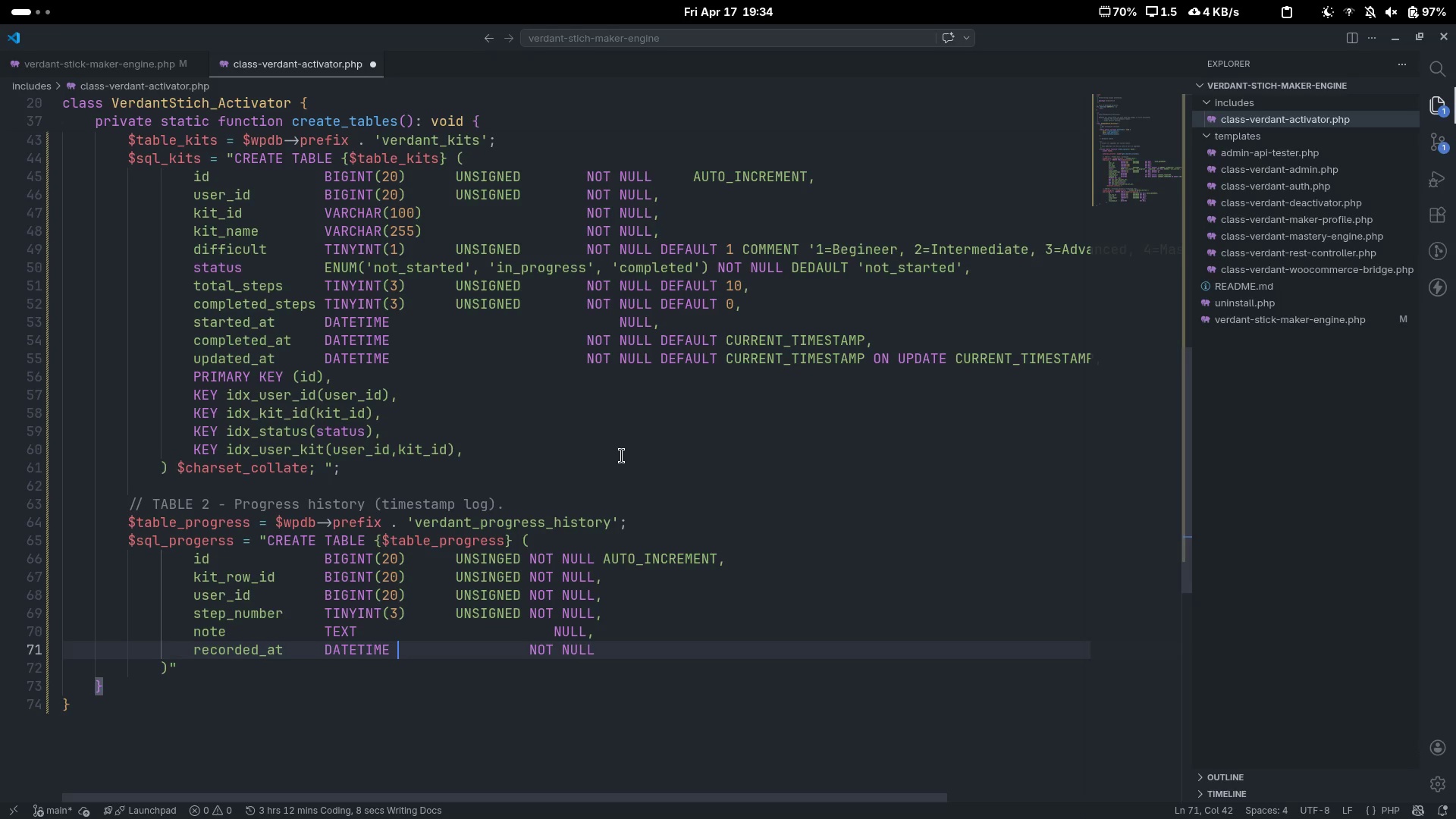 
key(Control+ControlLeft)
 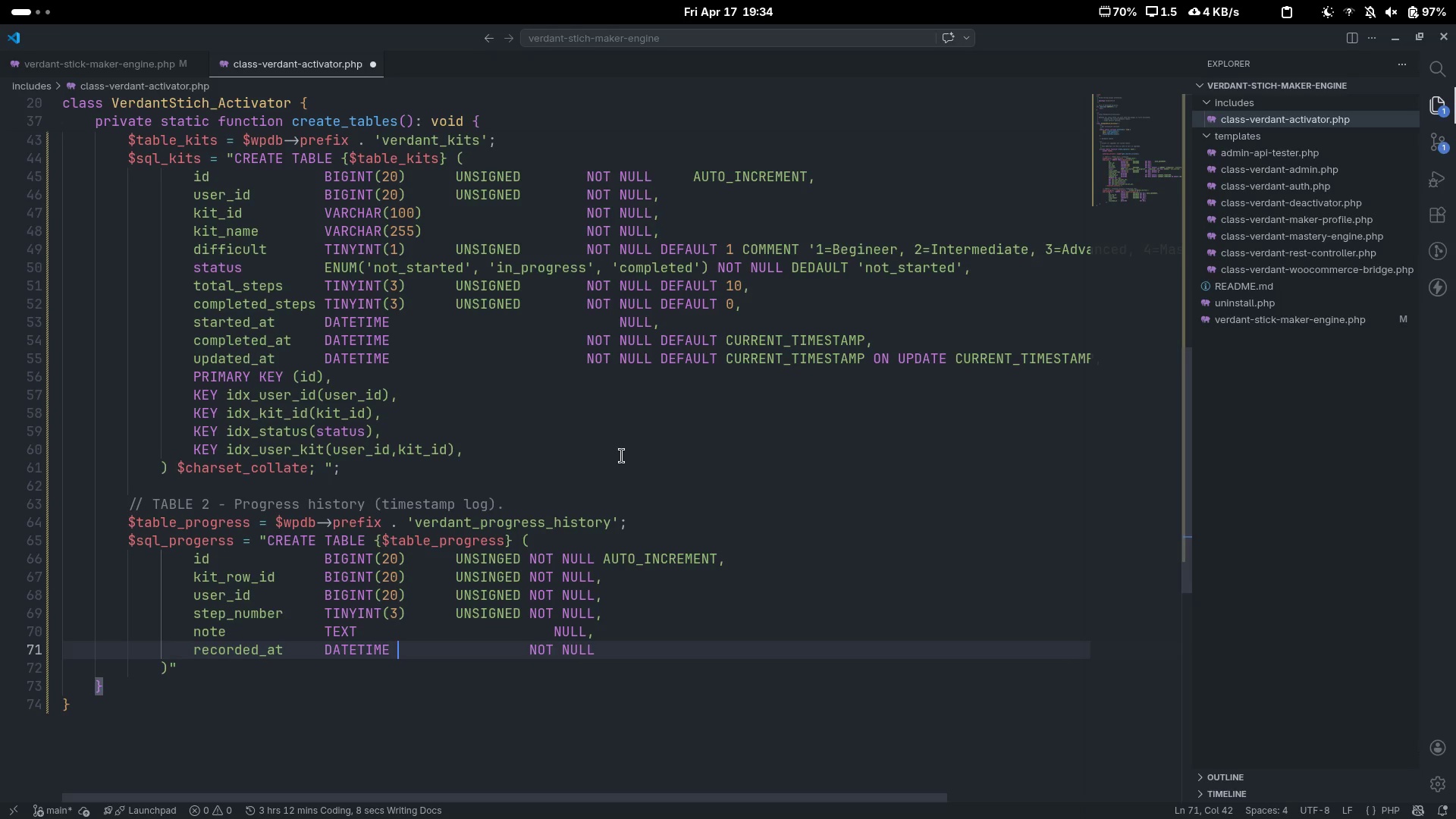 
key(Control+ArrowRight)
 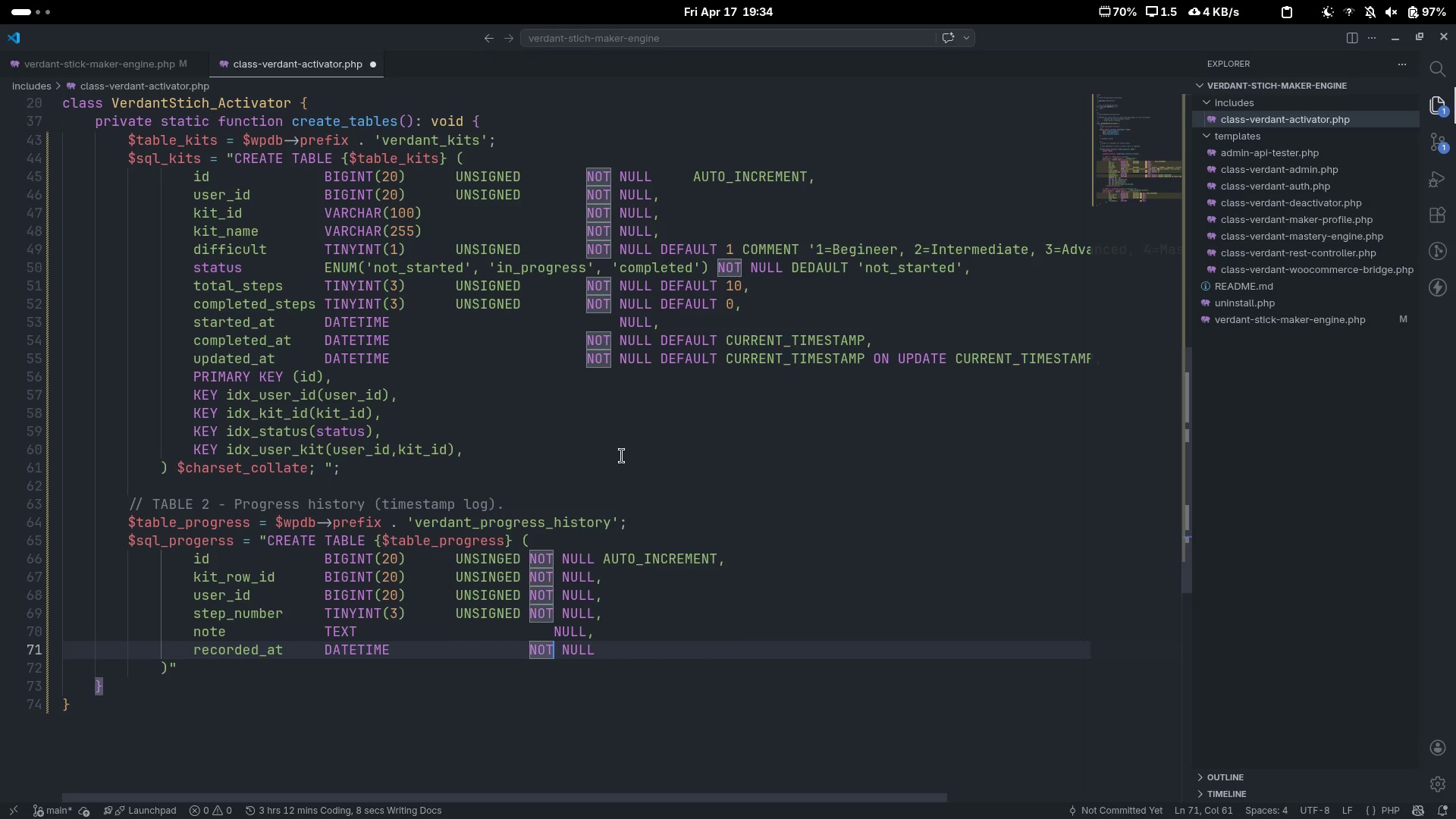 
type([End] DEFAULT CURRENT_TIMESTAMP.)
key(Backspace)
type(,)
key(Escape)
 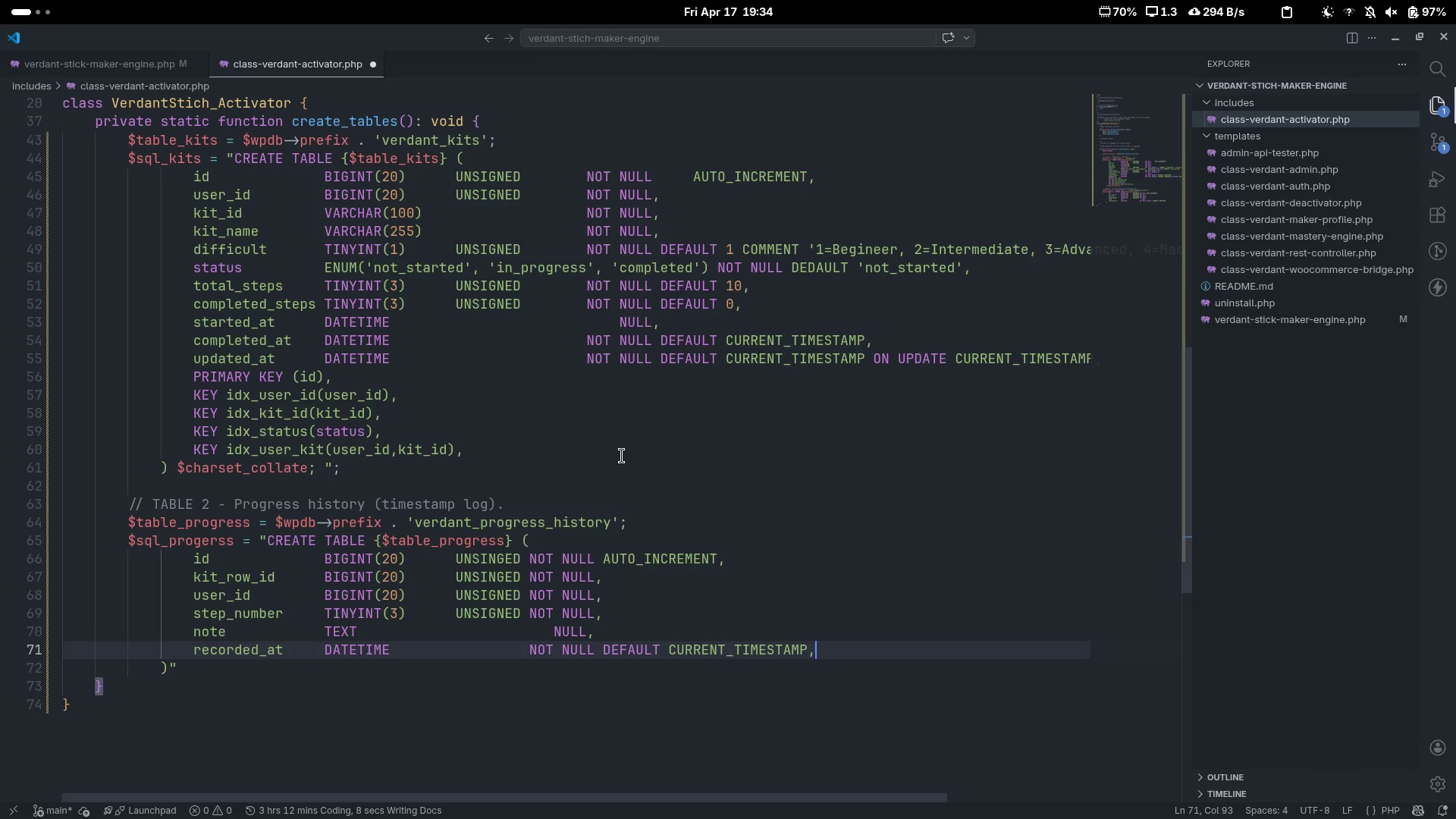 
key(Enter)
 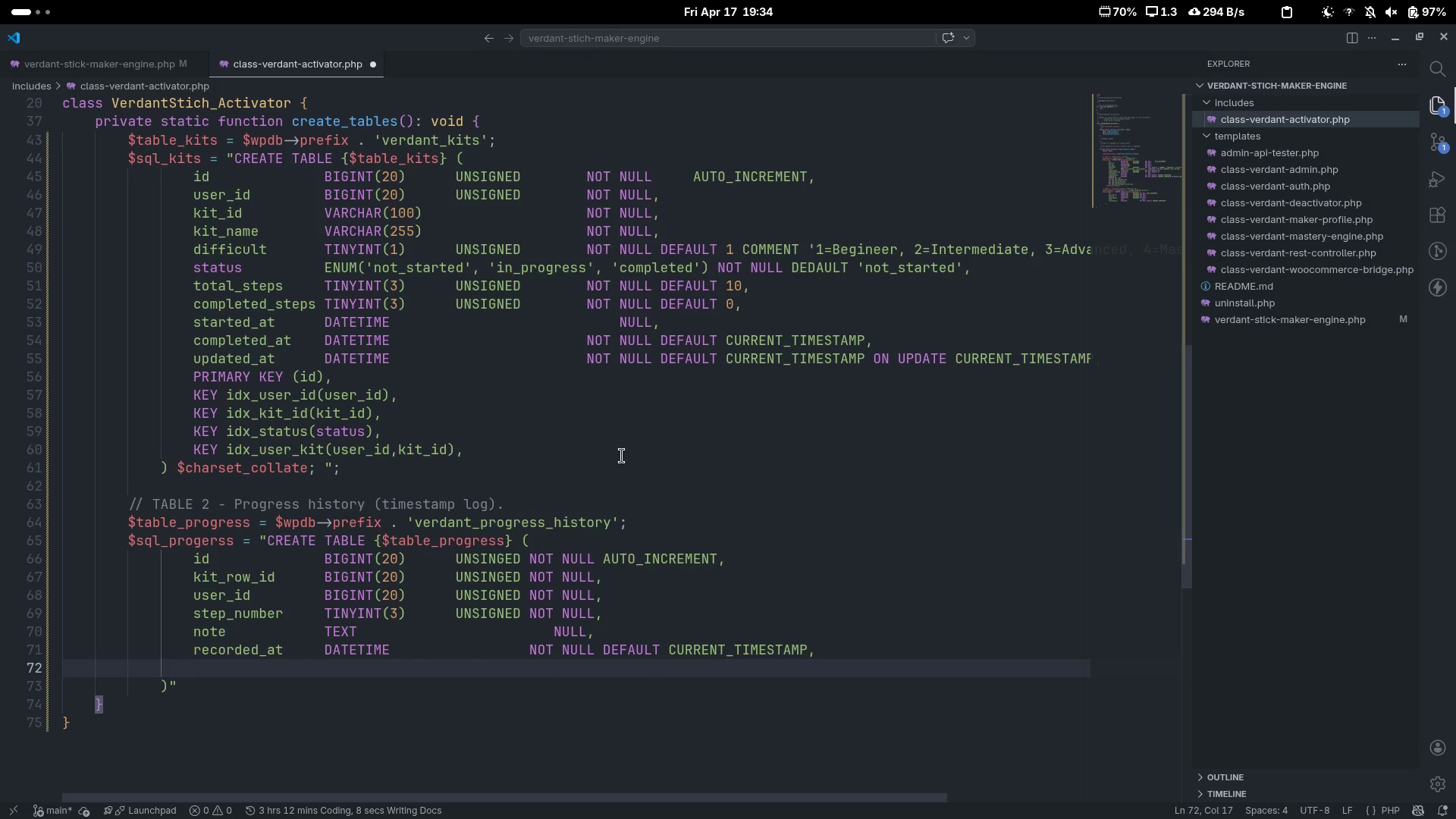 
type(PROMA)
key(Backspace)
key(Backspace)
key(Backspace)
type(IMARY_KEY)
 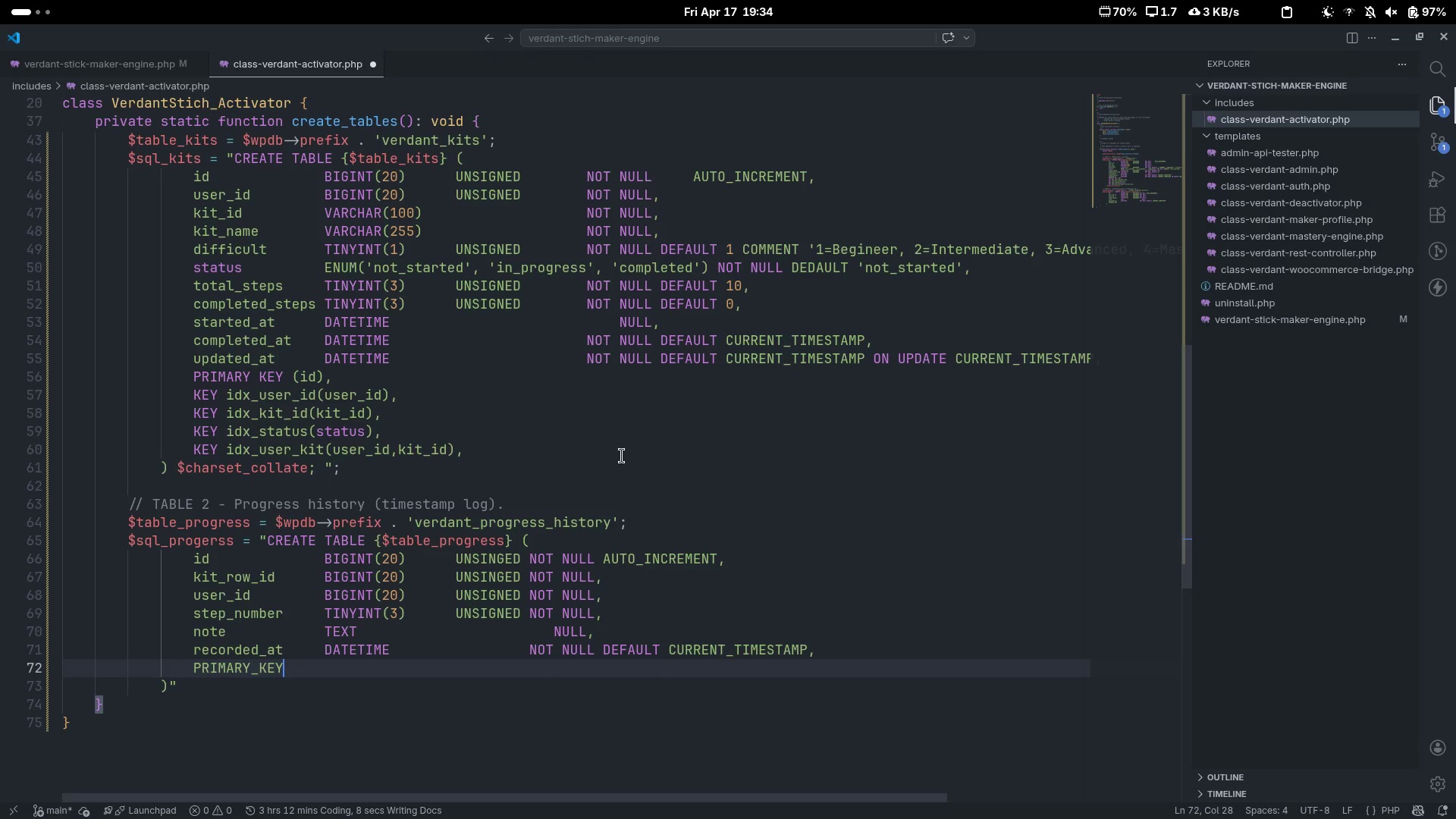 
key(ArrowLeft)
 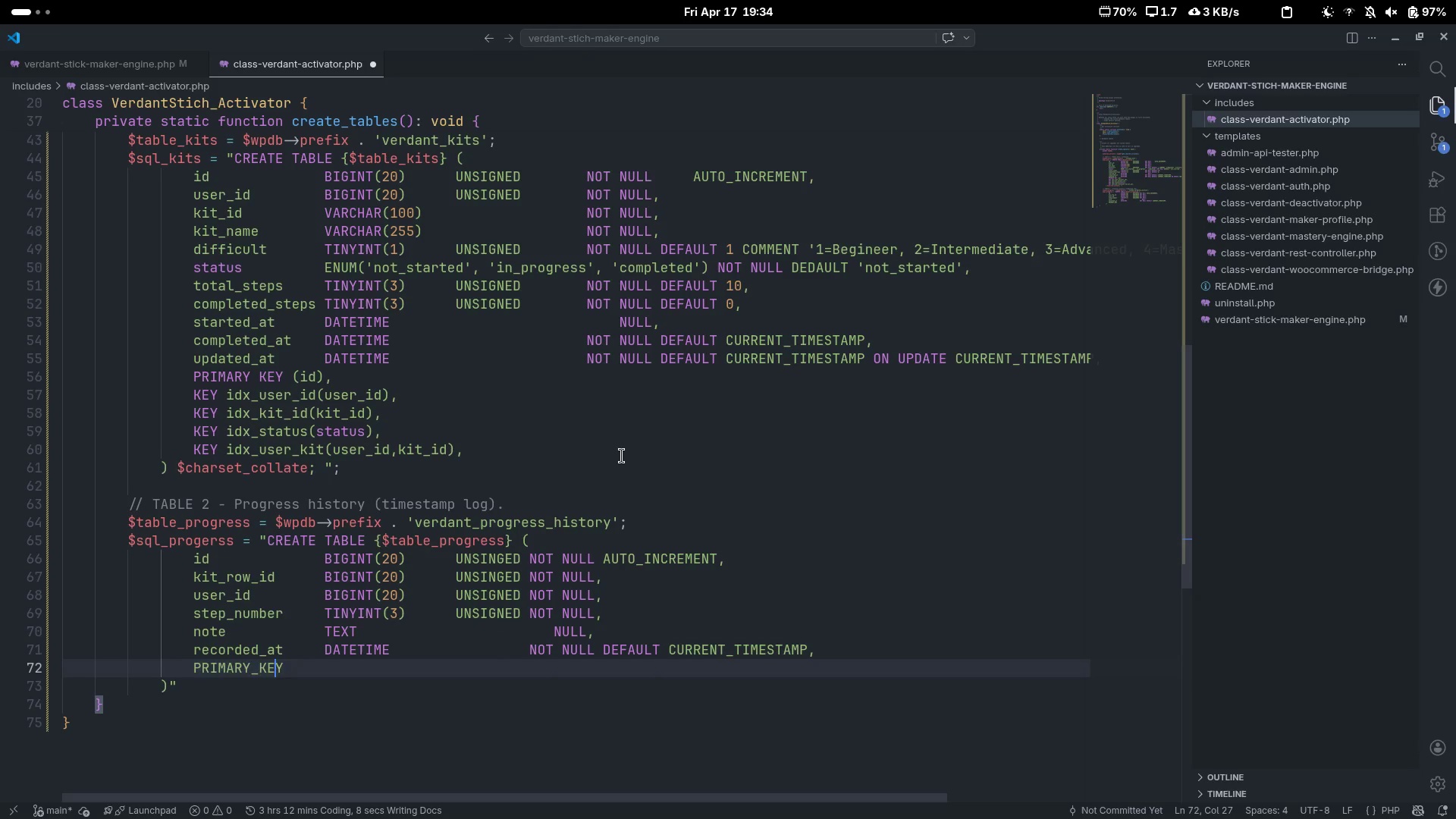 
key(ArrowLeft)
 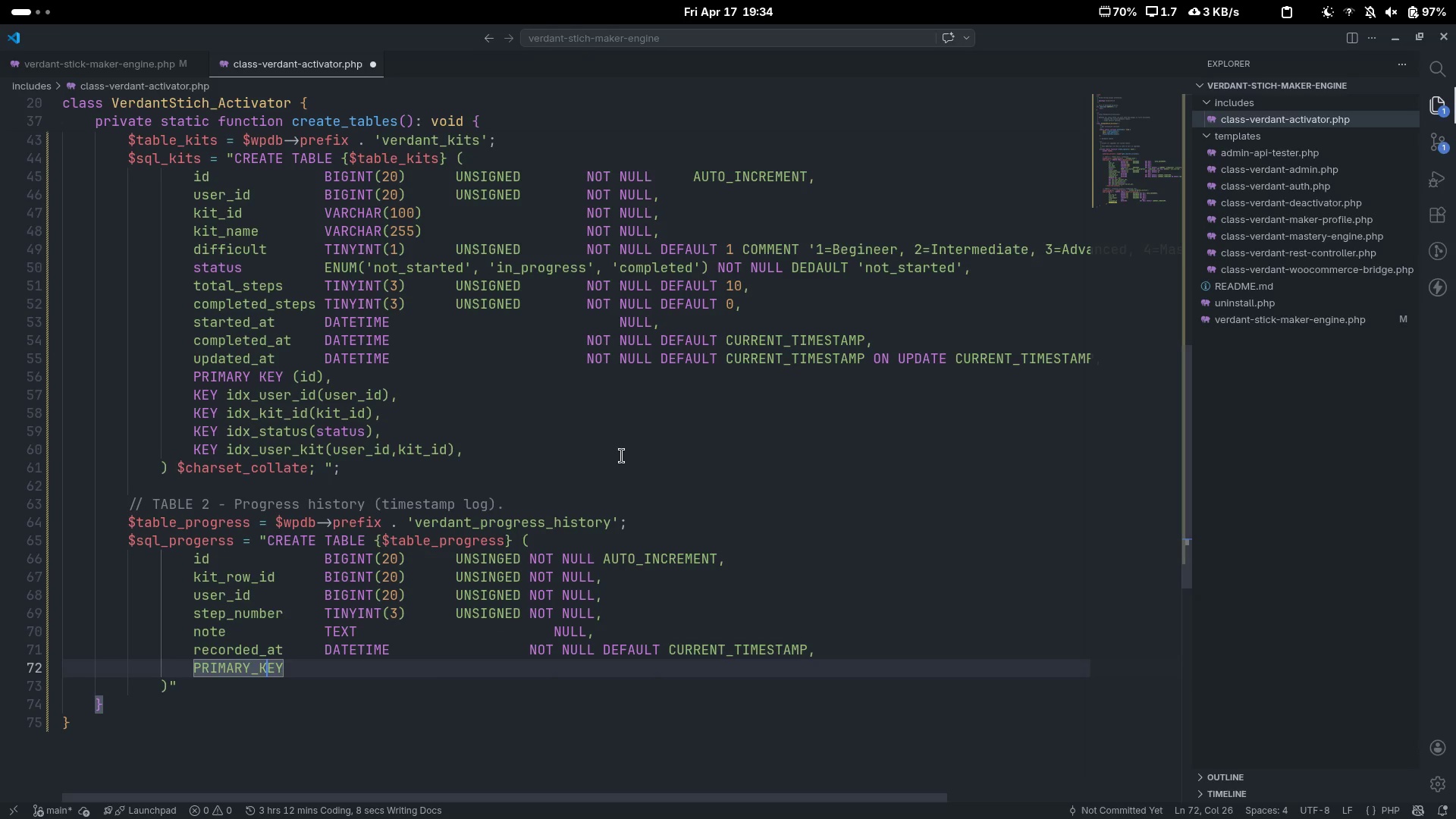 
key(ArrowLeft)
 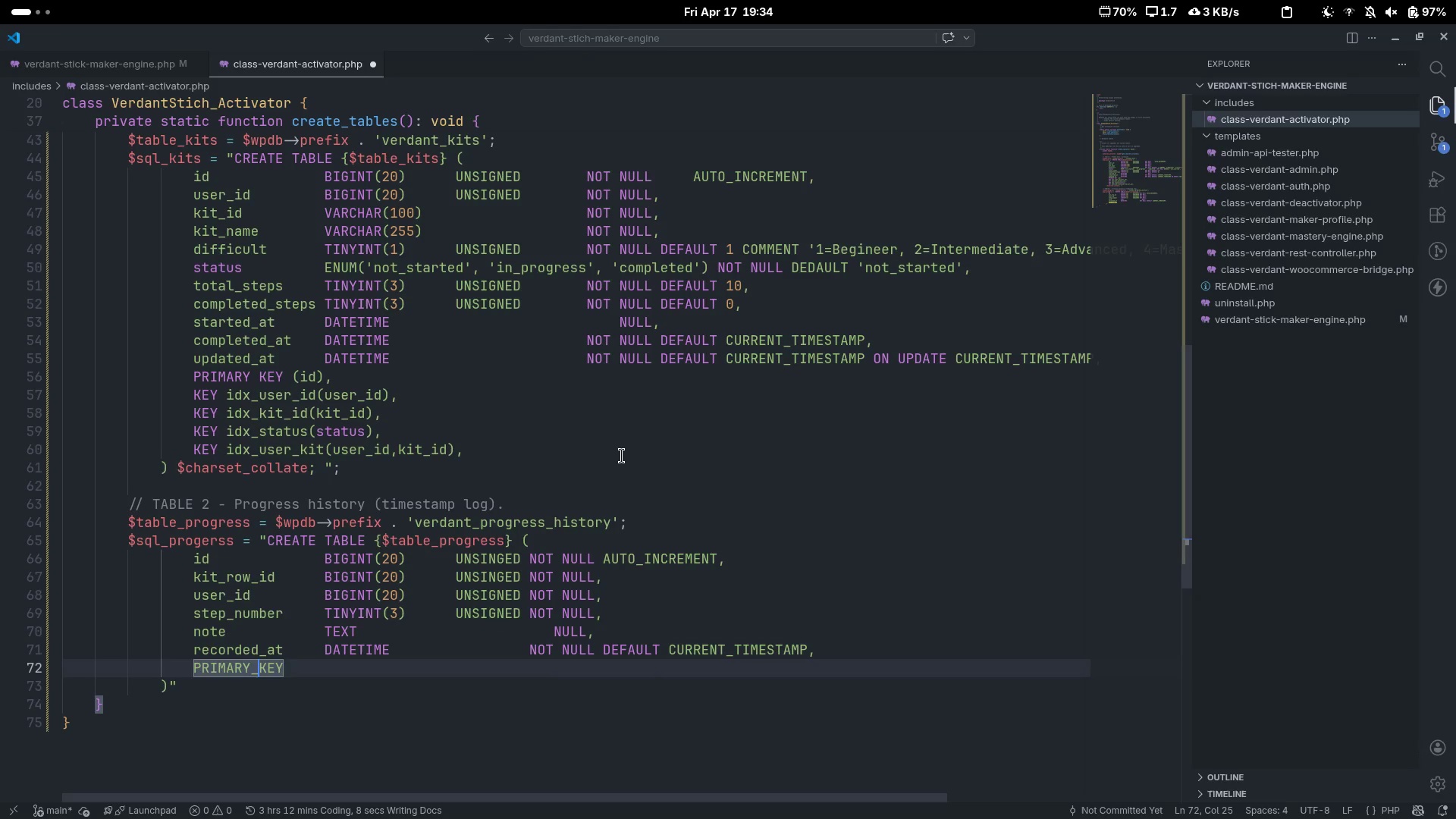 
key(Backspace)
 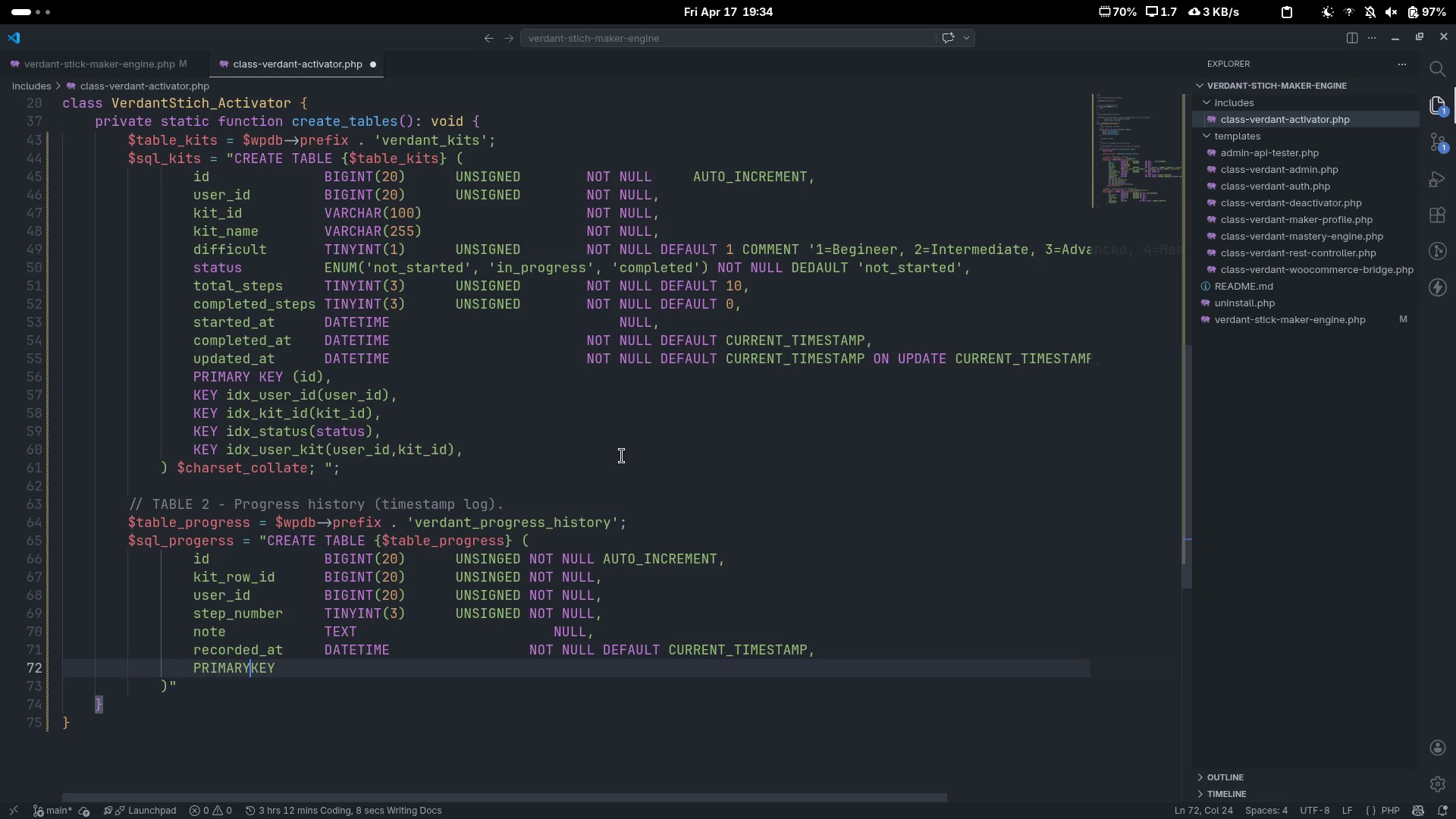 
key(Space)
 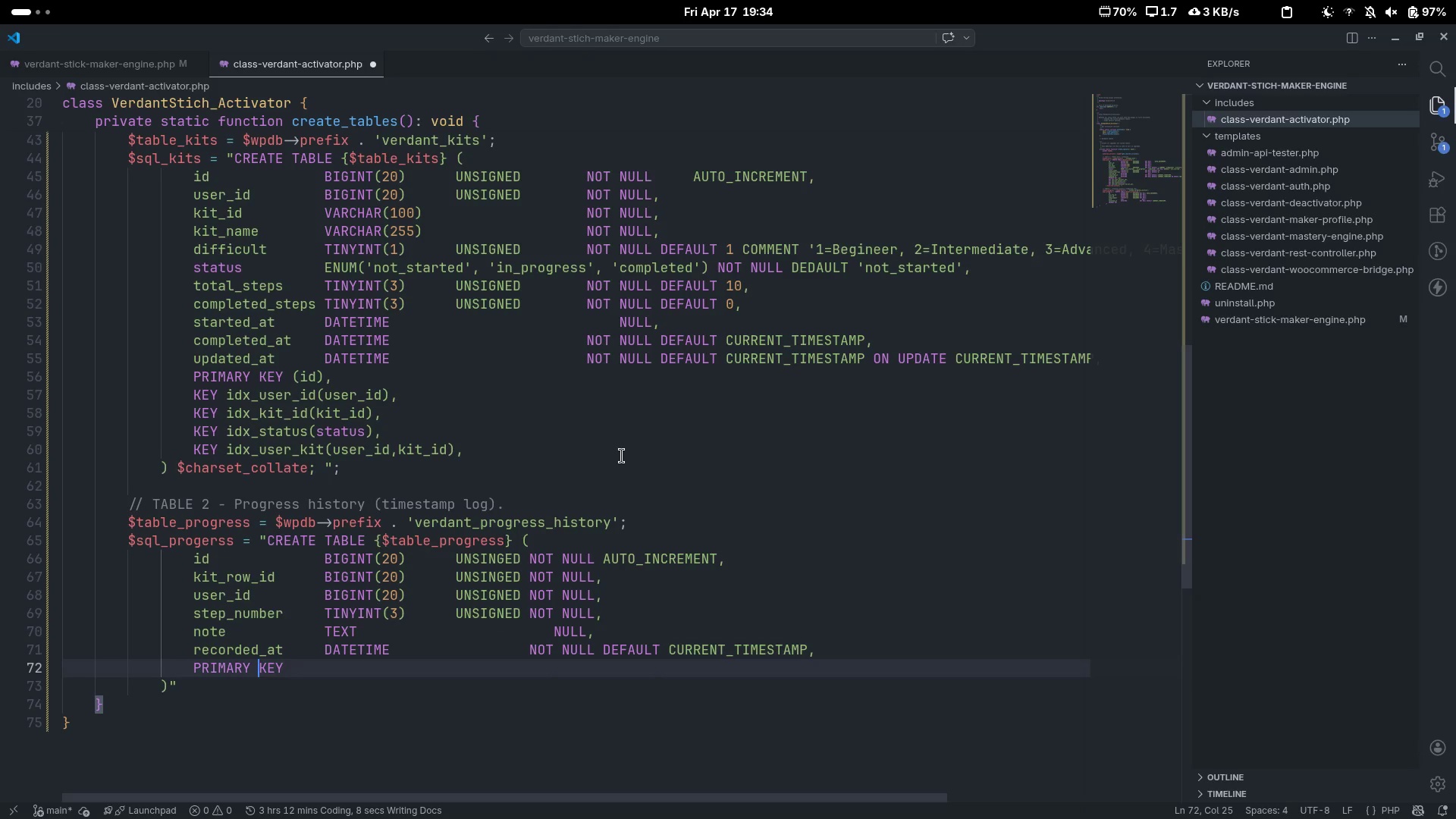 
key(Control+ControlLeft)
 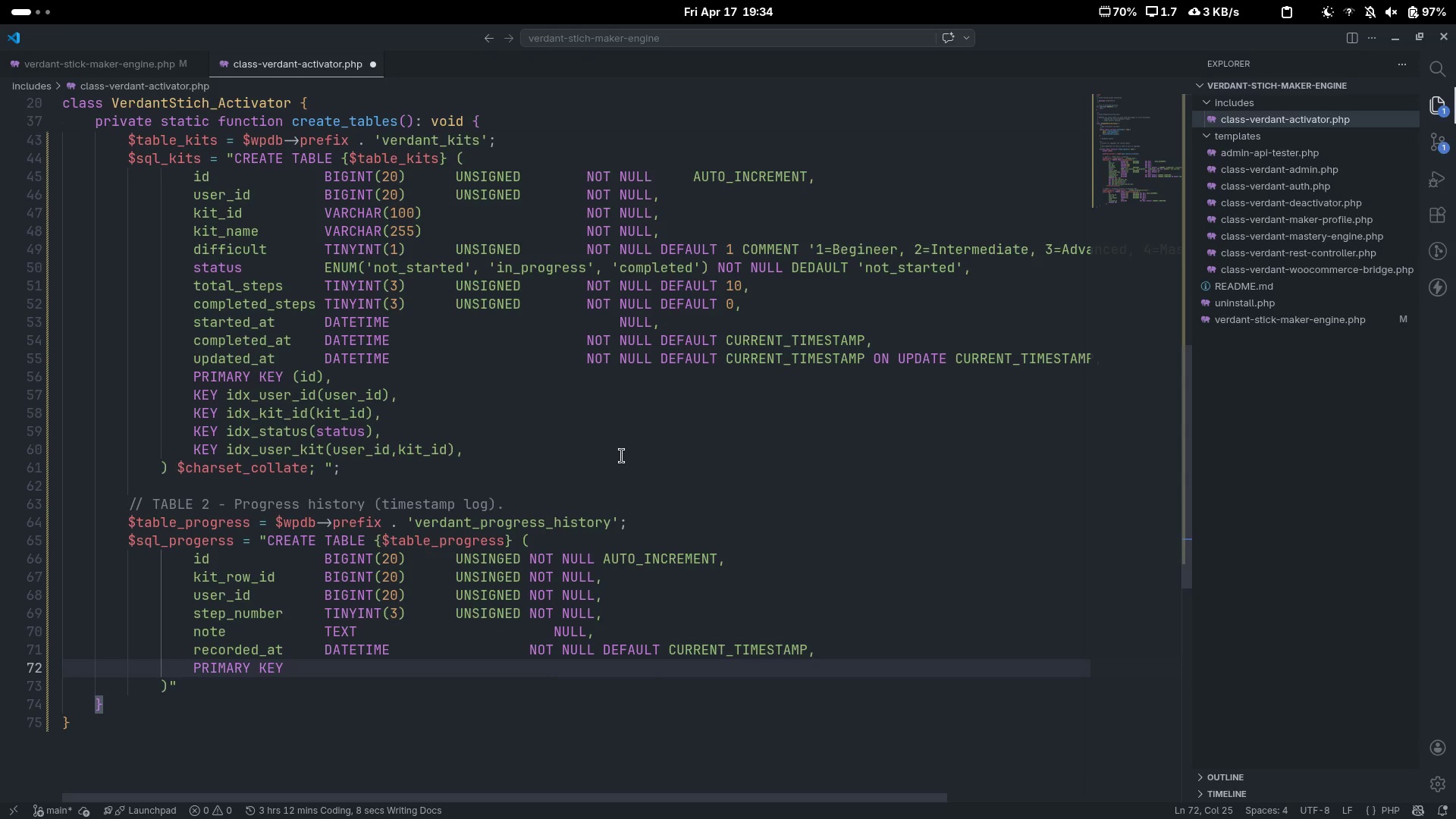 
key(Control+ArrowRight)
 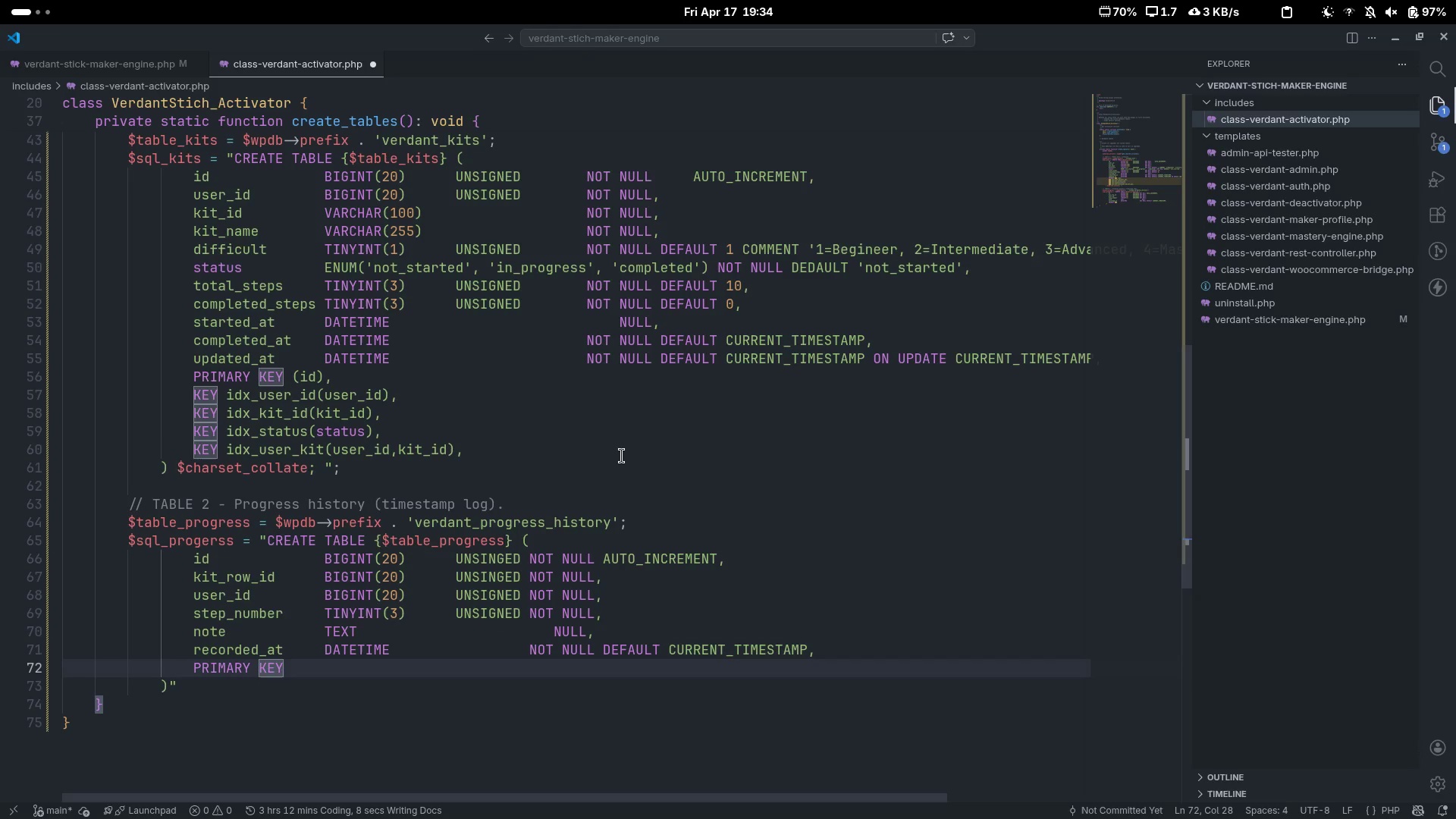 
type( ())
 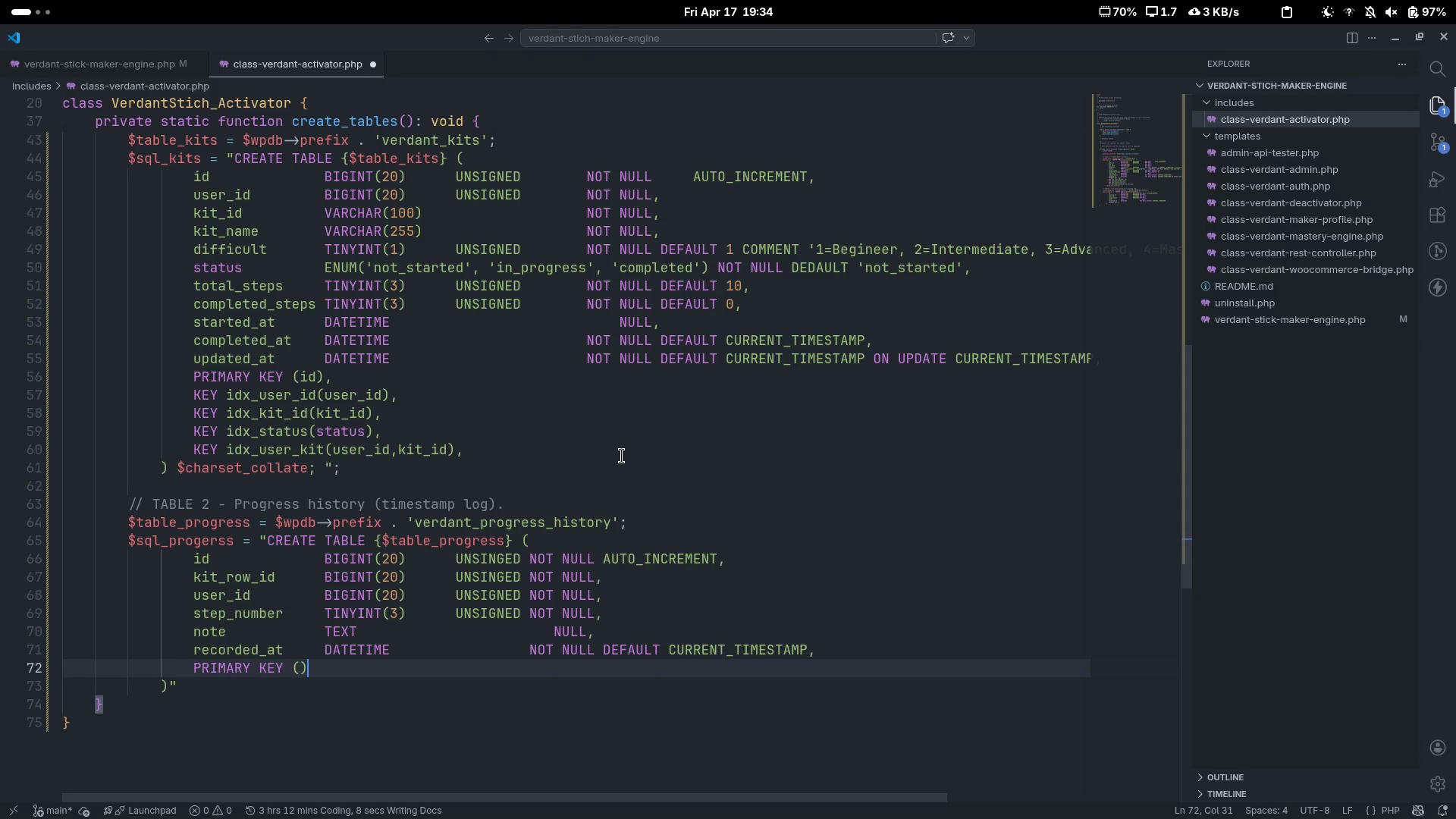 
key(ArrowLeft)
 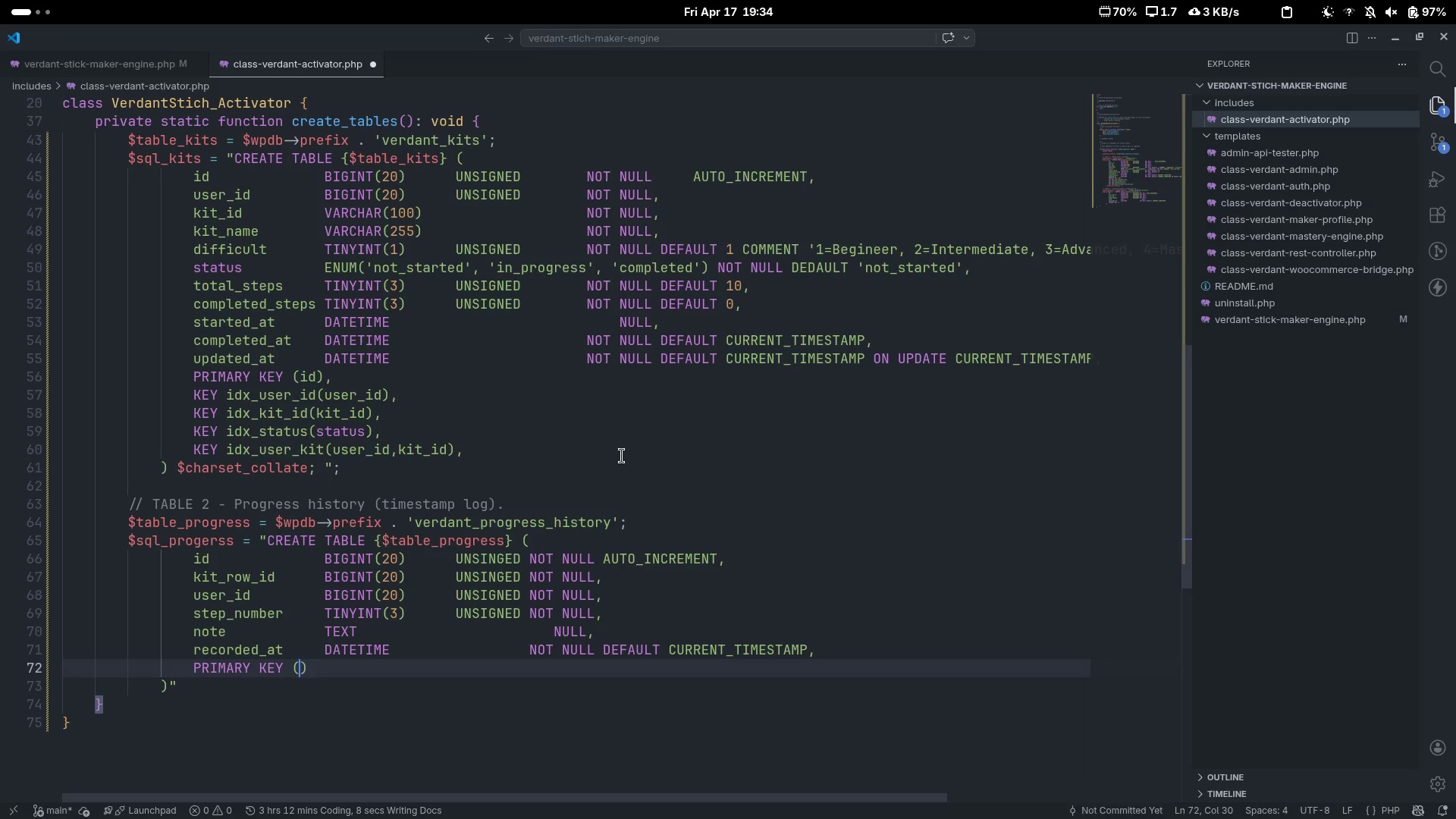 
type(ID)
 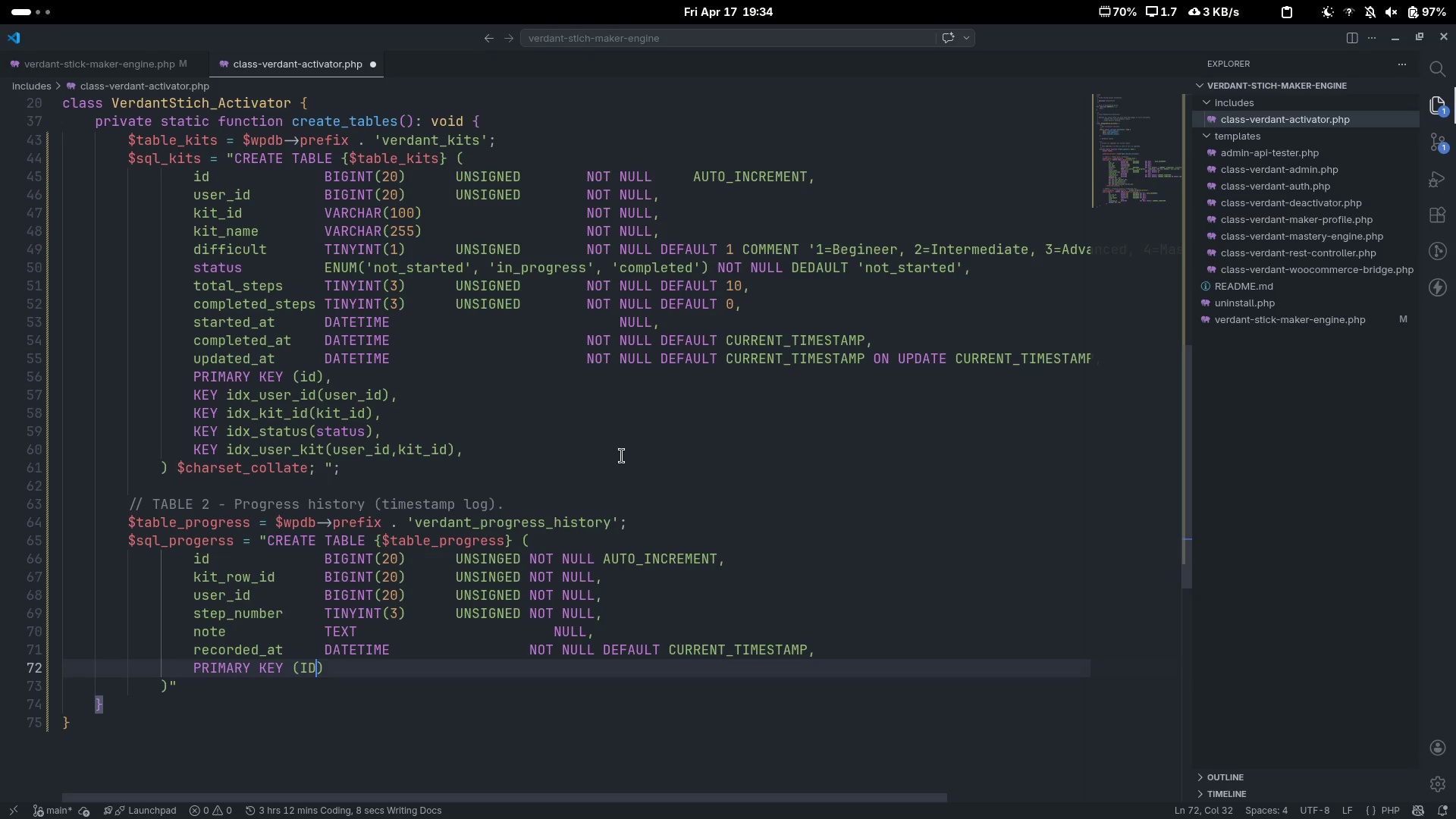 
key(ArrowRight)
 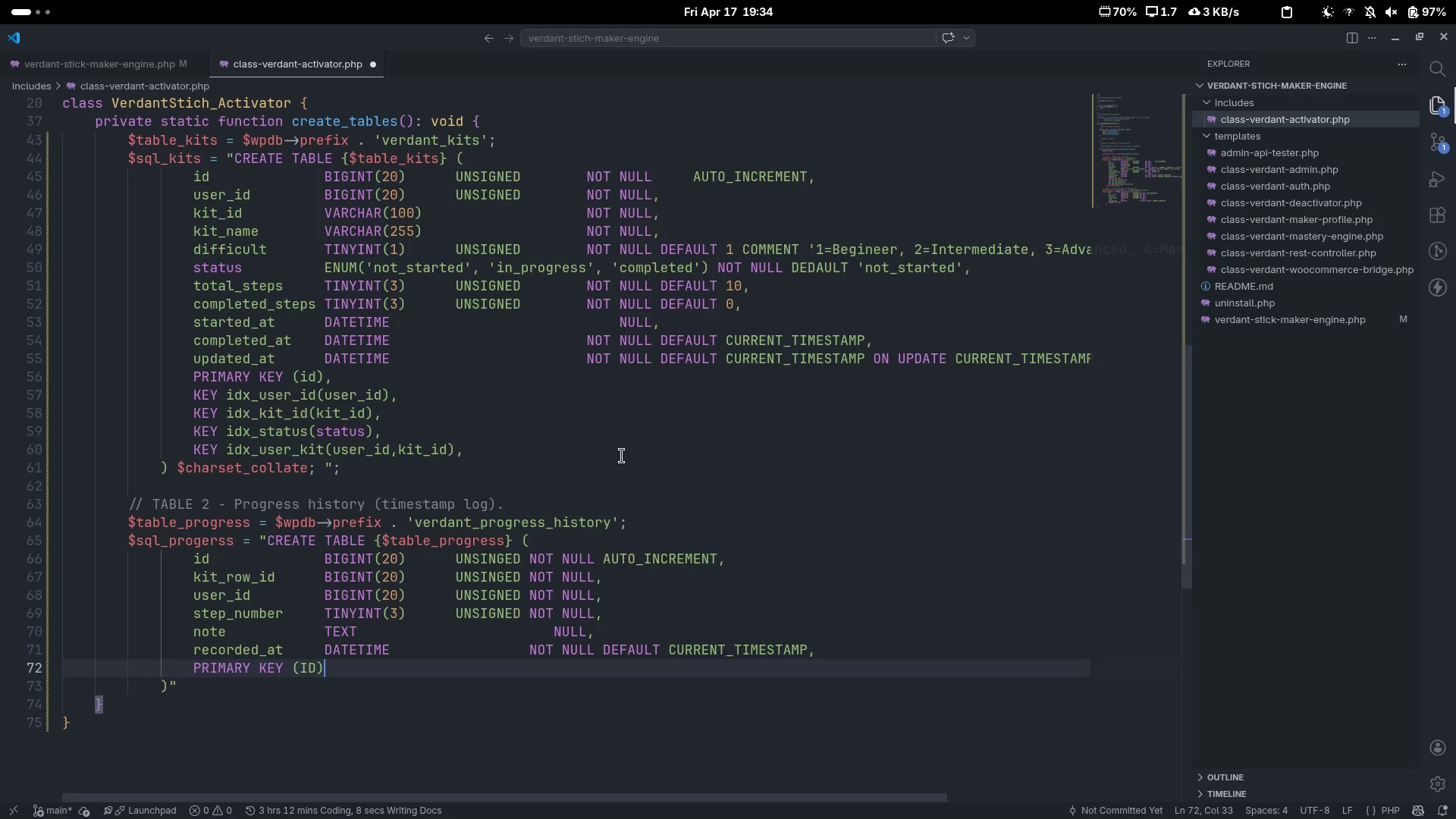 
key(ArrowLeft)
 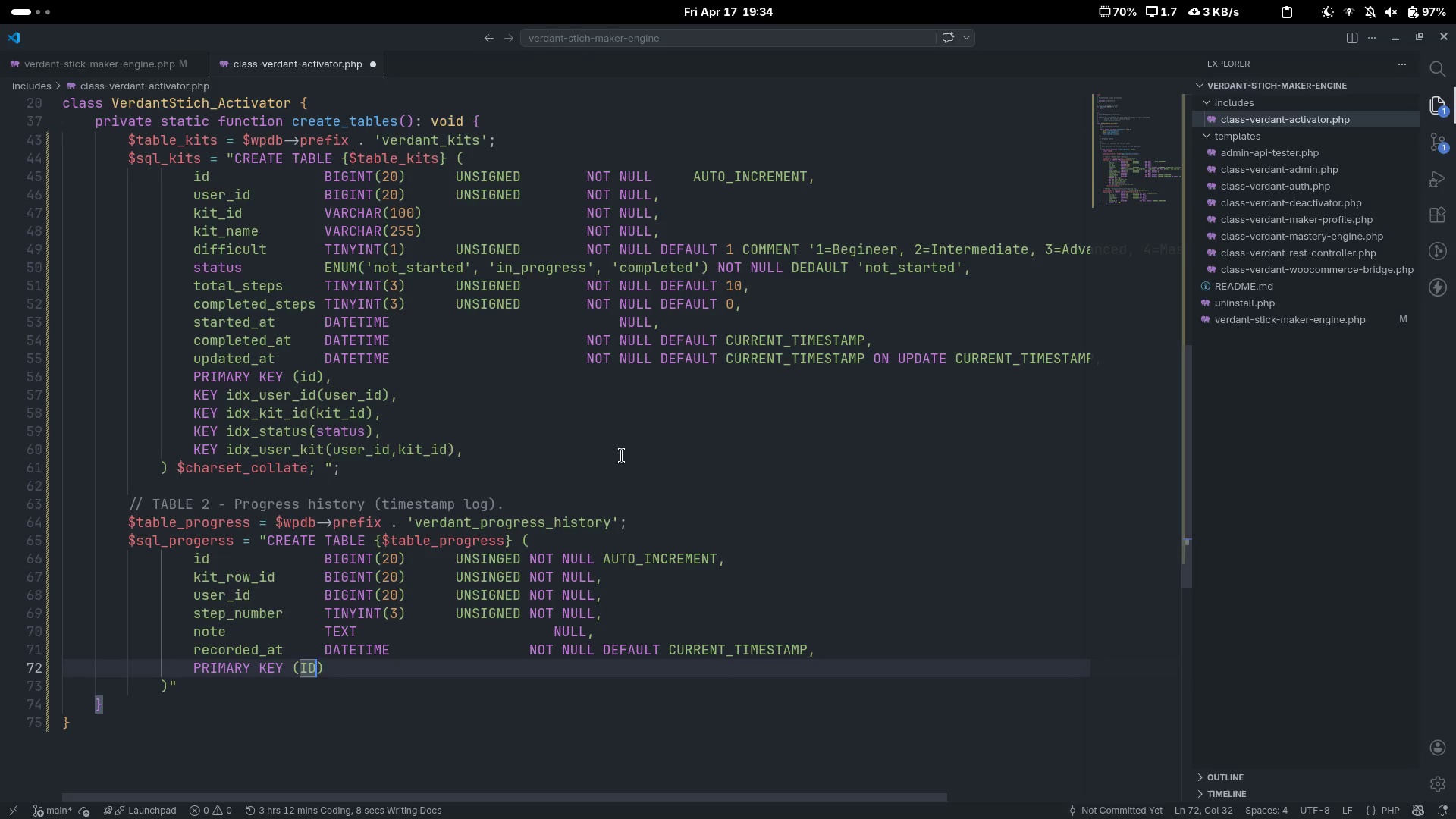 
key(Backspace)
key(Backspace)
type(id)
 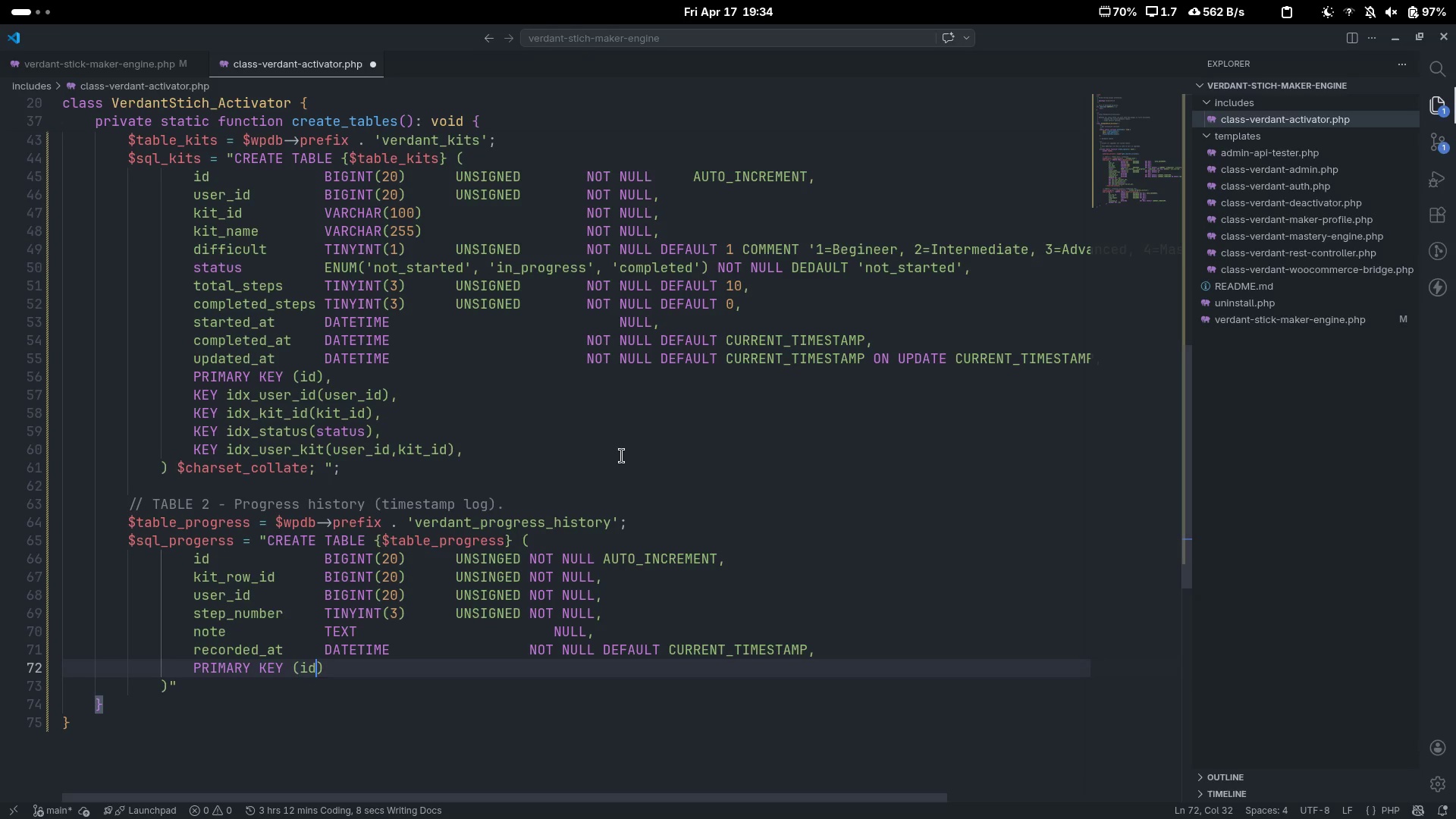 
key(ArrowRight)
 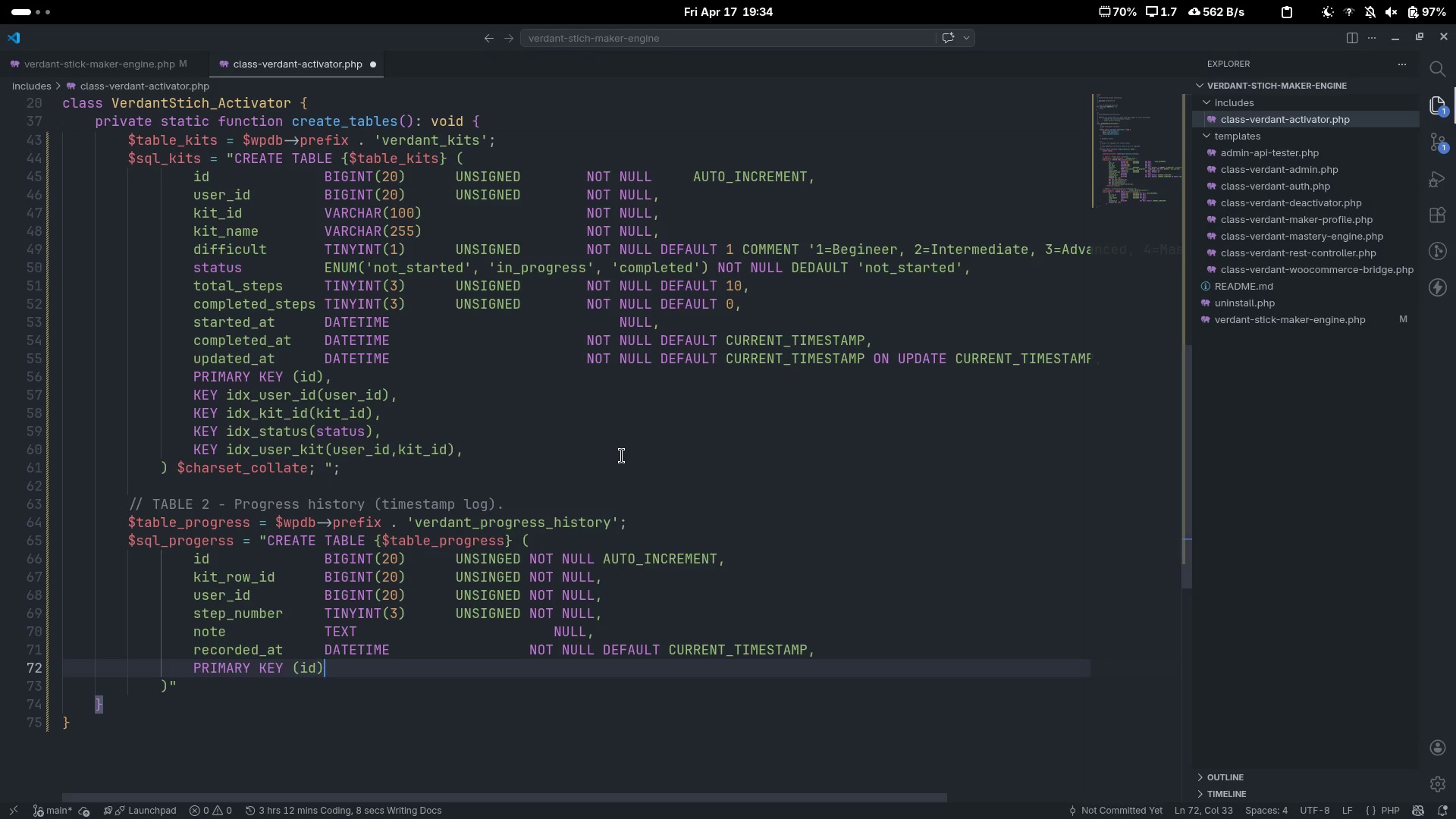 
key(Control+ControlLeft)
 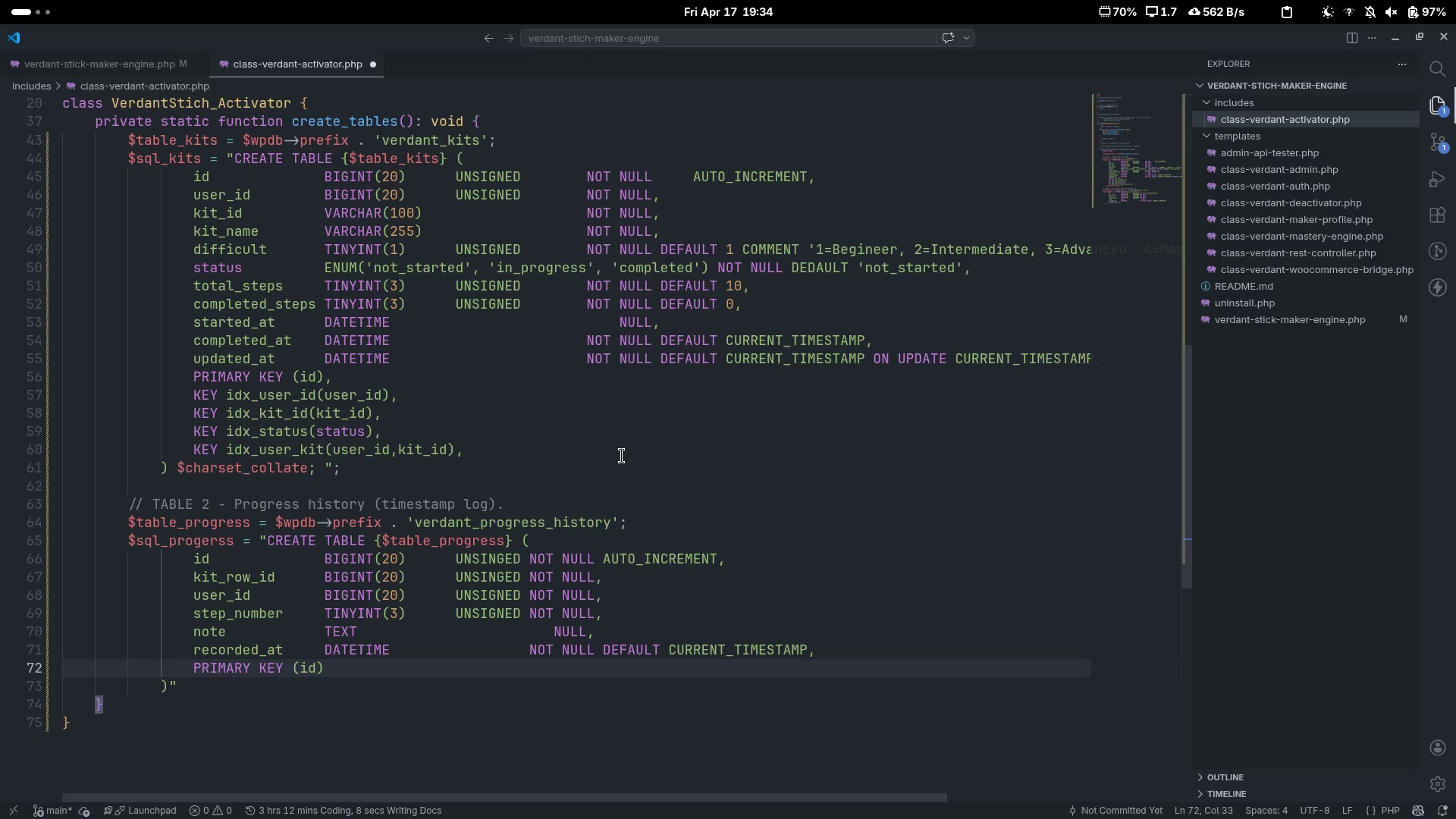 
key(Comma)
 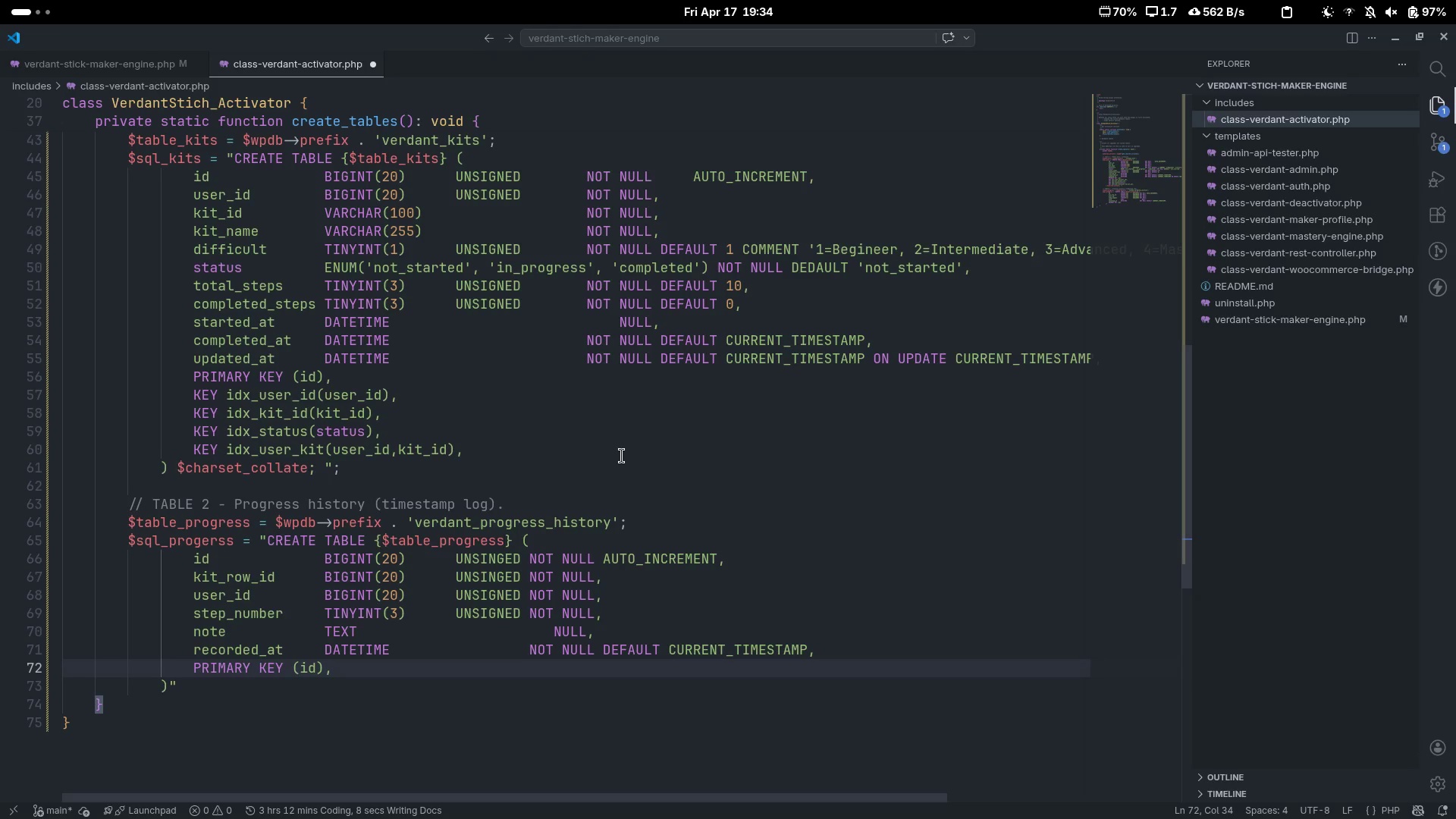 
key(Enter)
 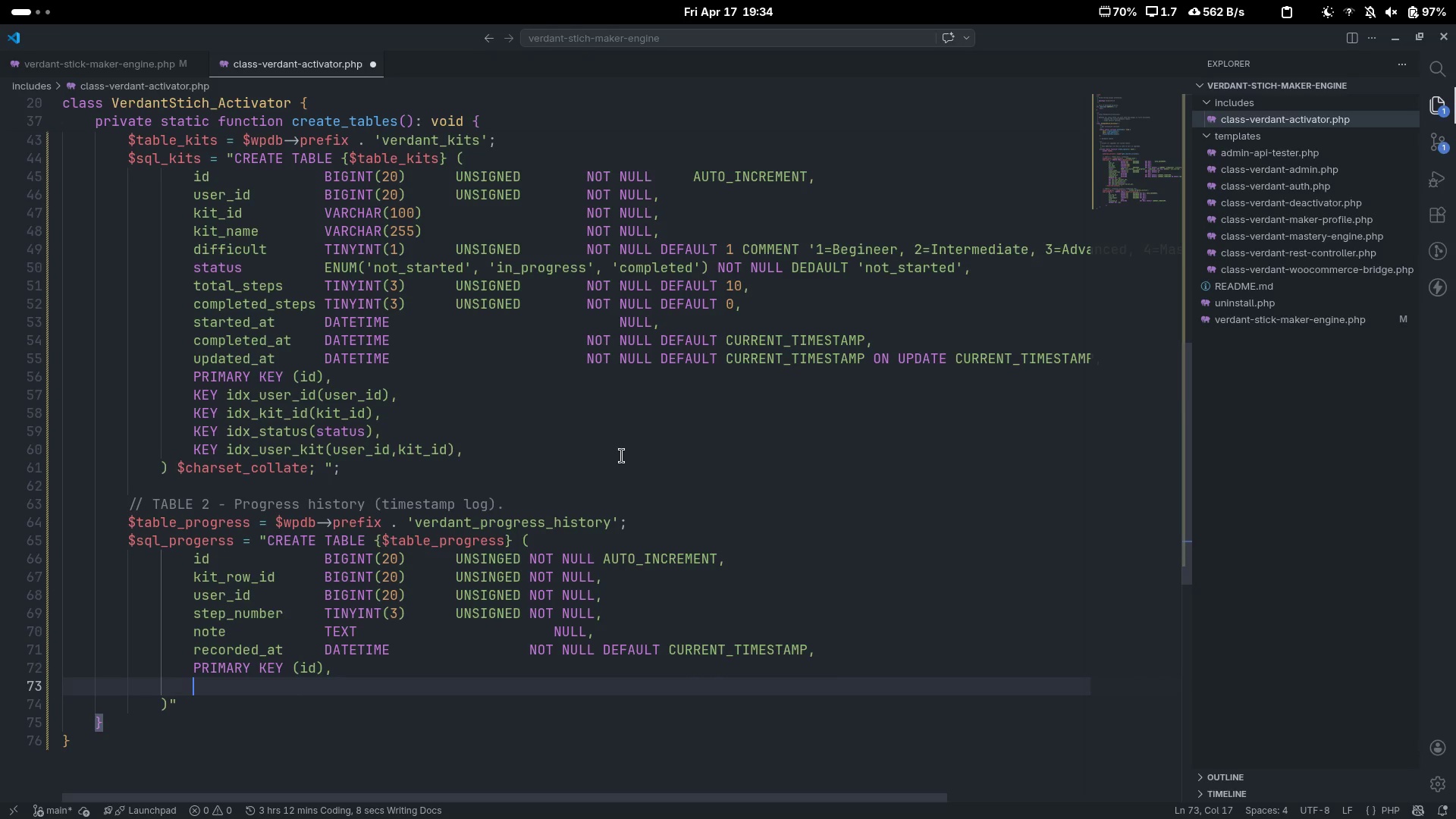 
type(KEY idx)
 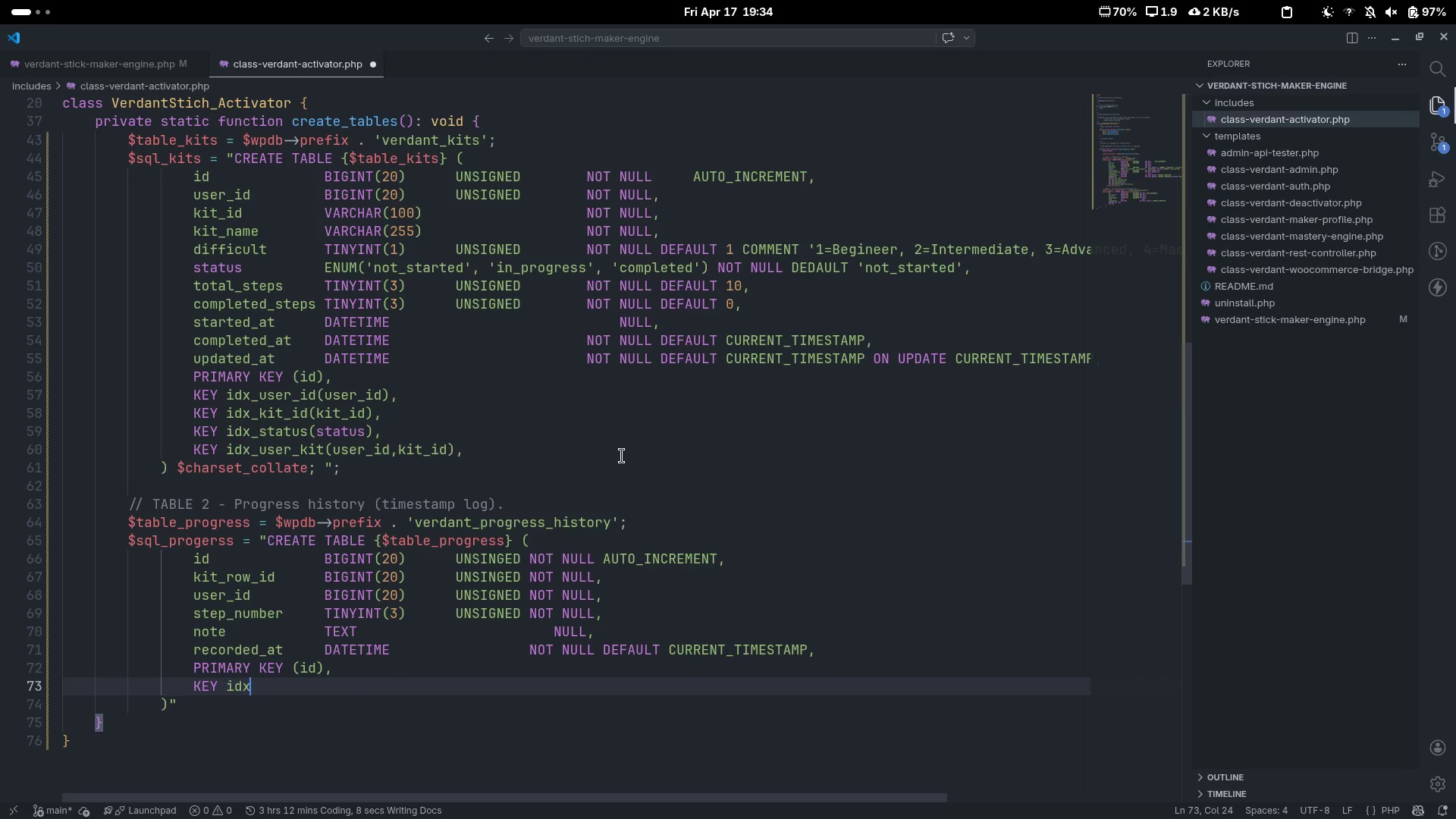 
type(_kiy)
key(Backspace)
type(t_id)
key(Backspace)
key(Backspace)
type(row ())
 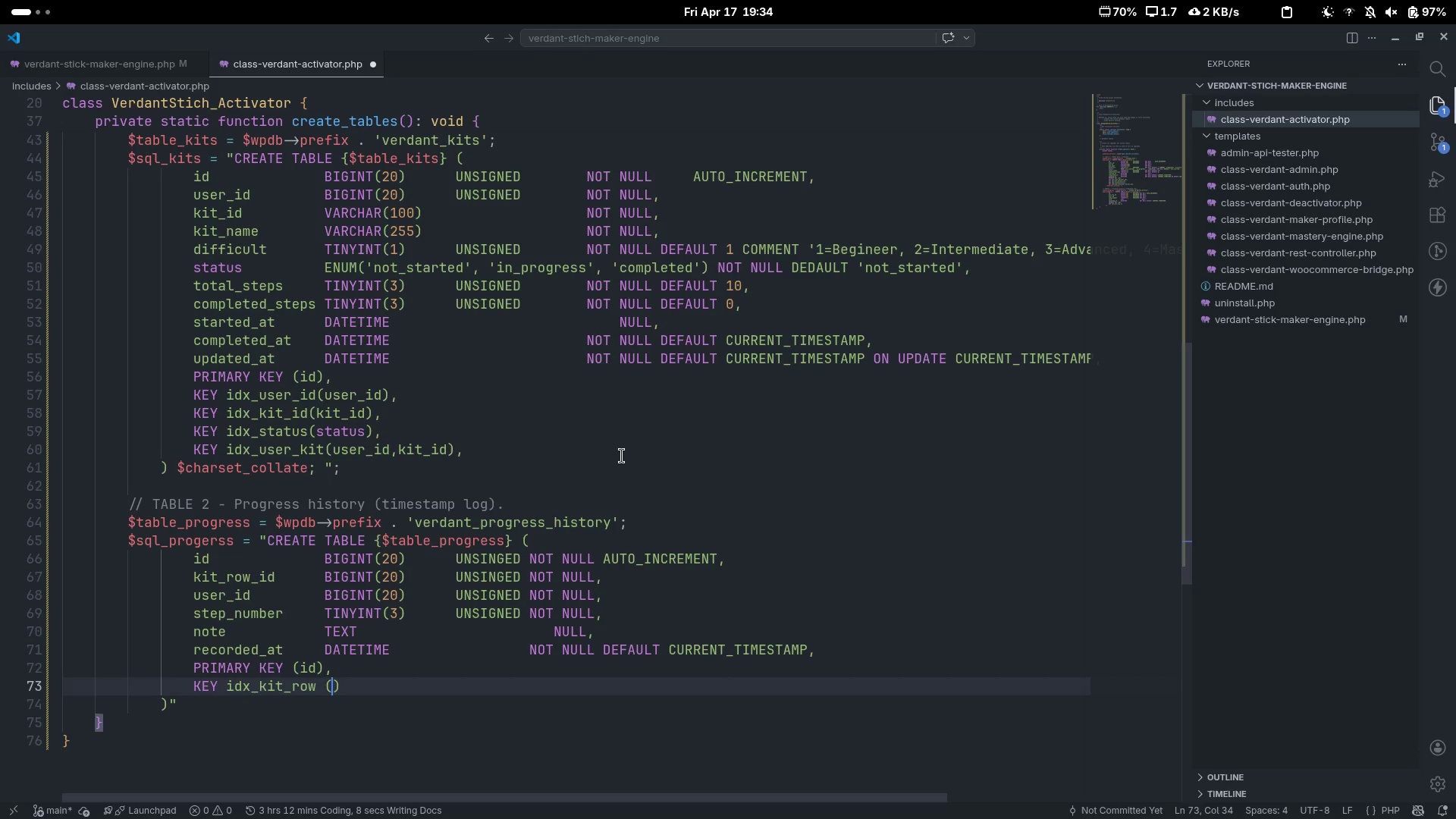 
 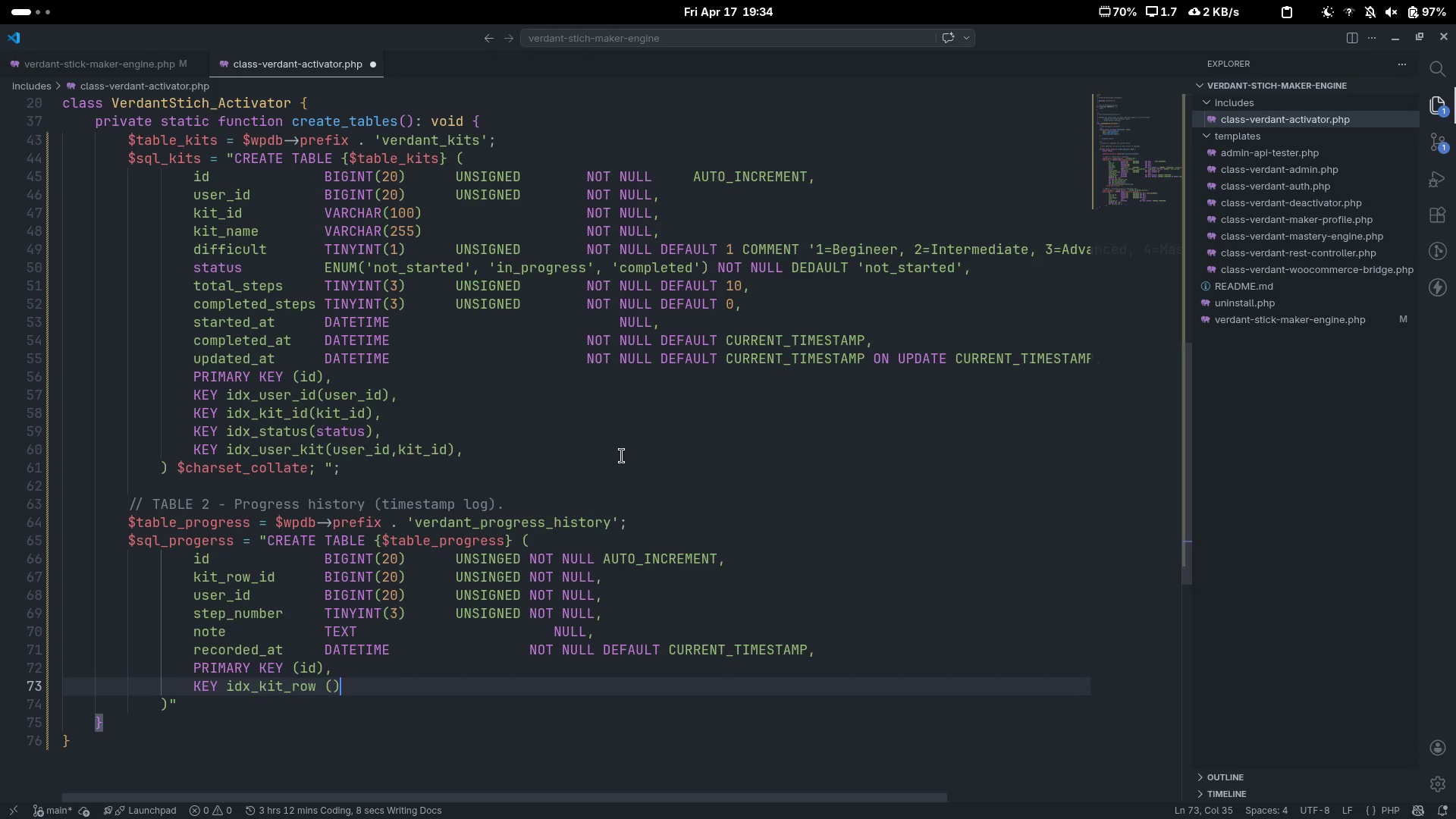 
key(ArrowLeft)
 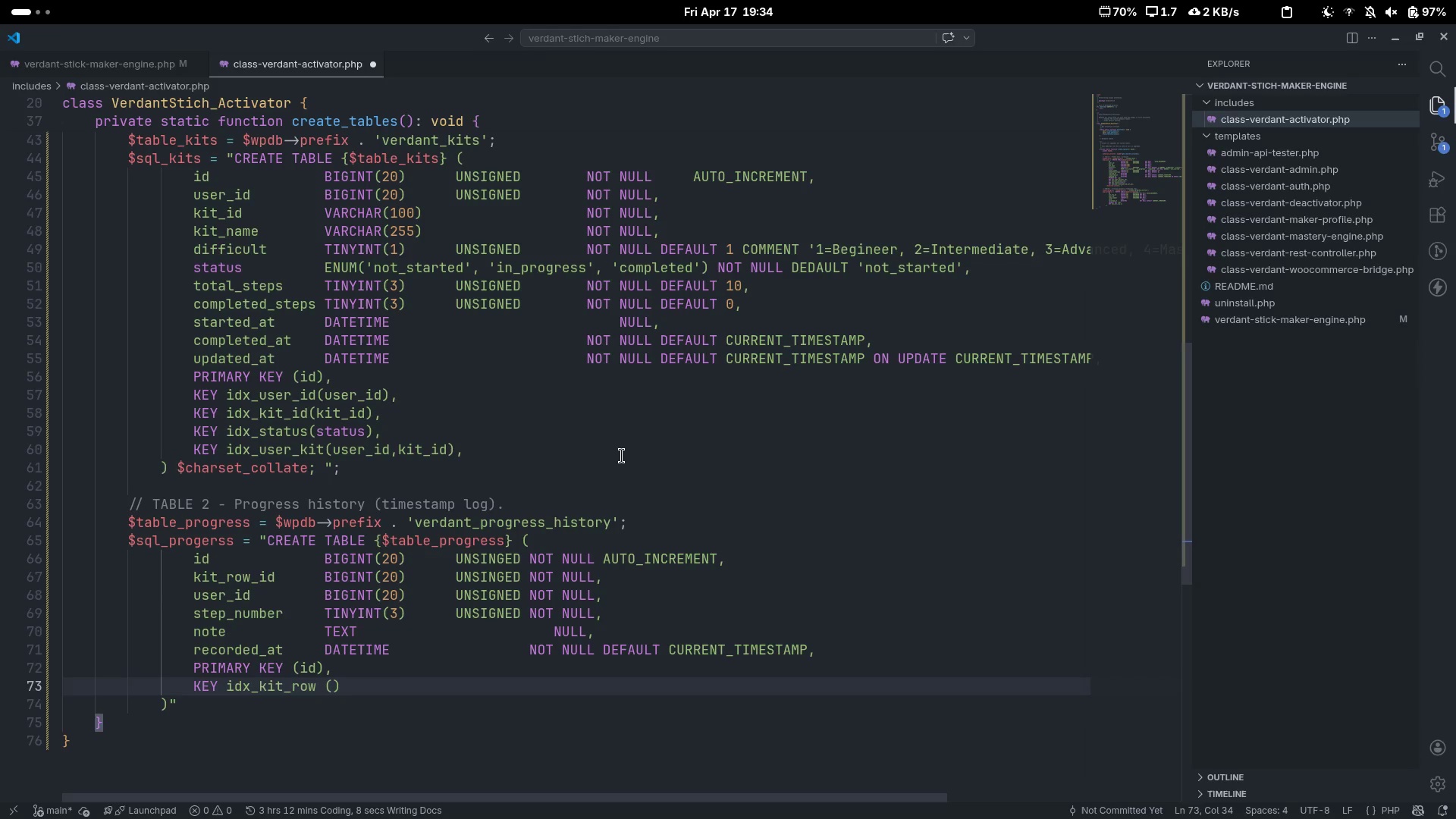 
type(kit_row_id)
 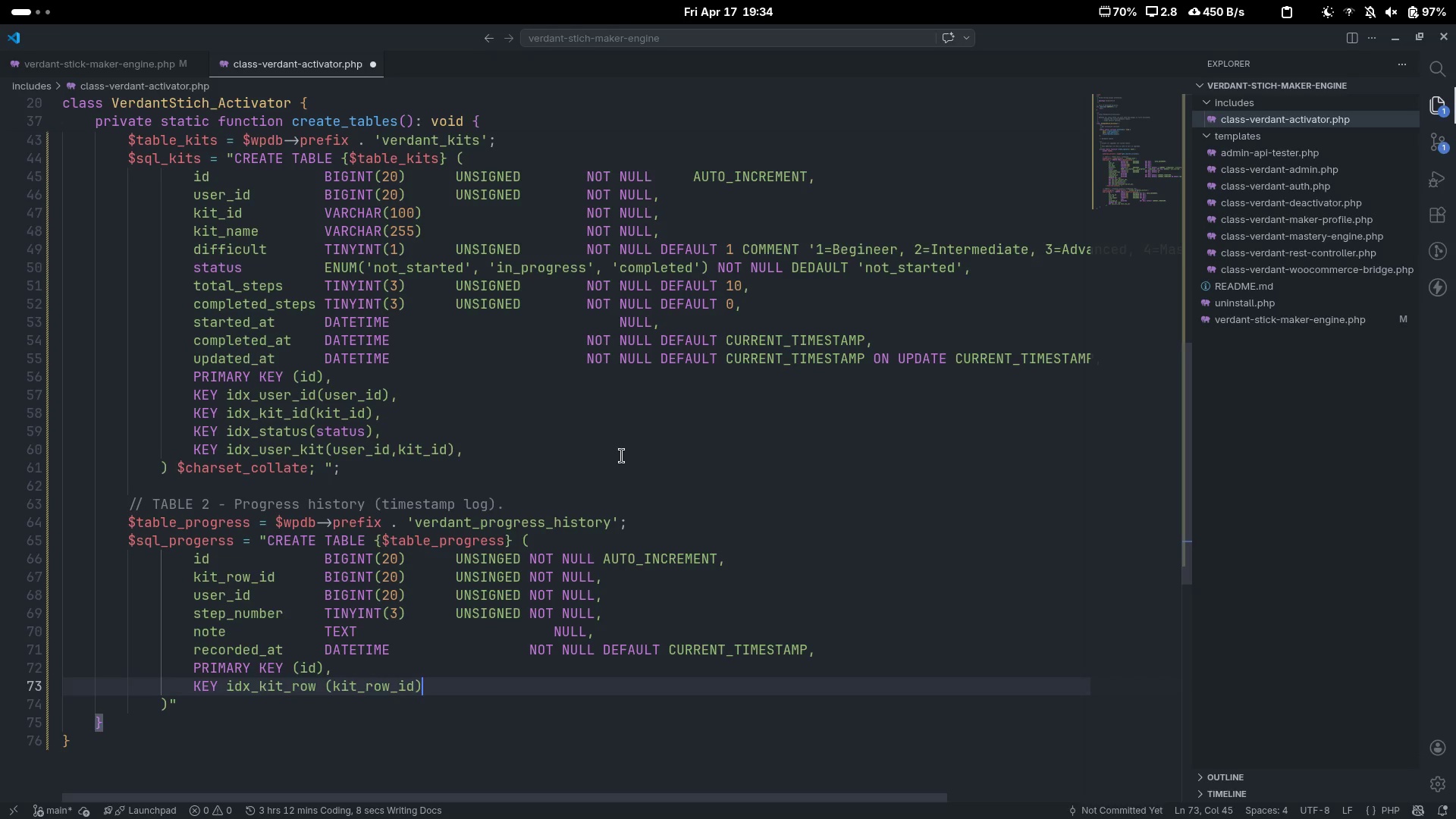 
 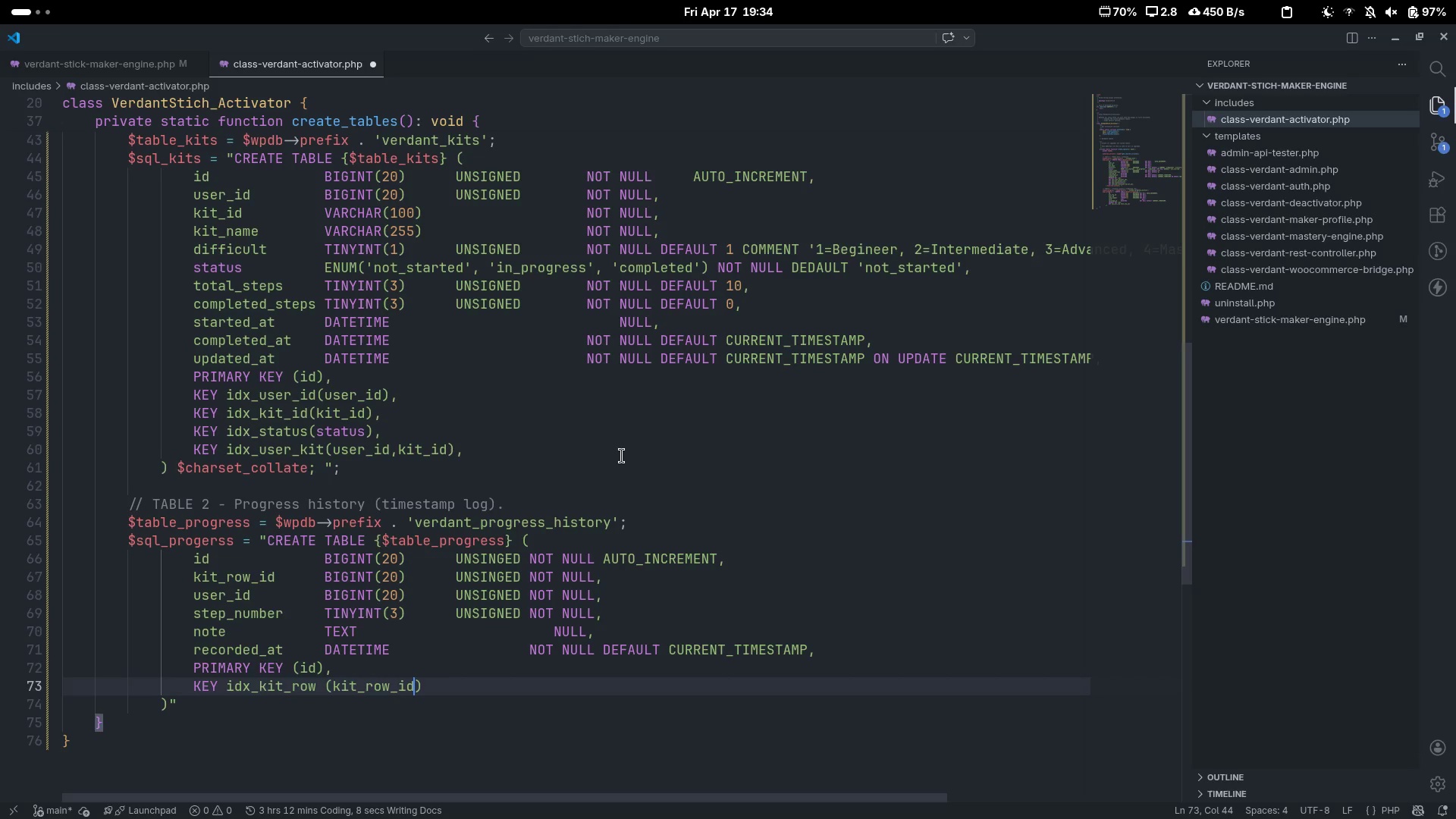 
key(Control+ControlLeft)
 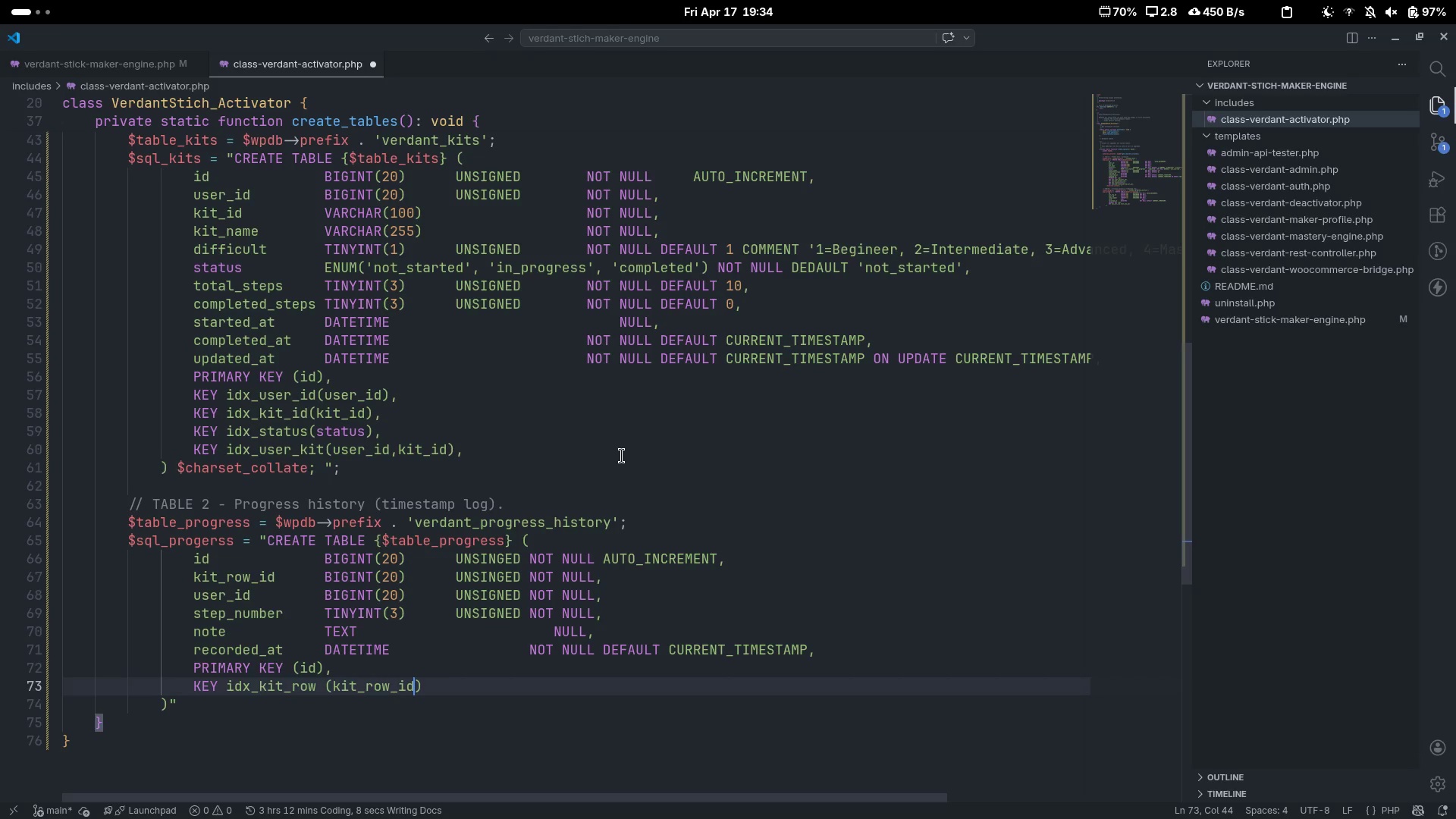 
key(Control+ArrowRight)
 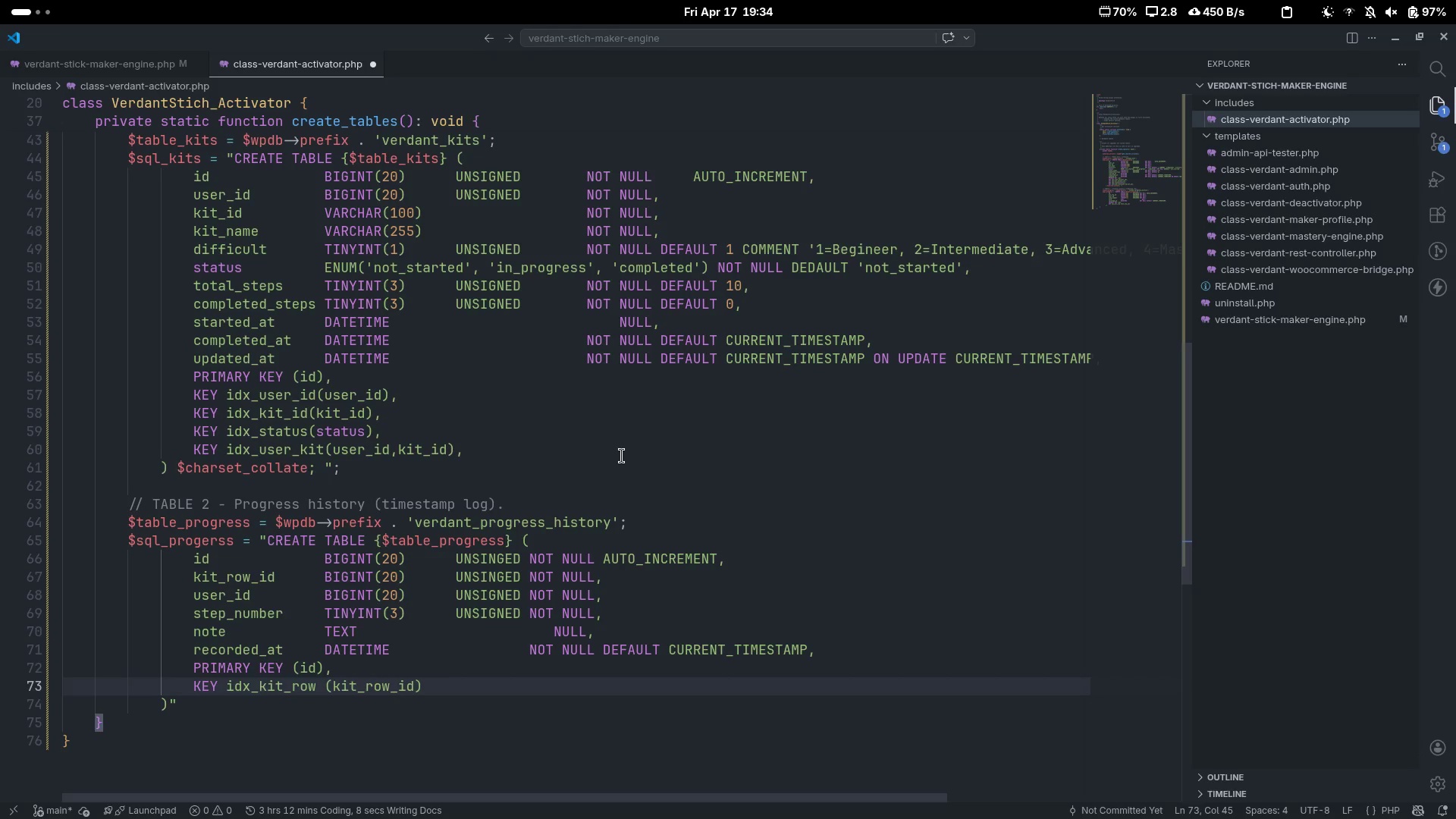 
key(Comma)
 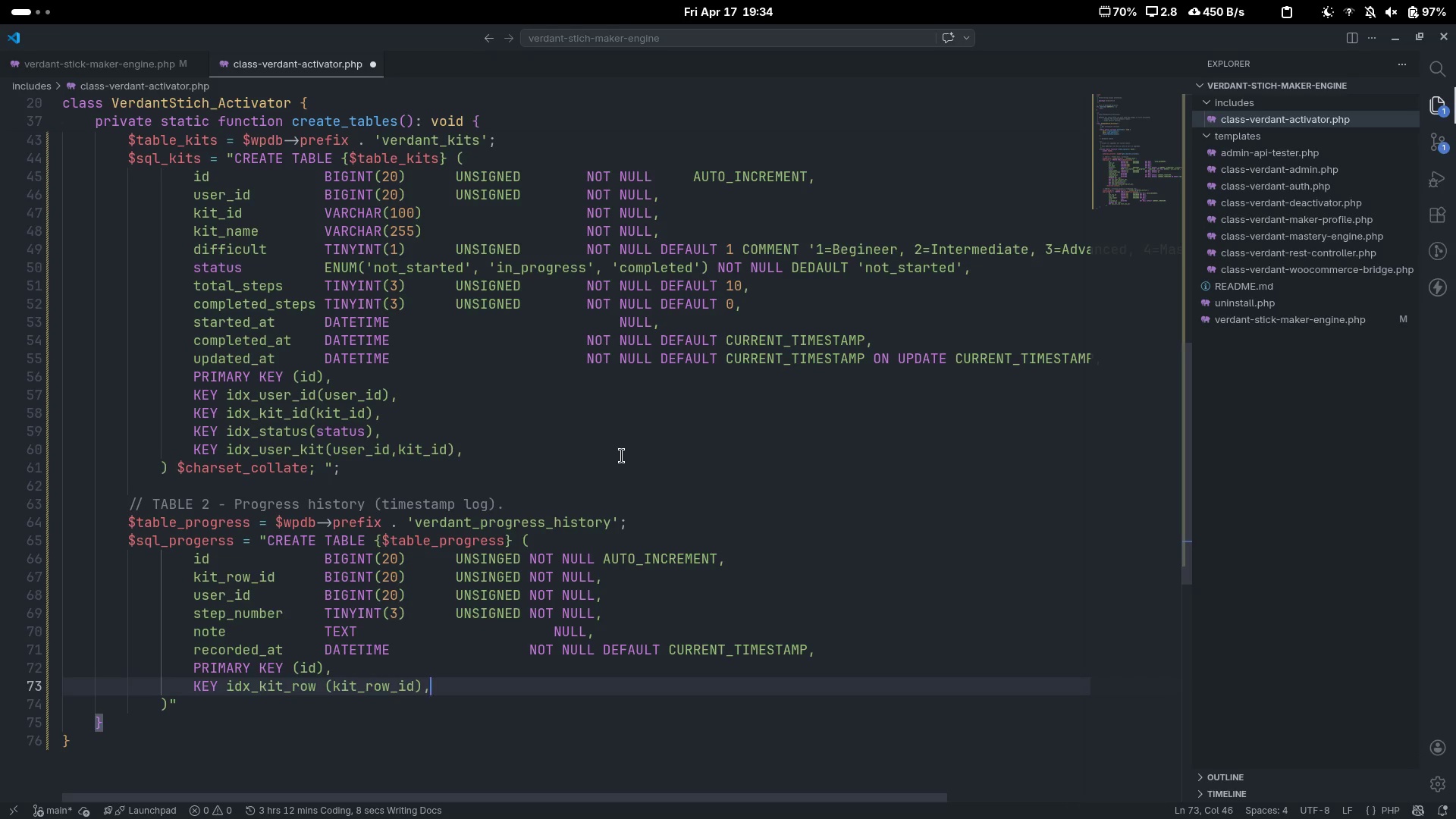 
key(Enter)
 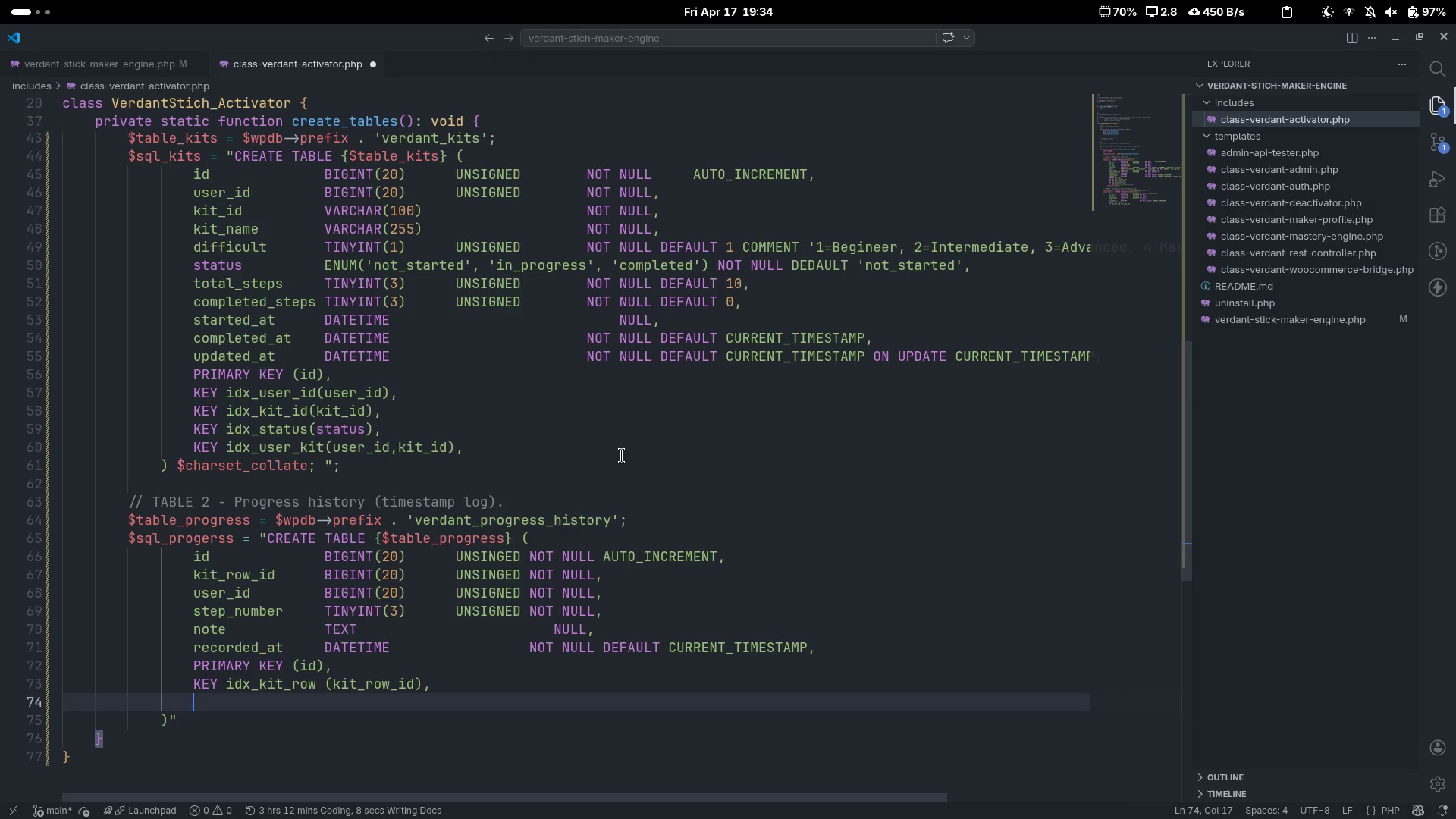 
type(KEY idx_user_id ())
 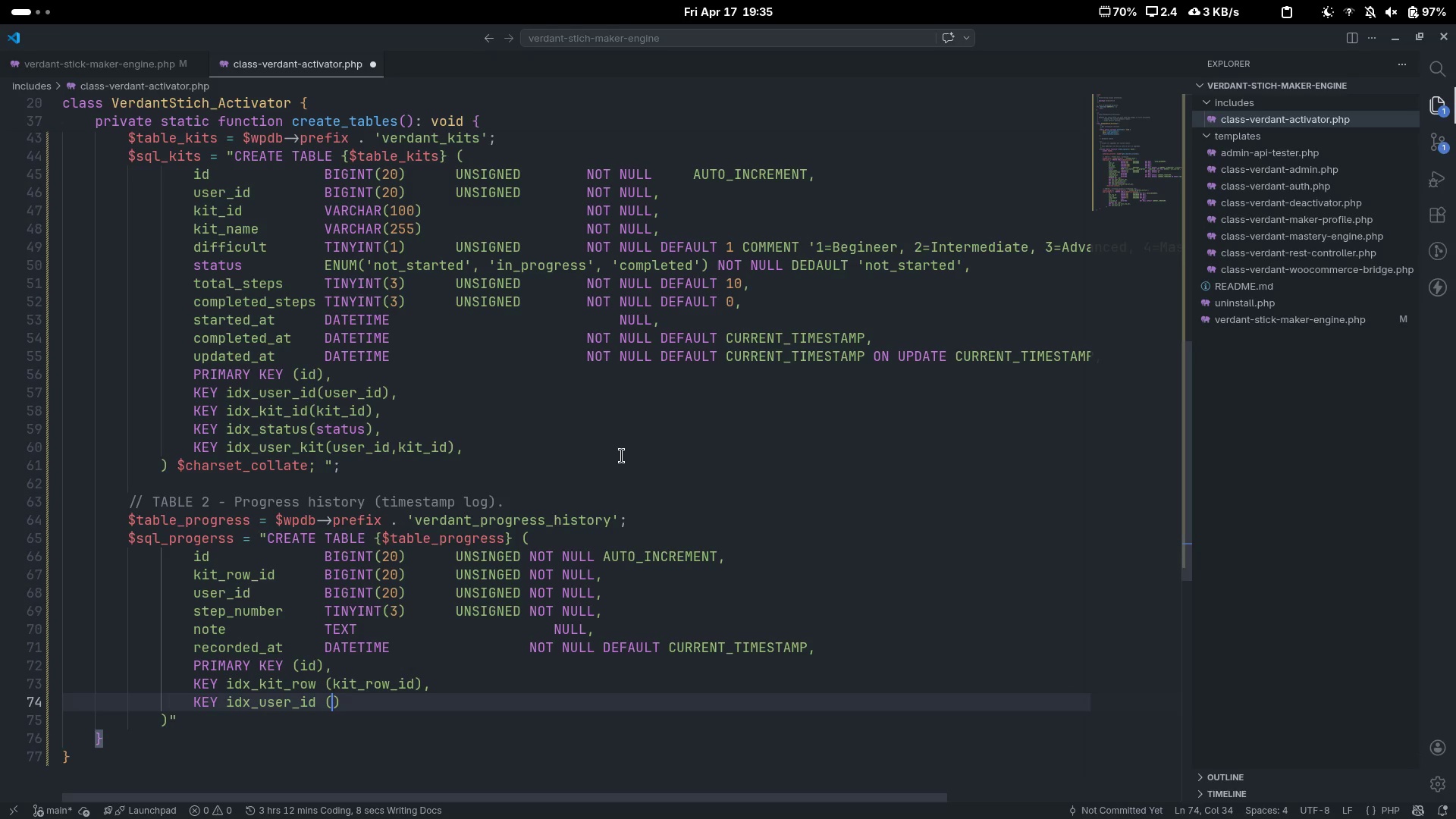 
 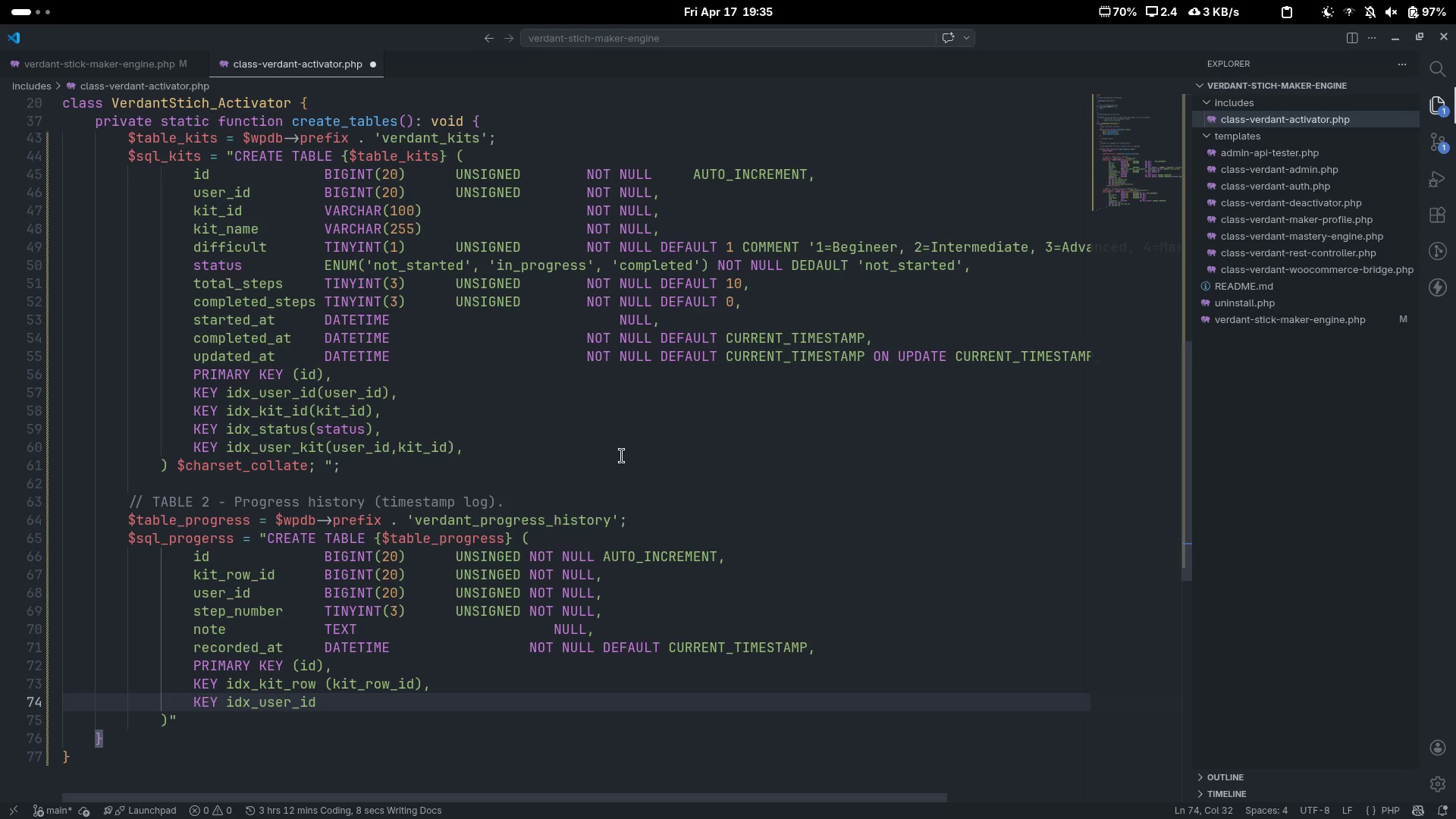 
key(ArrowLeft)
 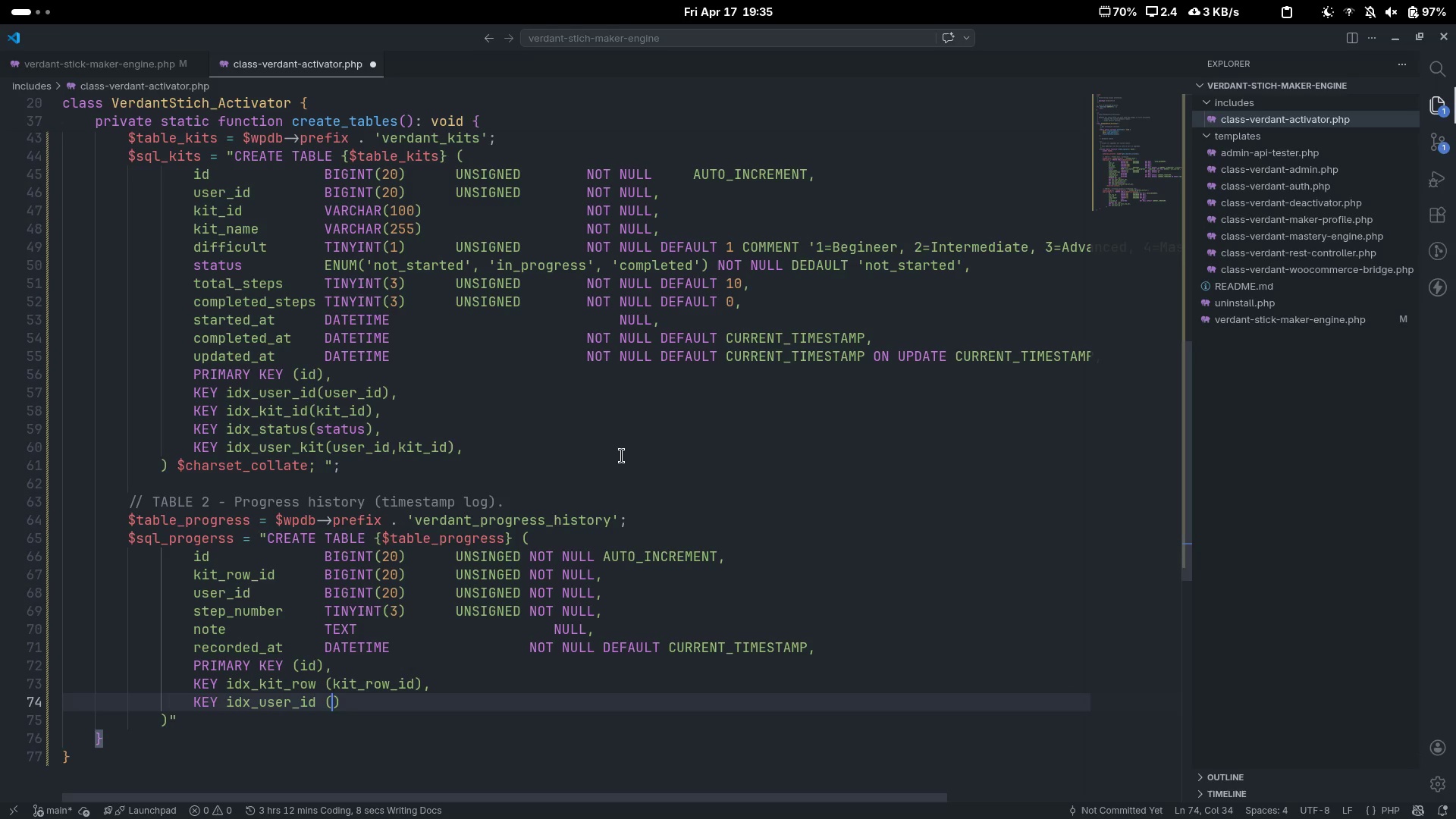 
type(user_id)
 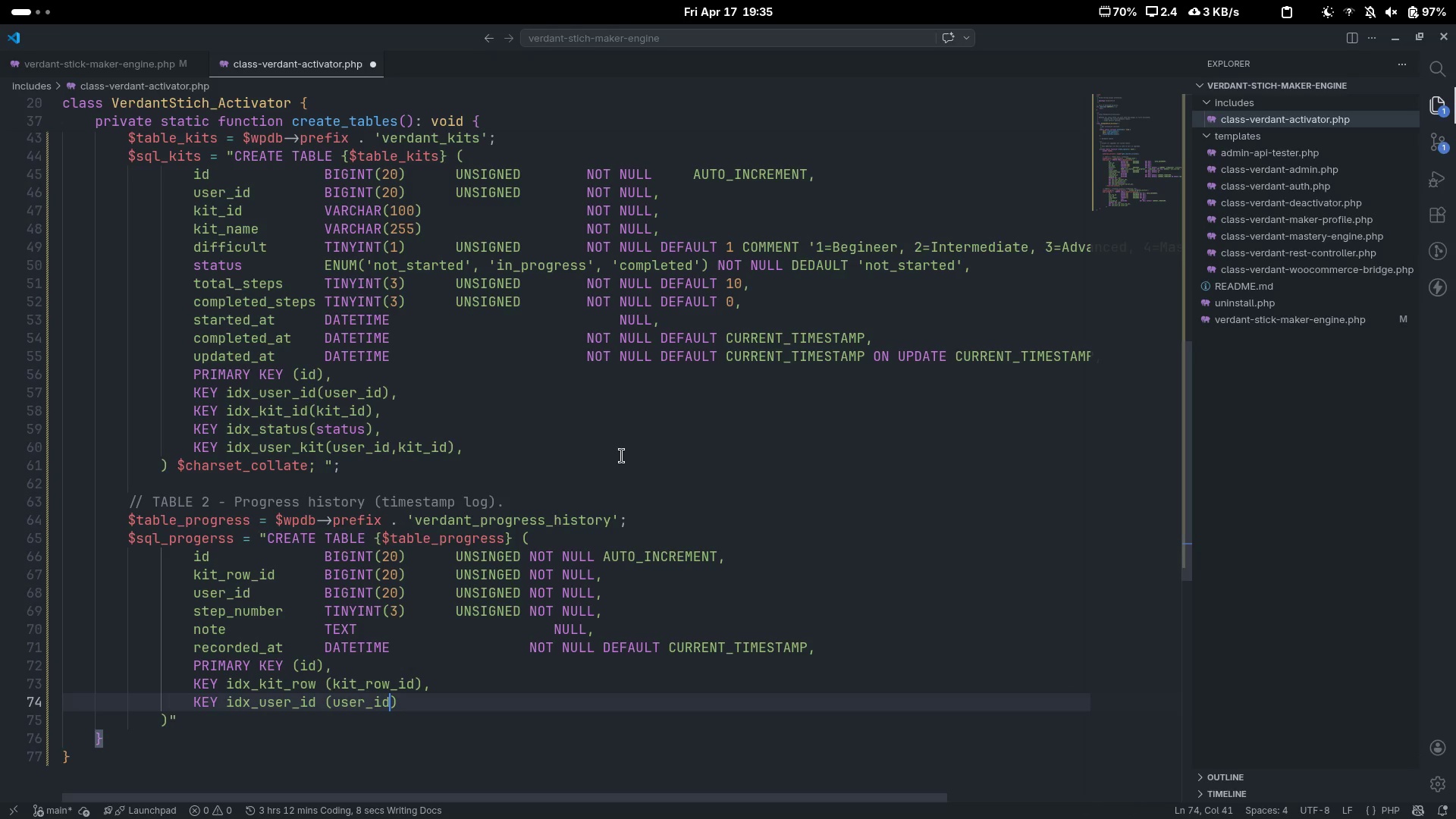 
key(Control+ControlLeft)
 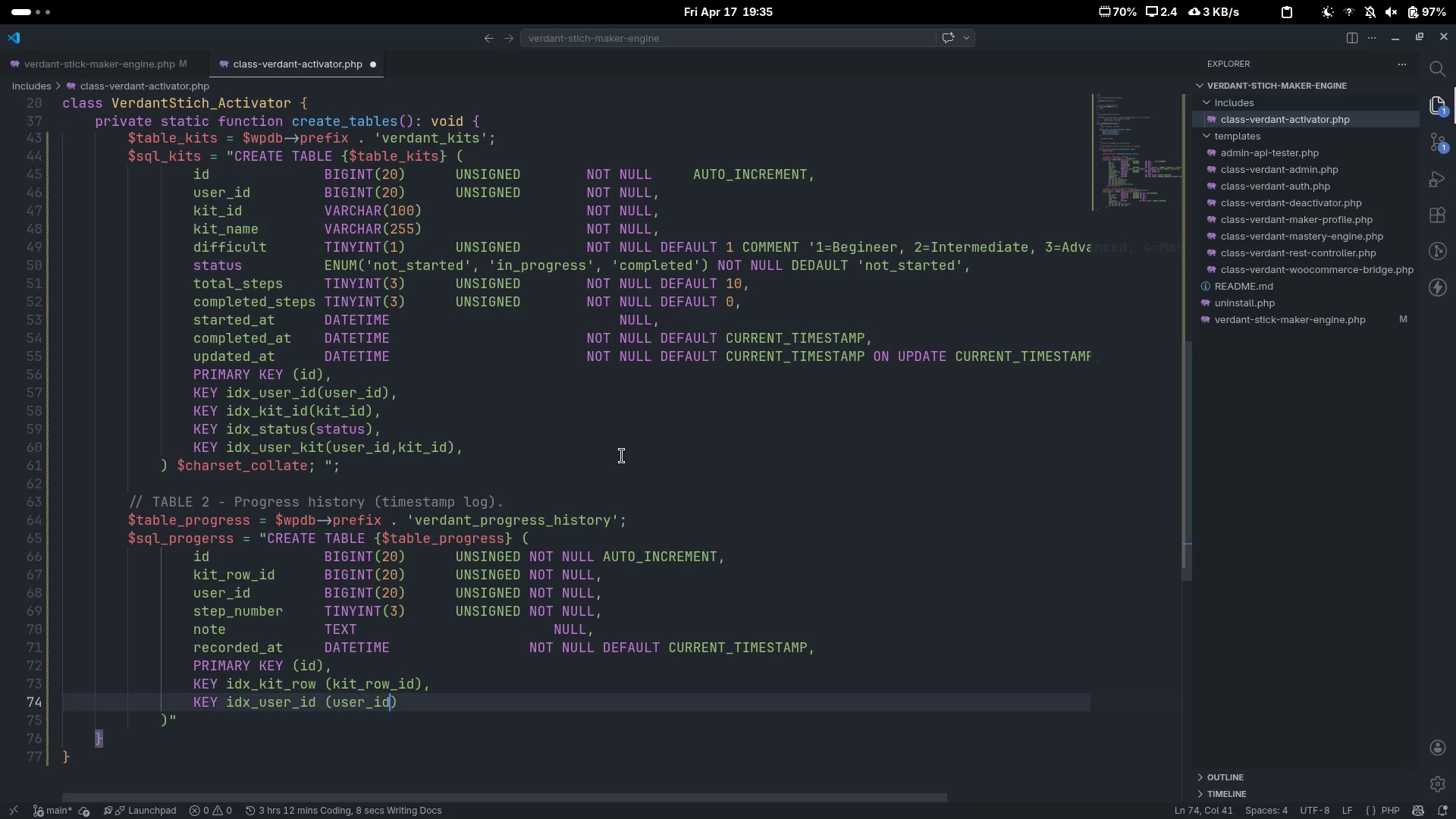 
key(Control+ArrowRight)
 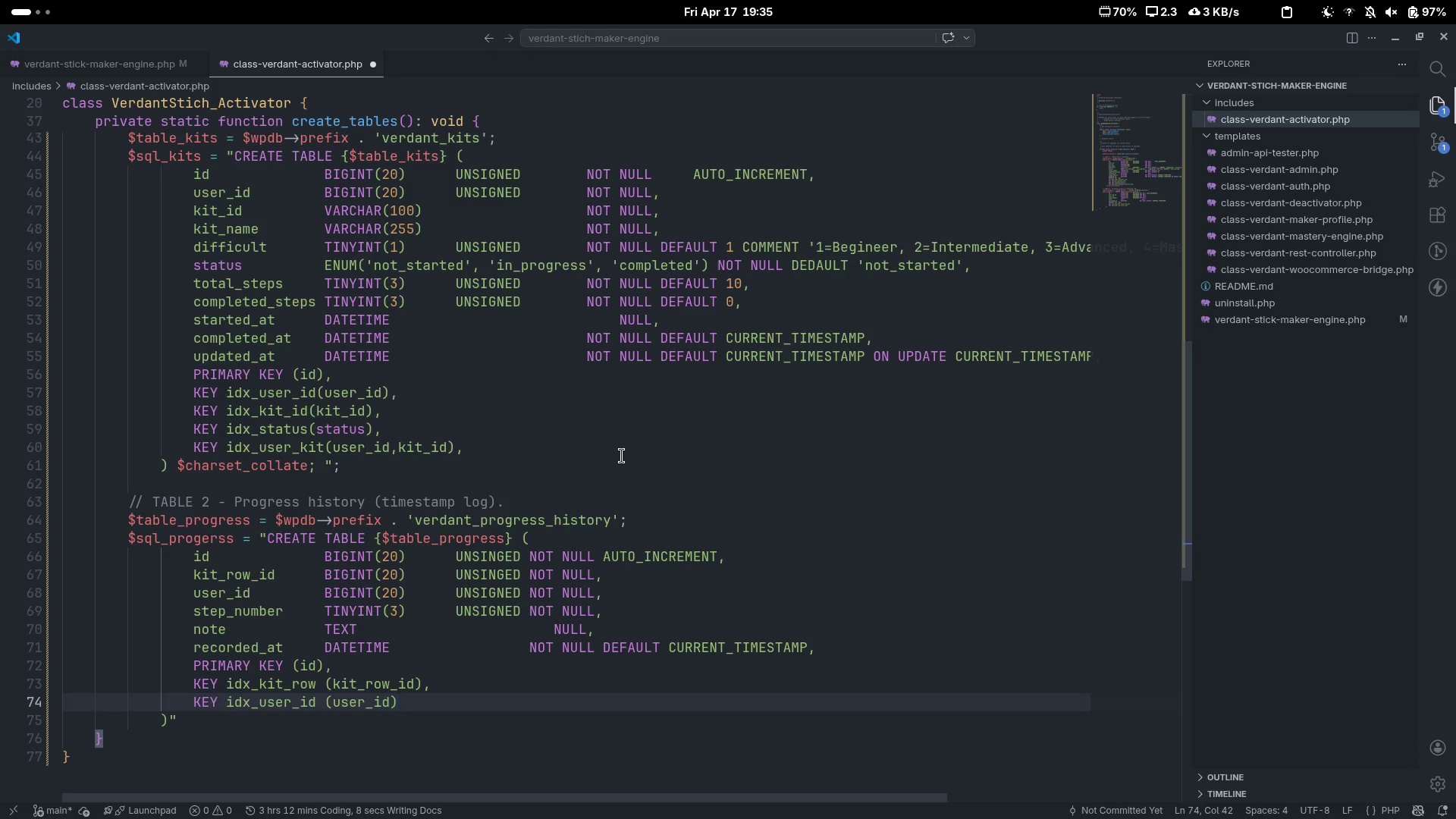 
key(ArrowDown)
 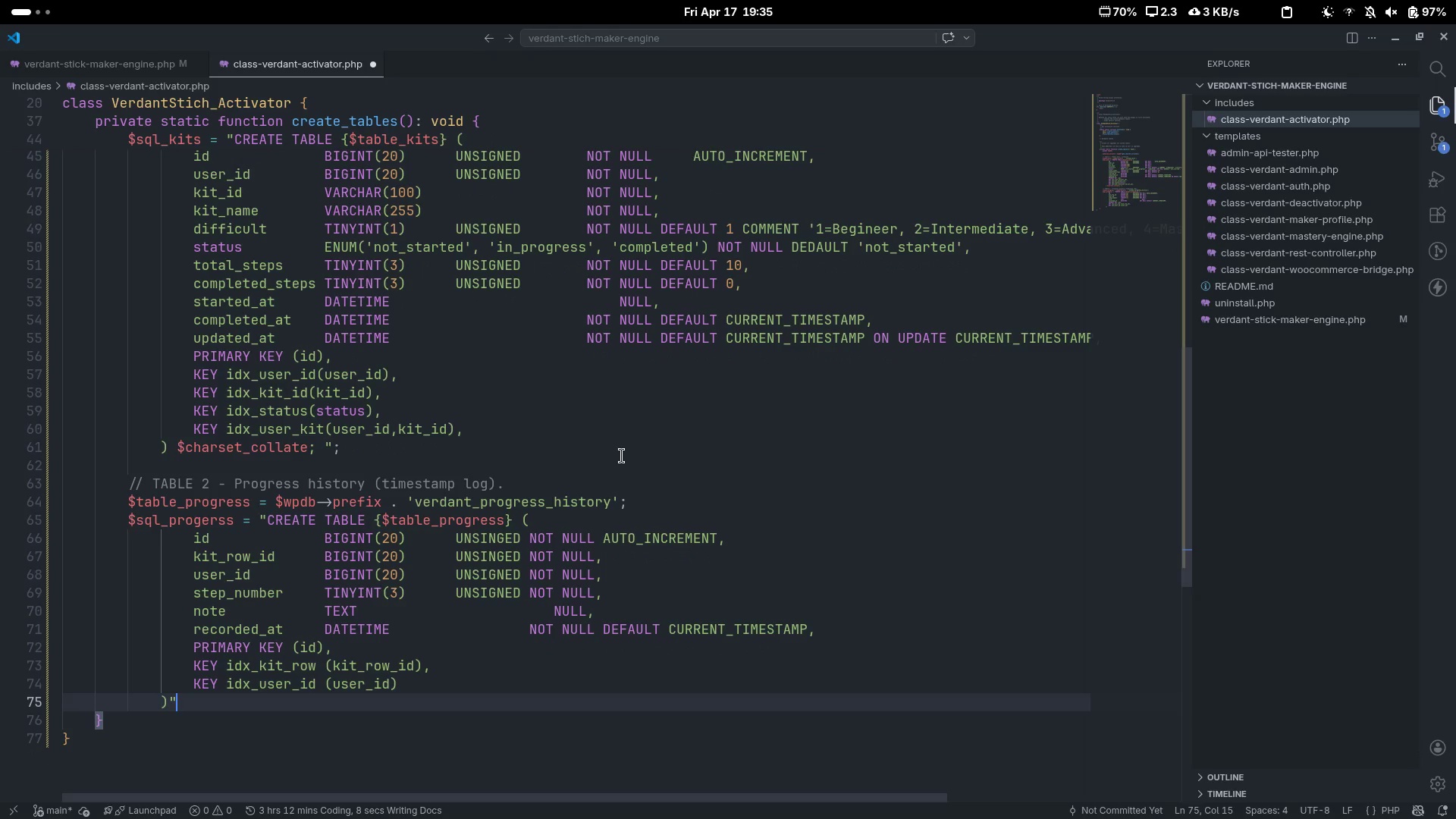 
key(ArrowLeft)
 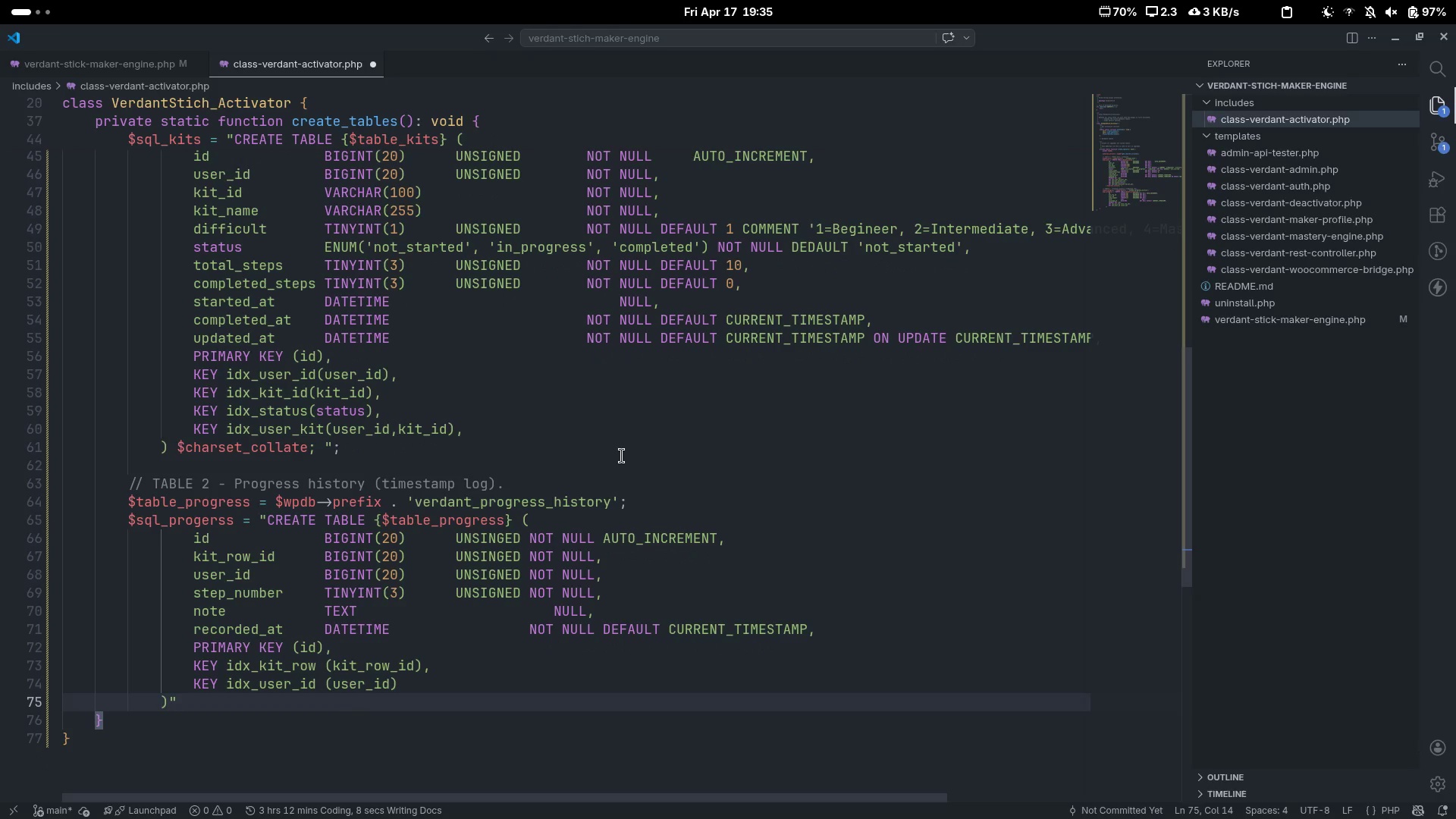 
key(Space)
 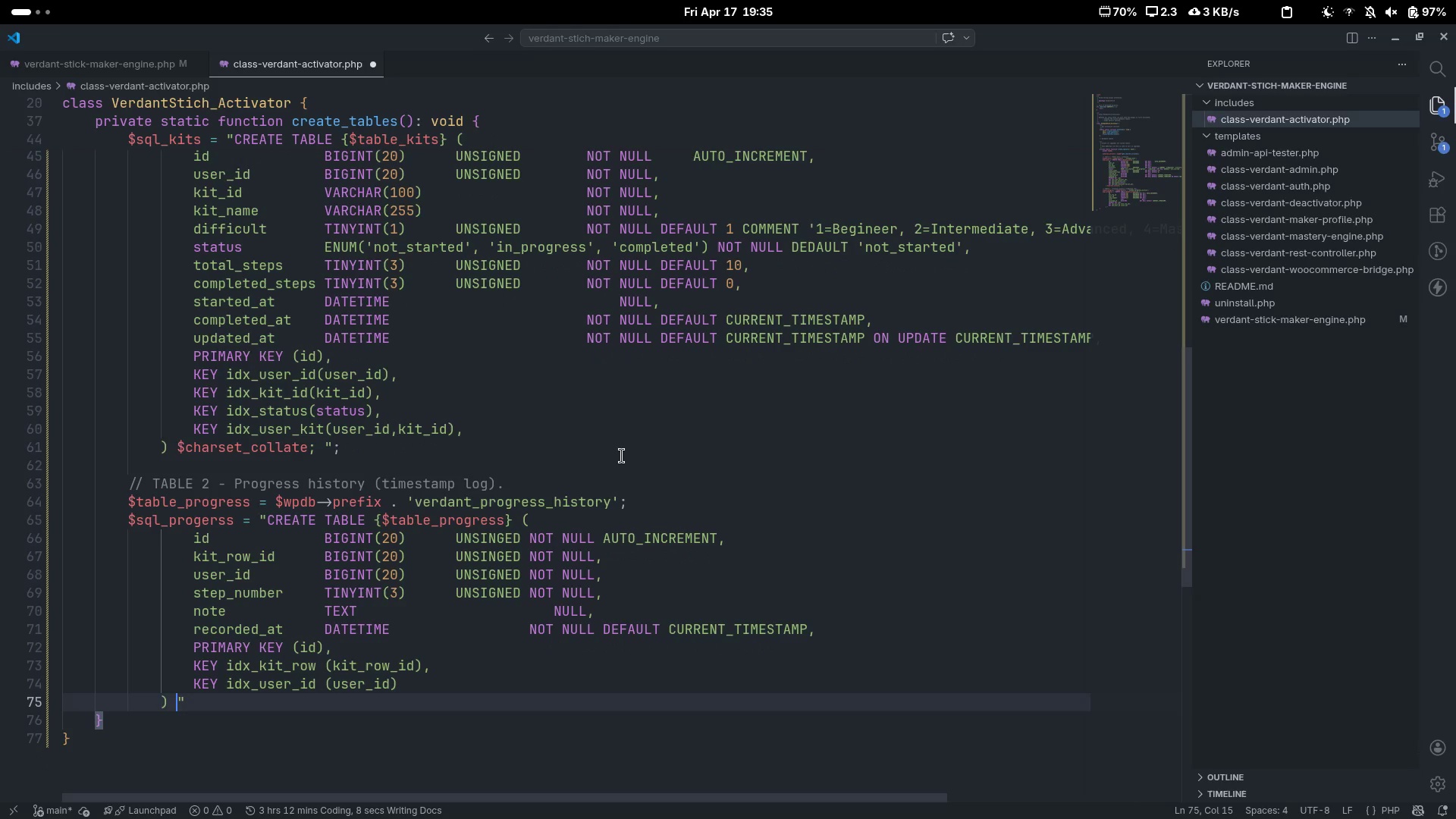 
key(Shift+4)
 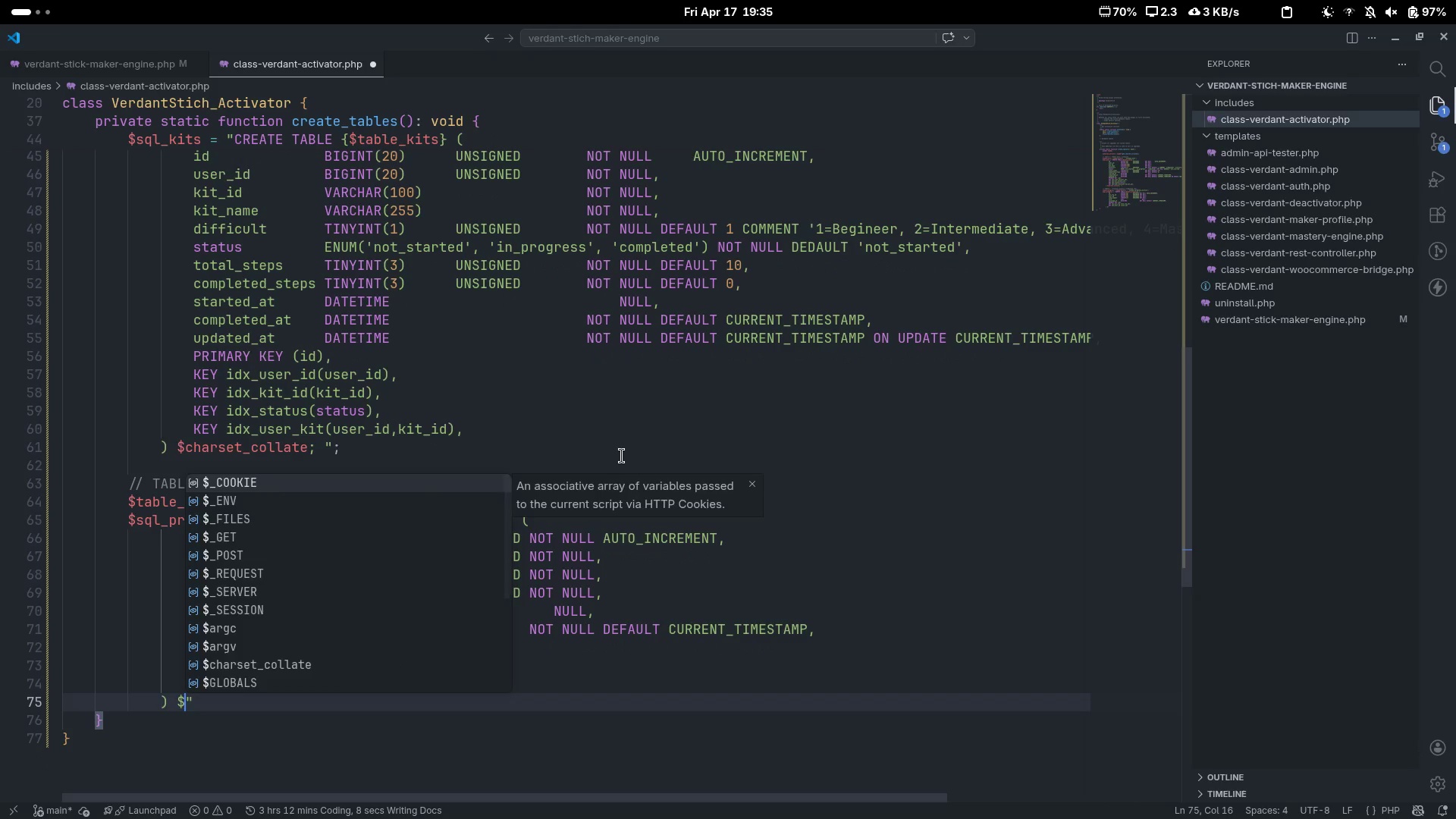 
key(ArrowLeft)
 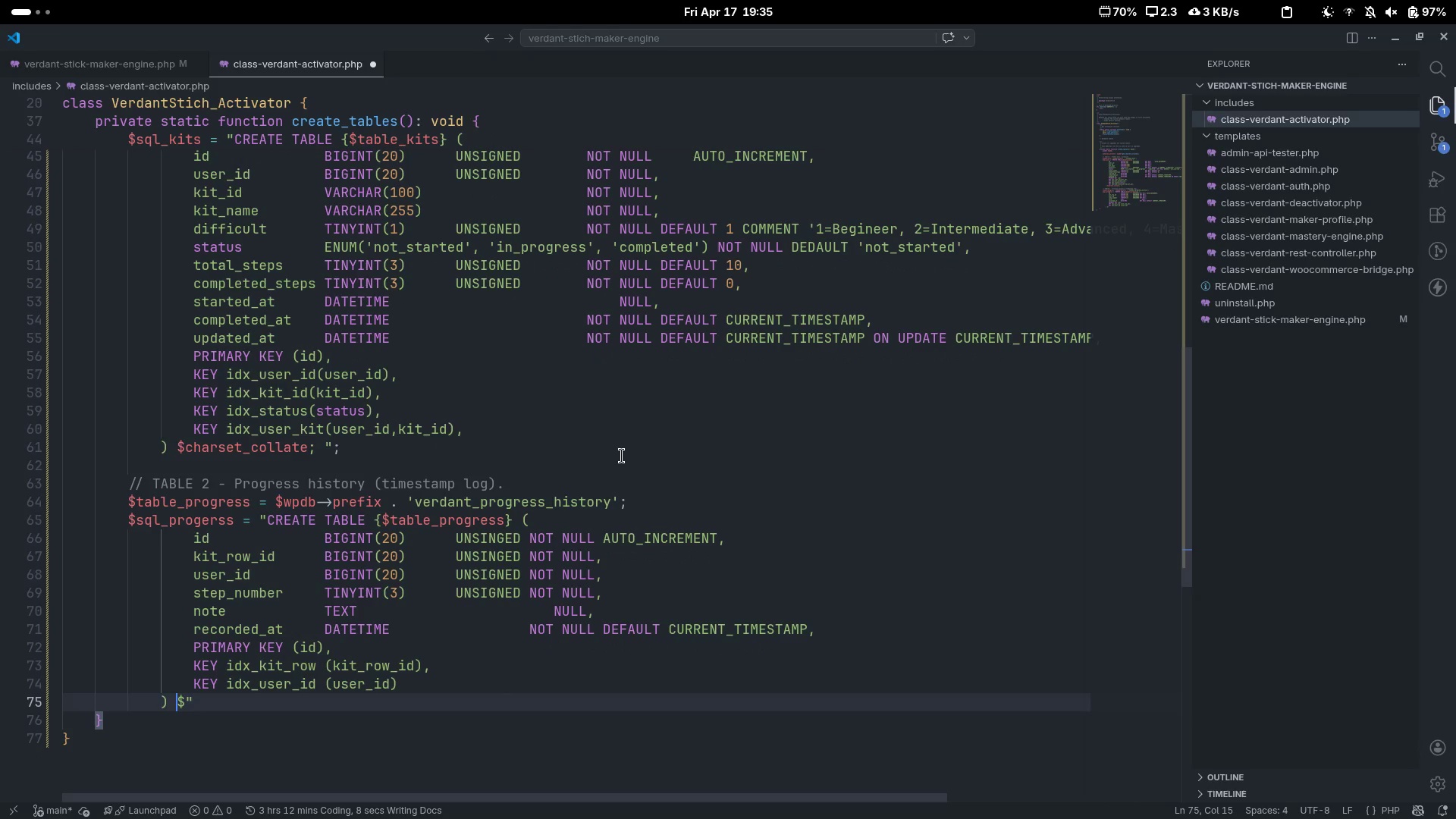 
key(ArrowRight)
 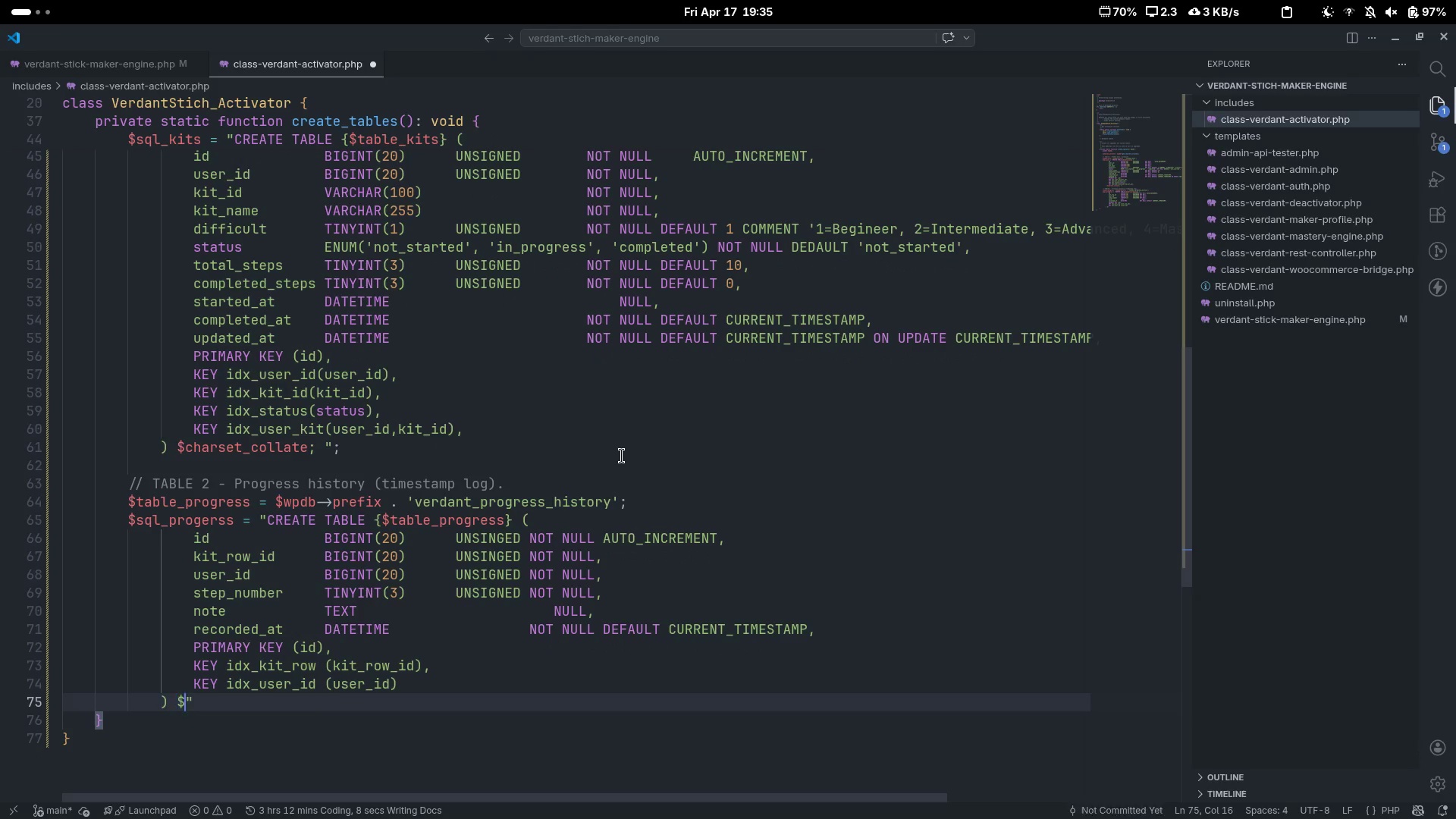 
key(Space)
 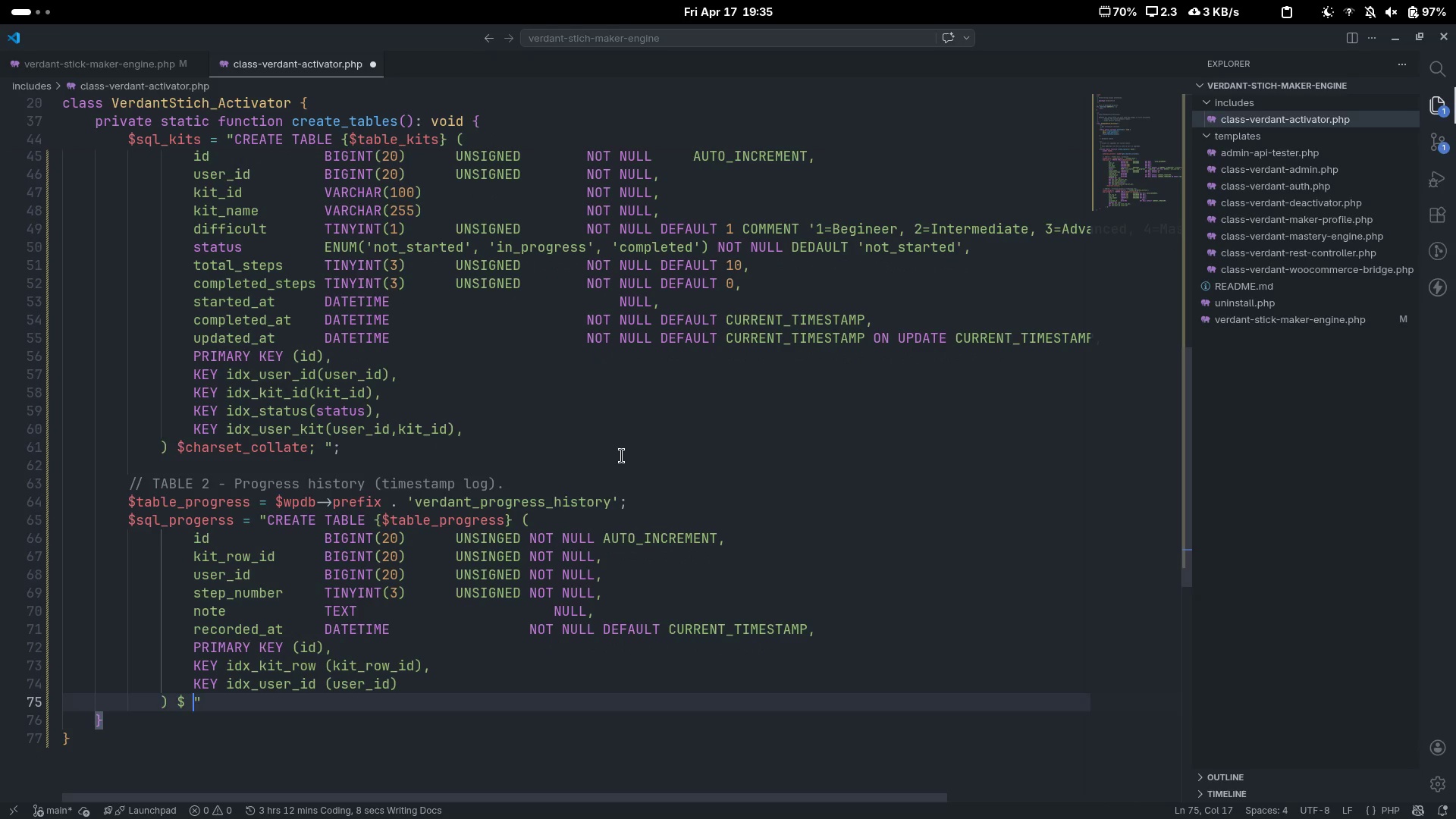 
key(ArrowLeft)
 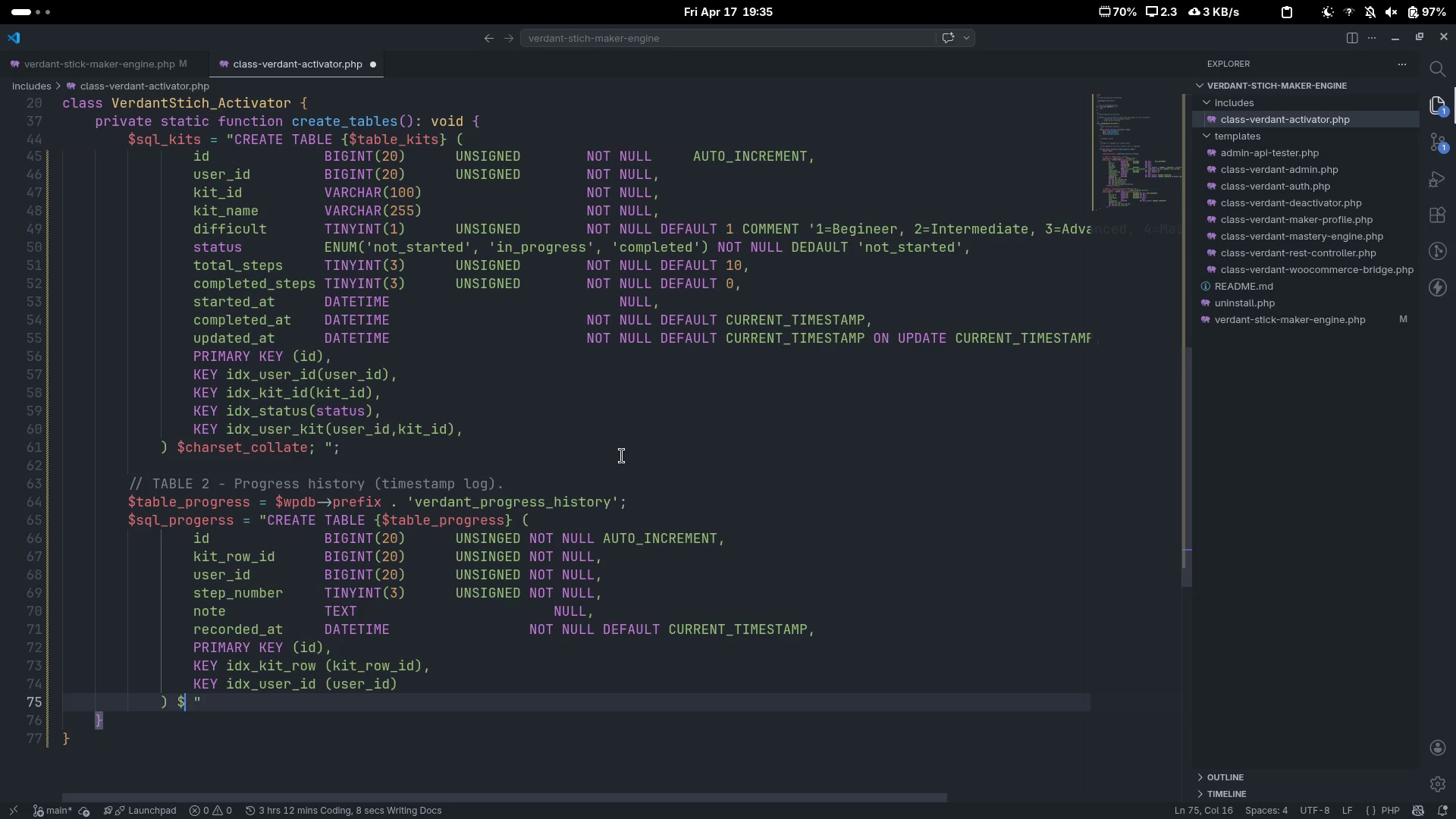 
type(chr)
key(Backspace)
type(arset_collate;)
 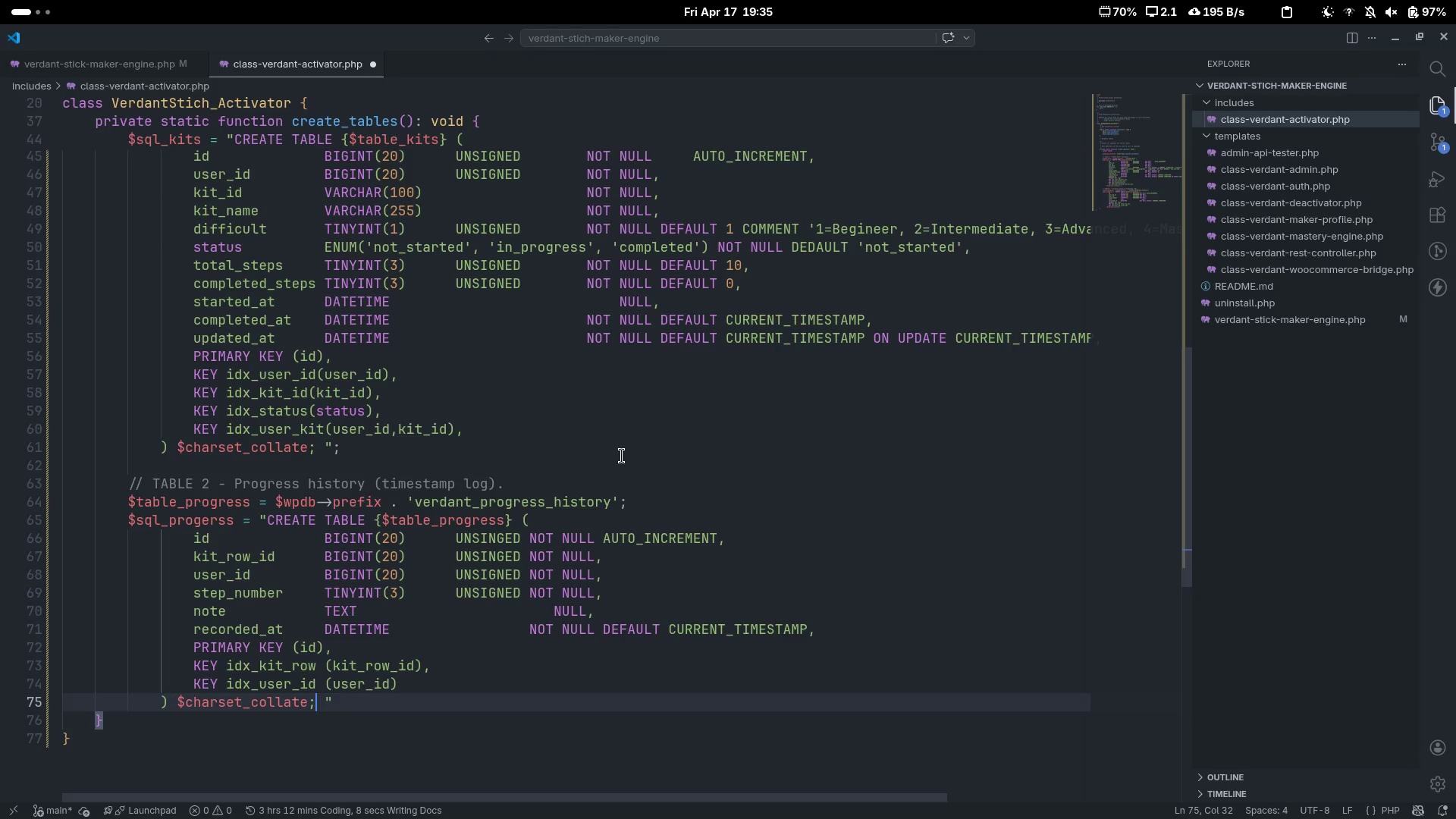 
key(ArrowRight)
 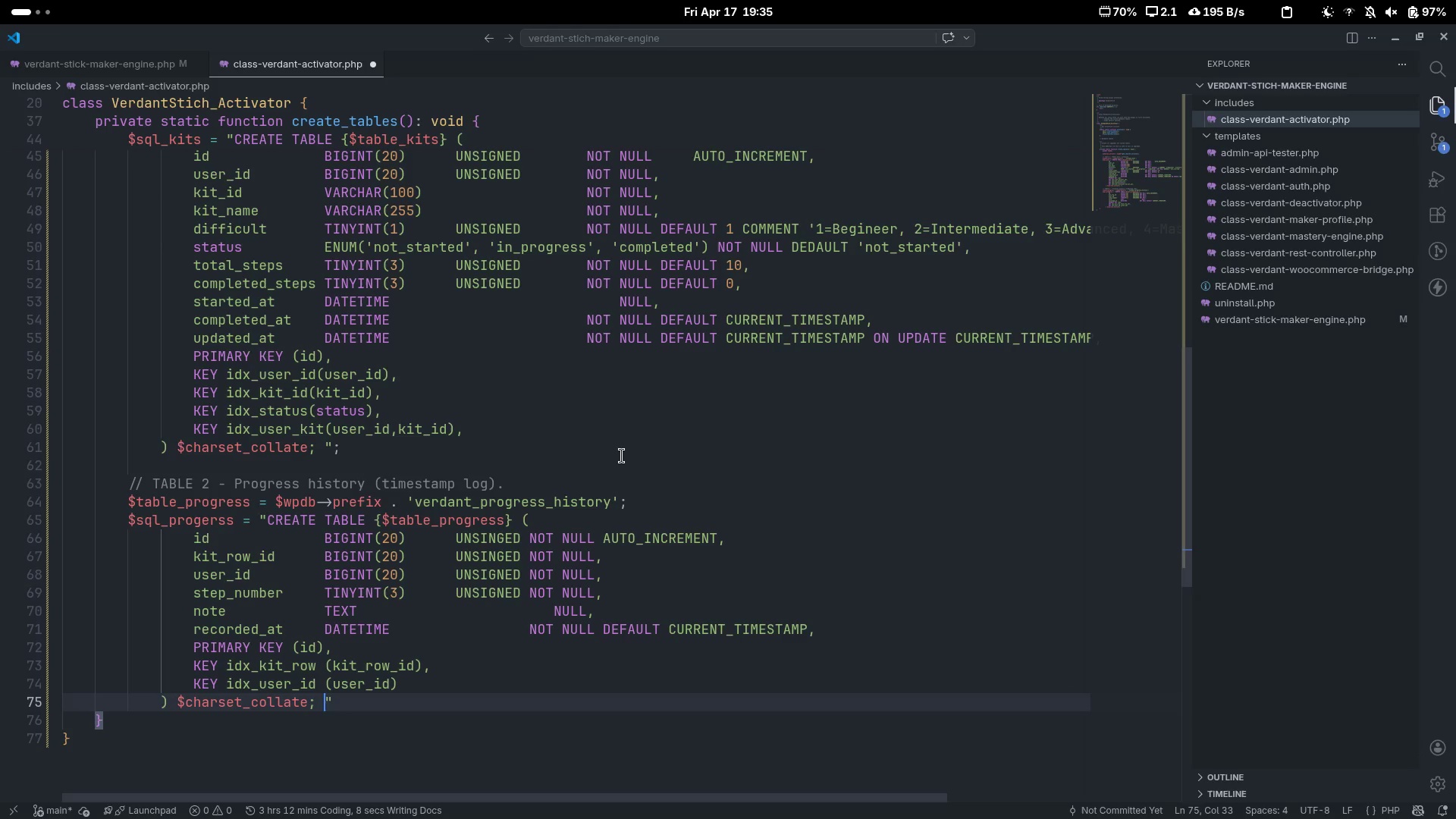 
key(ArrowRight)
 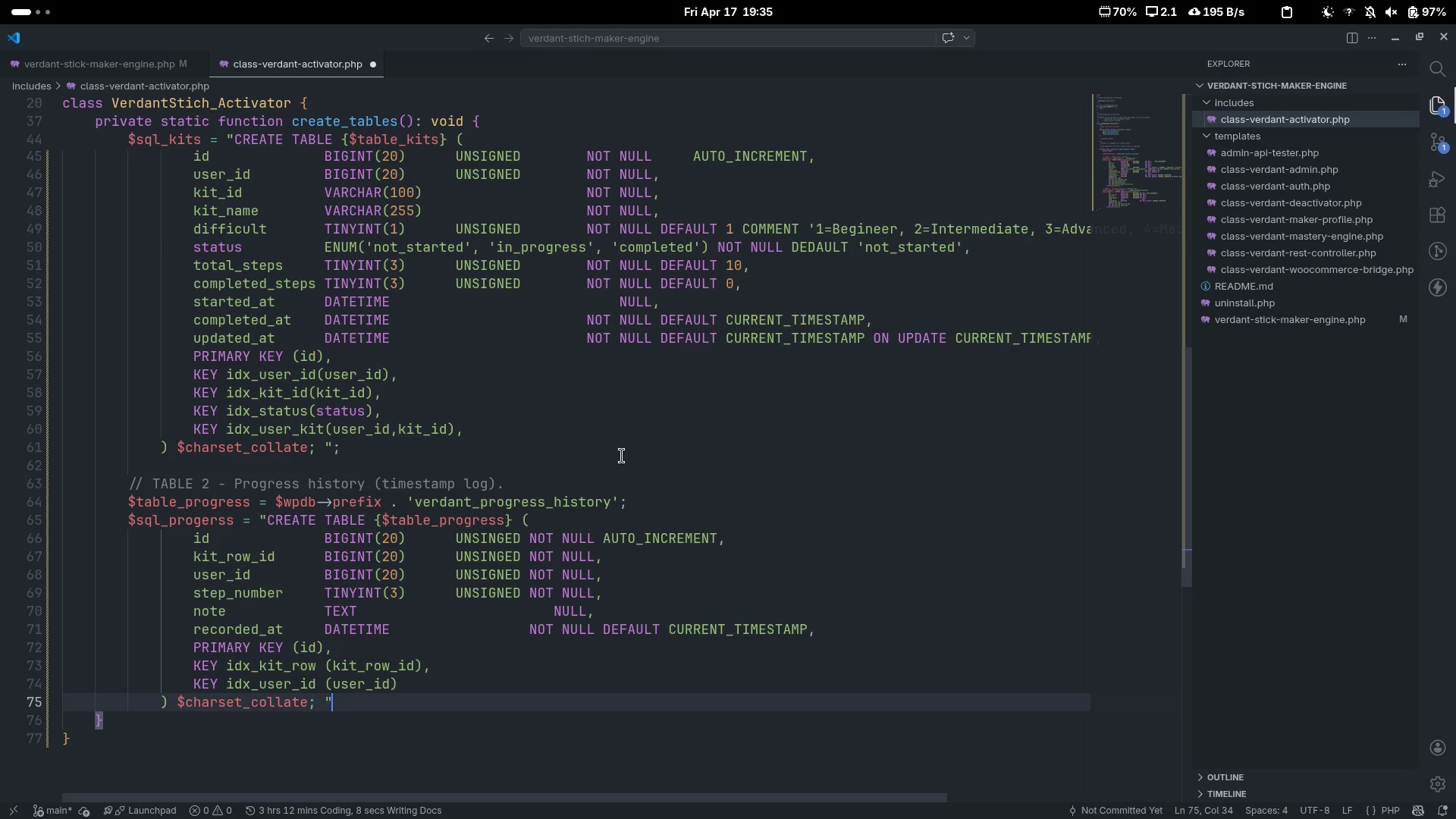 
key(Semicolon)
 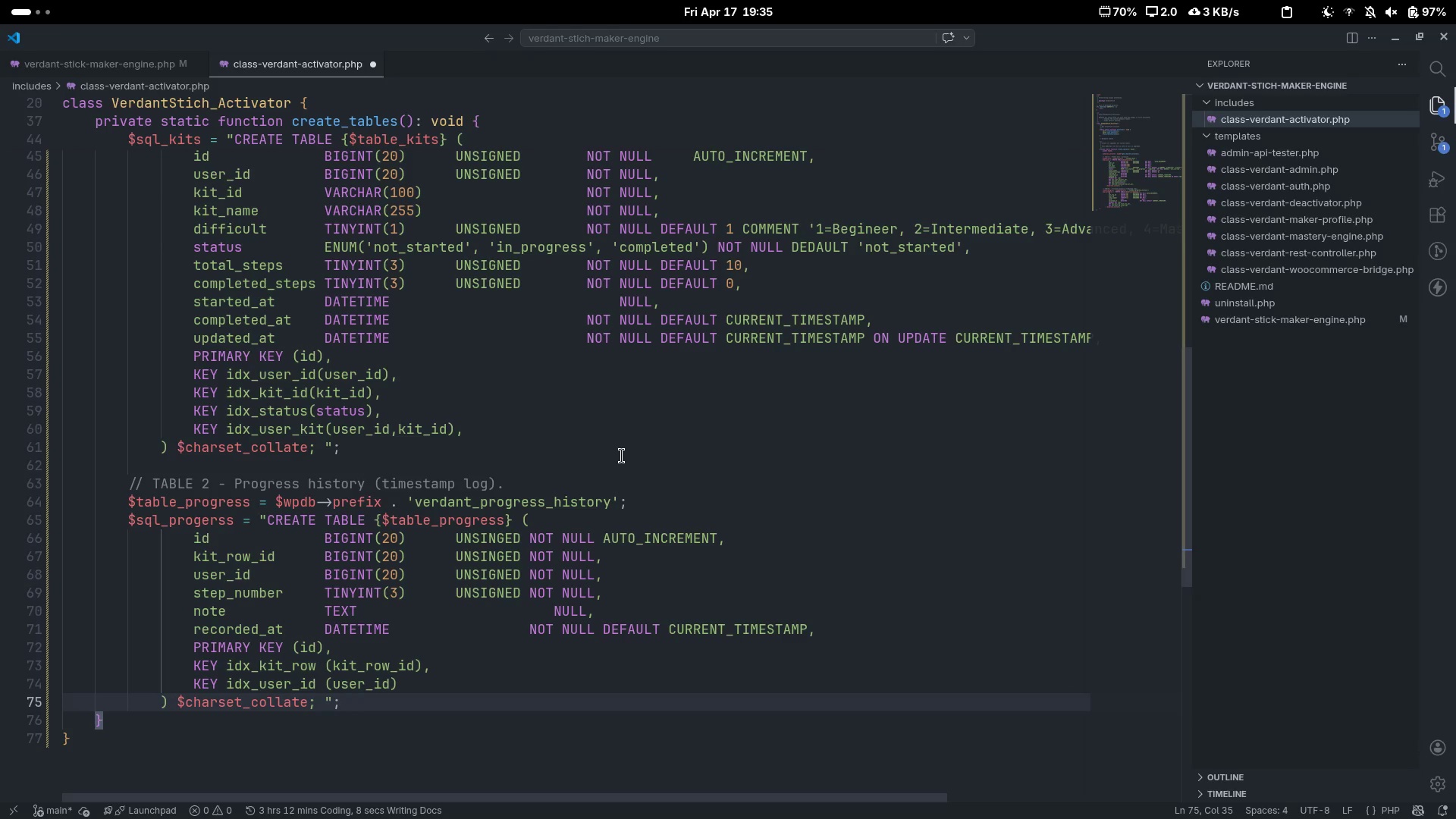 
key(Enter)
 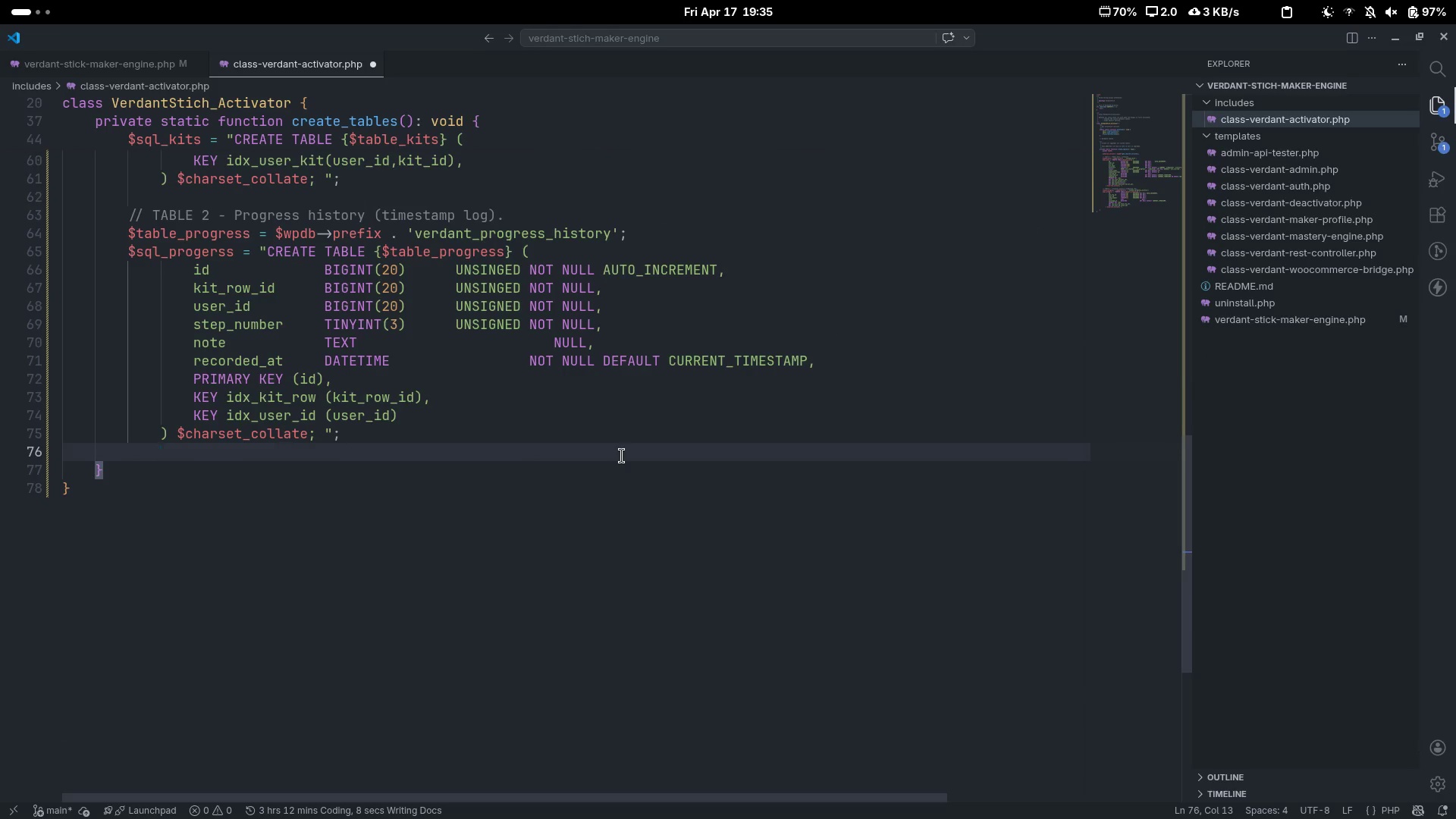 
scroll: coordinate [622, 456], scroll_direction: down, amount: 7.0
 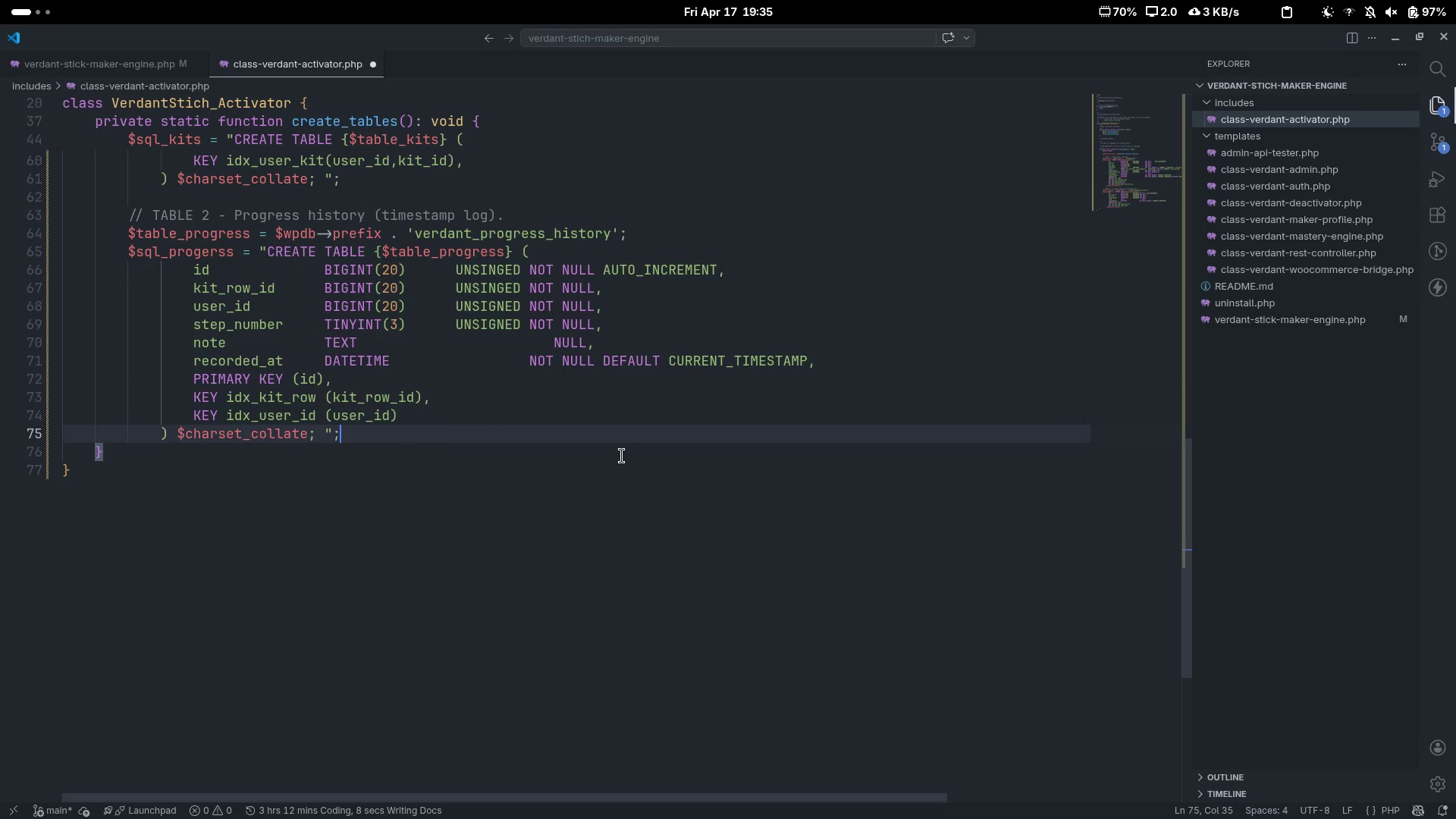 
key(Backspace)
 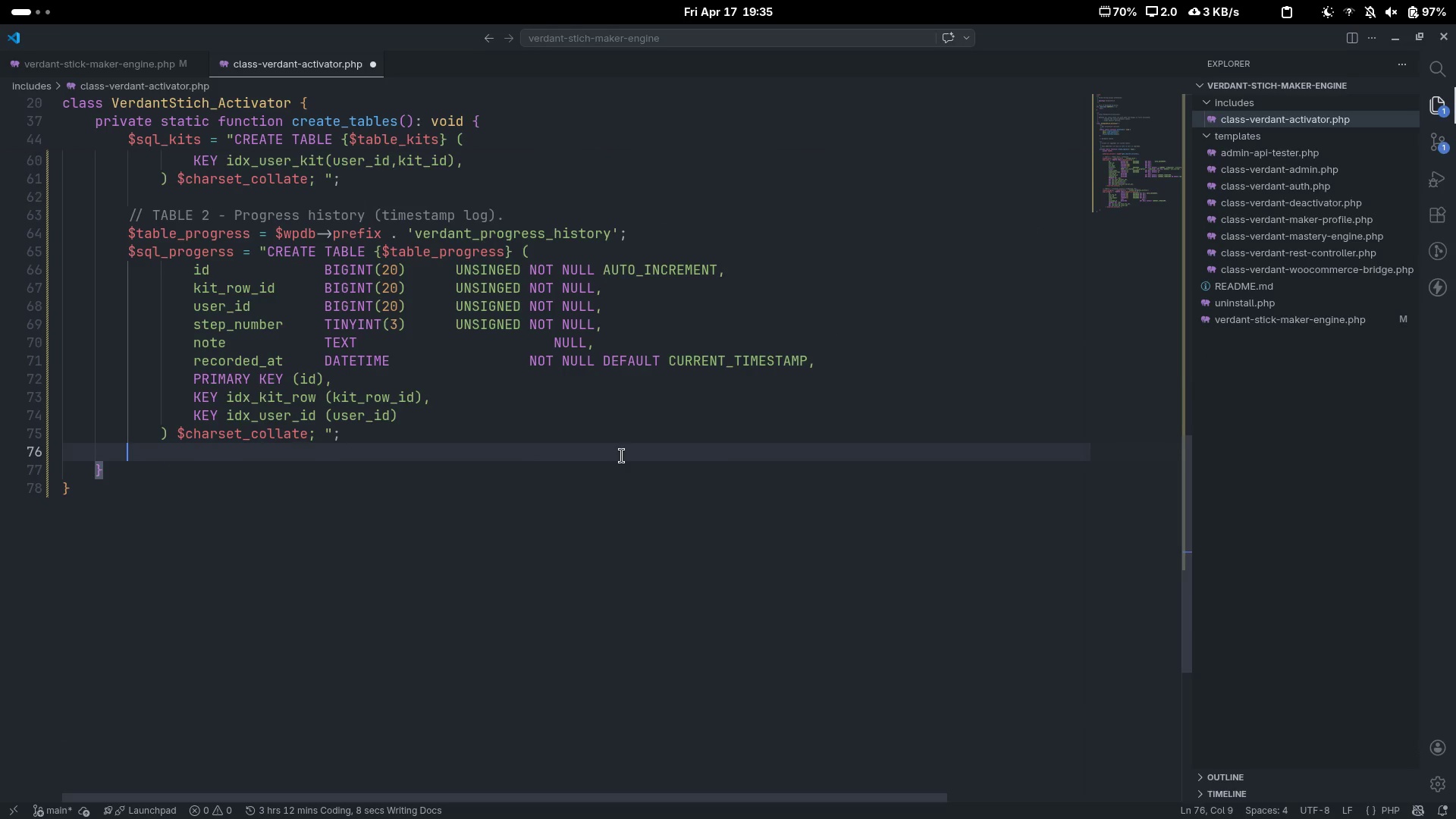 
key(Enter)
 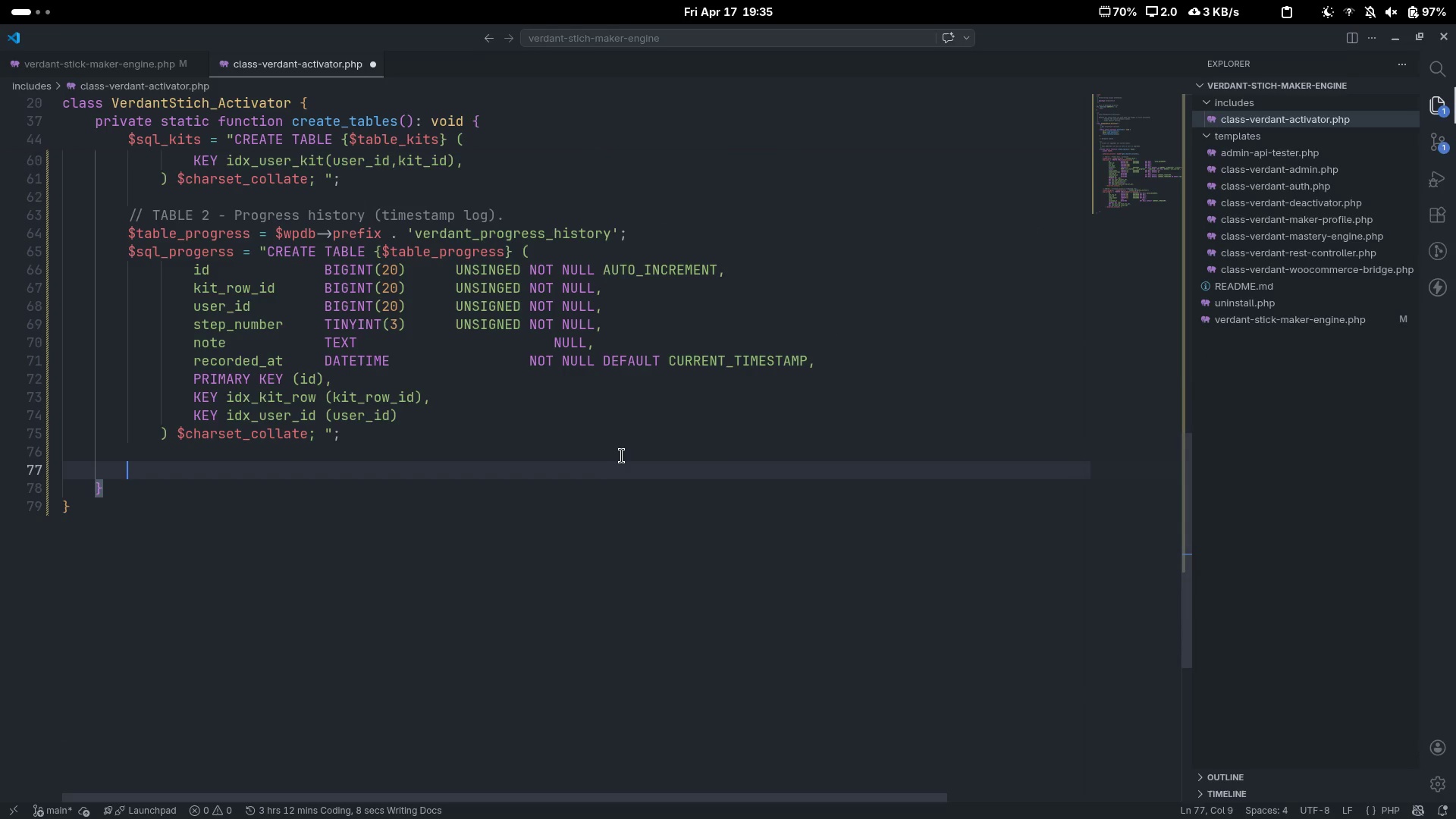 
key(Control+ControlLeft)
 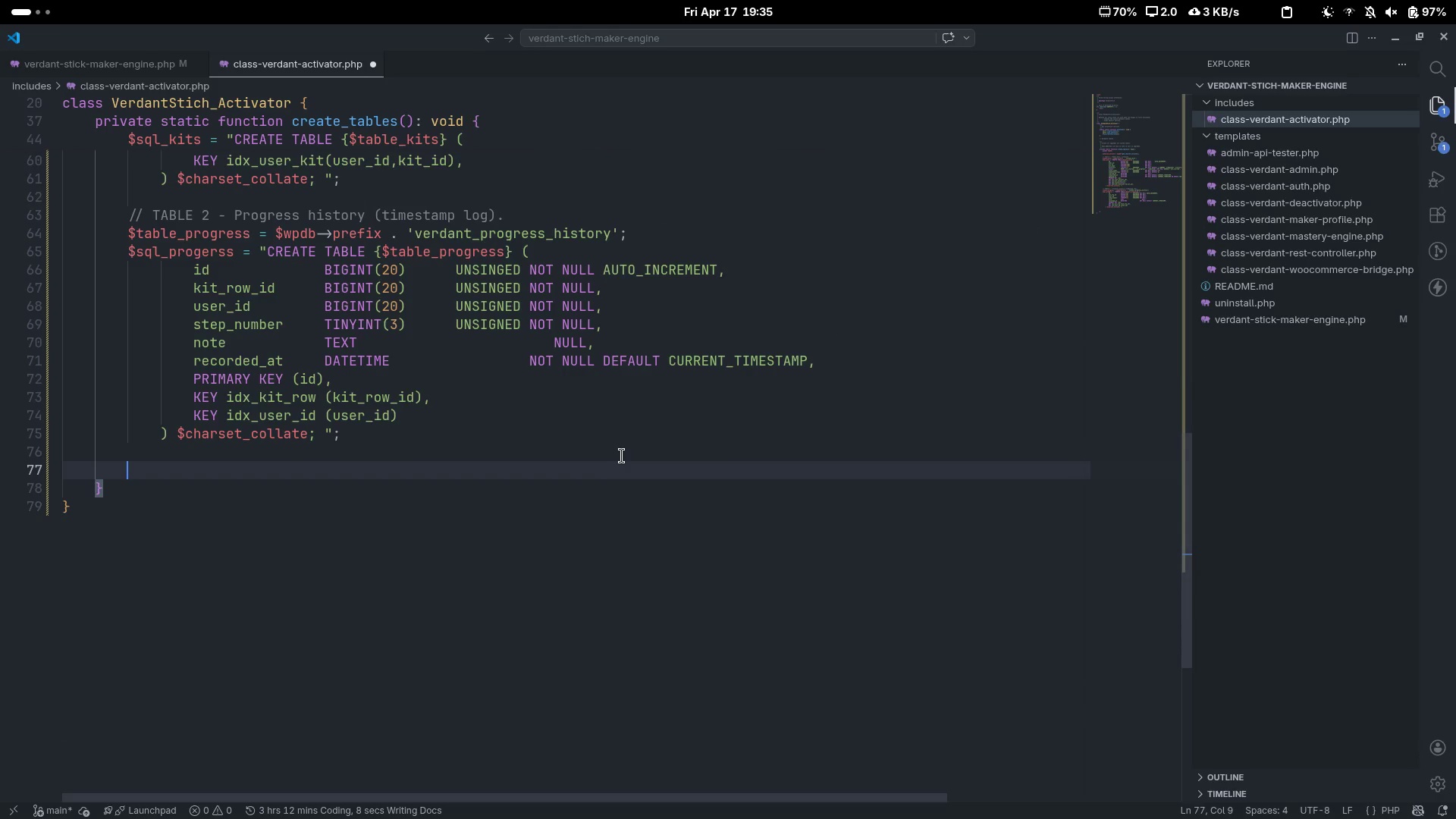 
key(Control+Slash)
 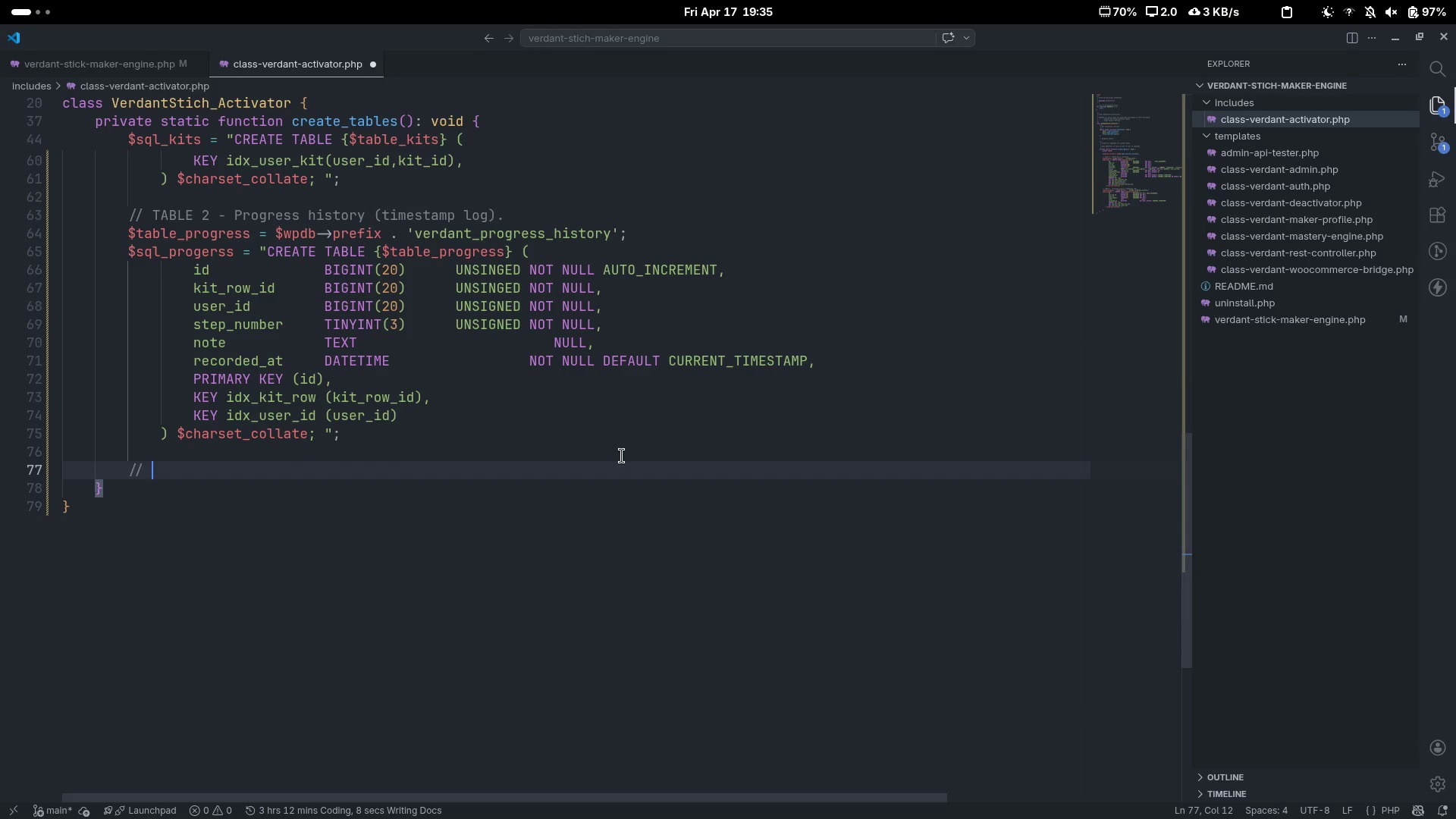 
type(Table 3. )
key(Backspace)
key(Backspace)
type( - )
 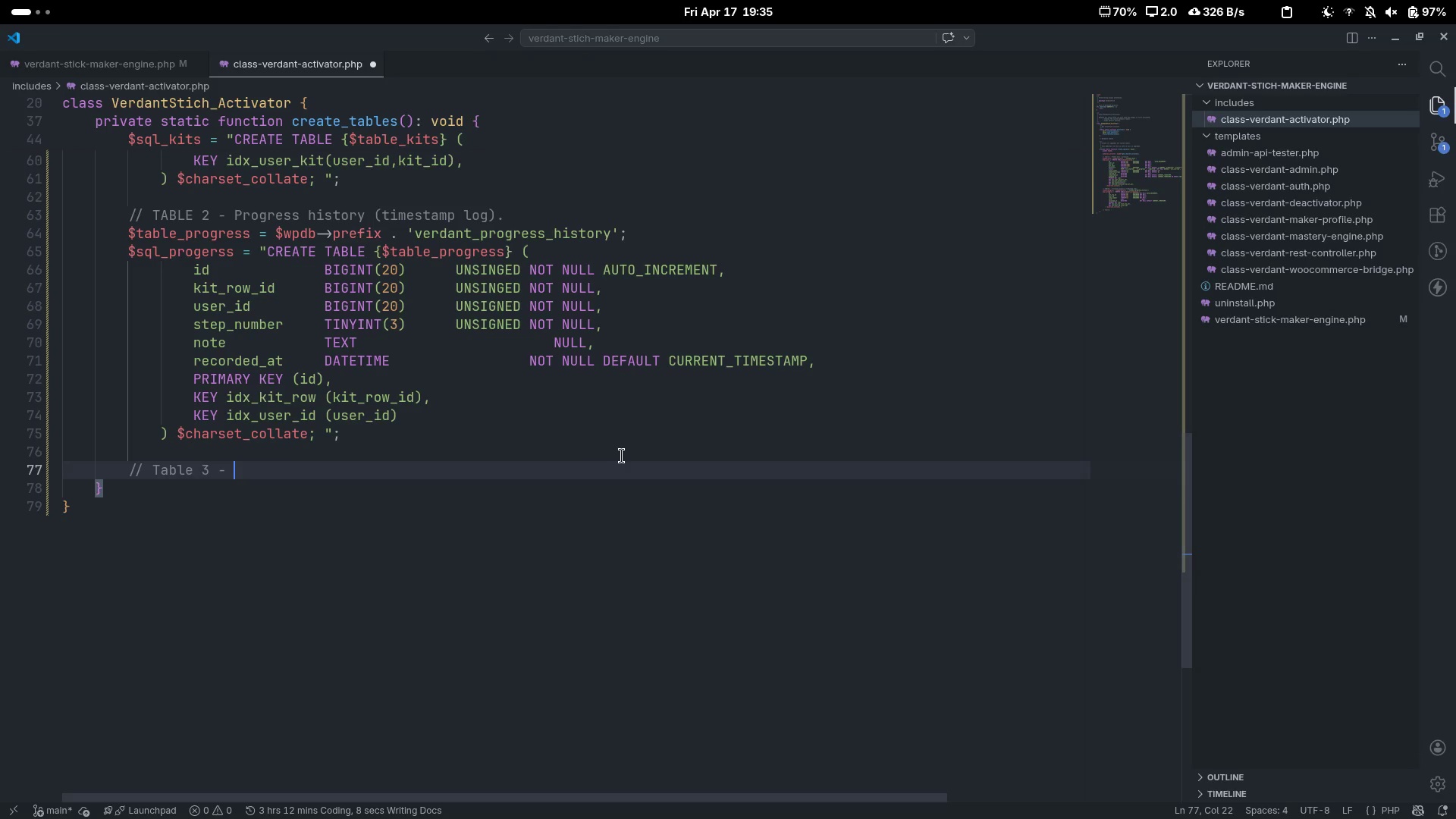 
type(Milestone images.)
 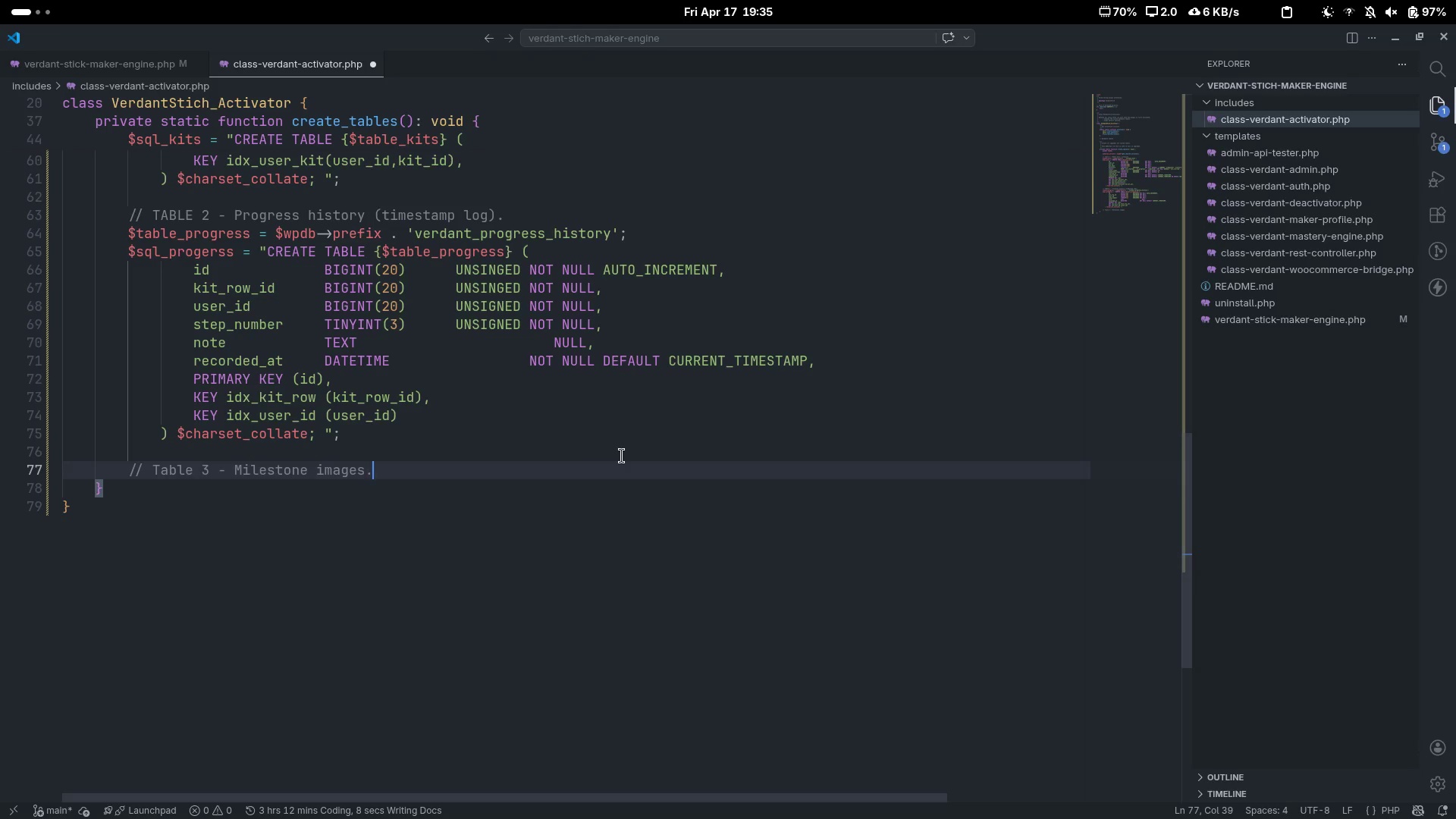 
key(Enter)
 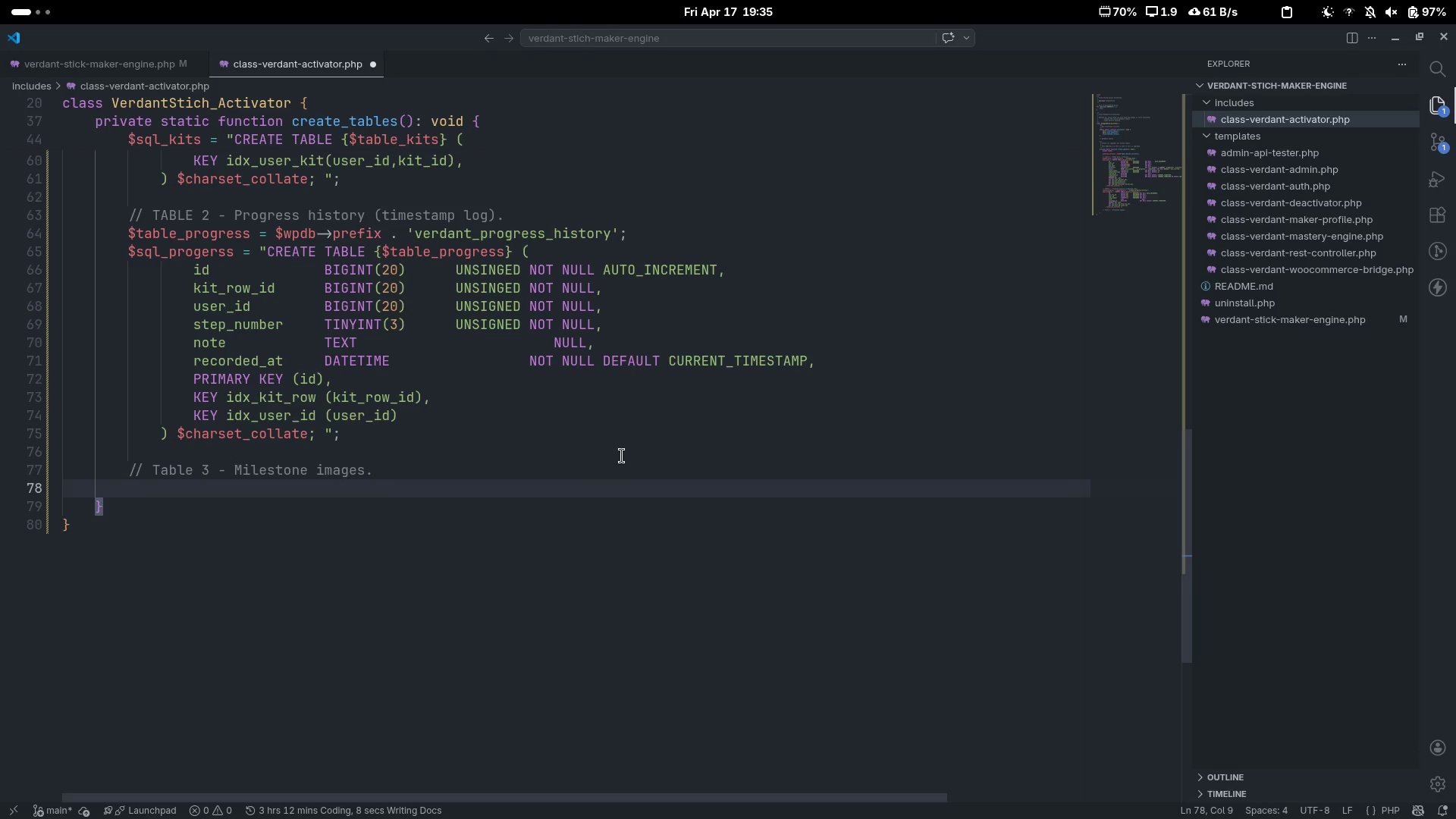 
type($table_images = $wp)
key(Tab)
type(->prefix . 'verdant_milestone_ma)
key(Backspace)
key(Backspace)
type(images)
 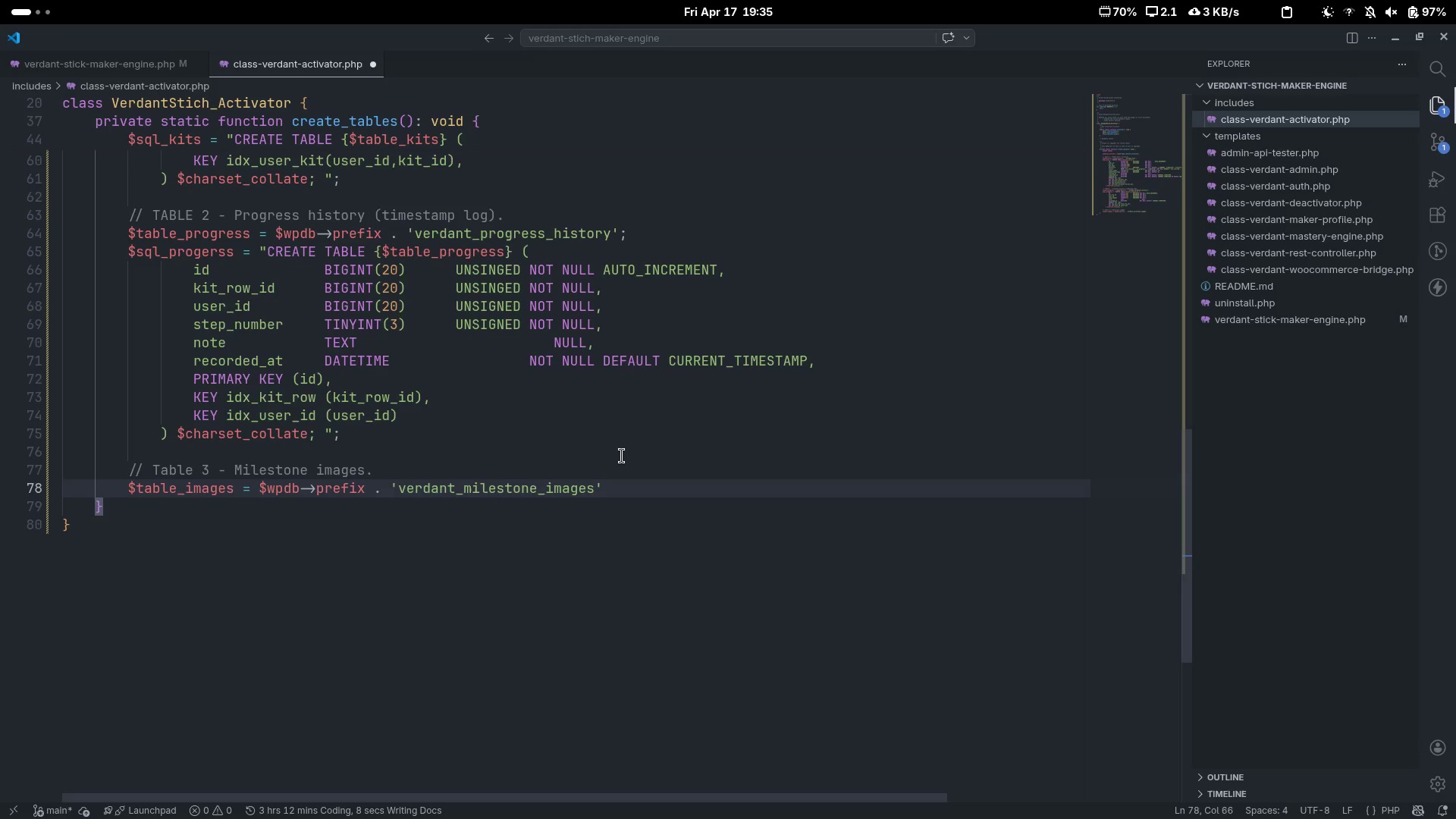 
 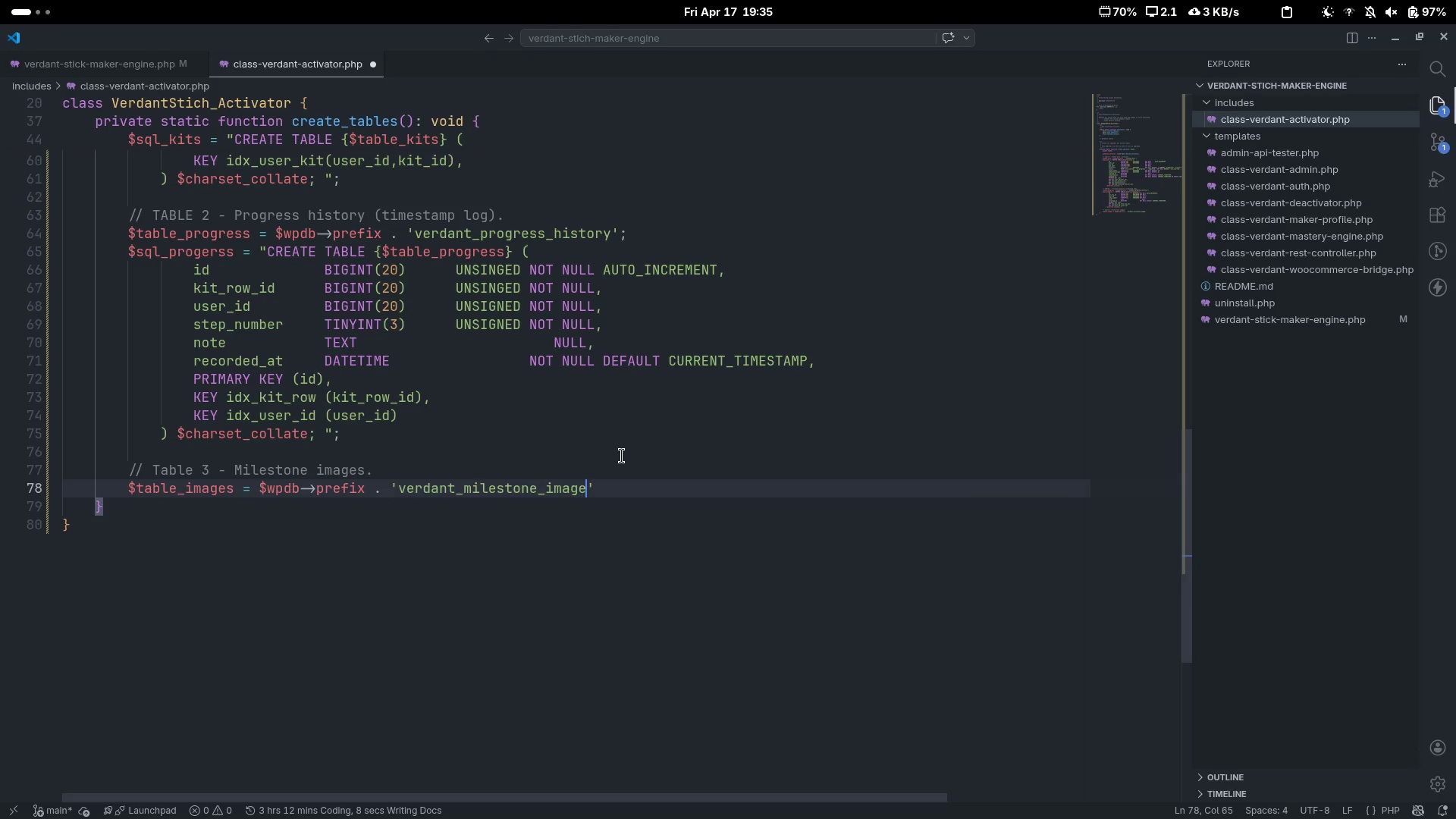 
key(ArrowRight)
 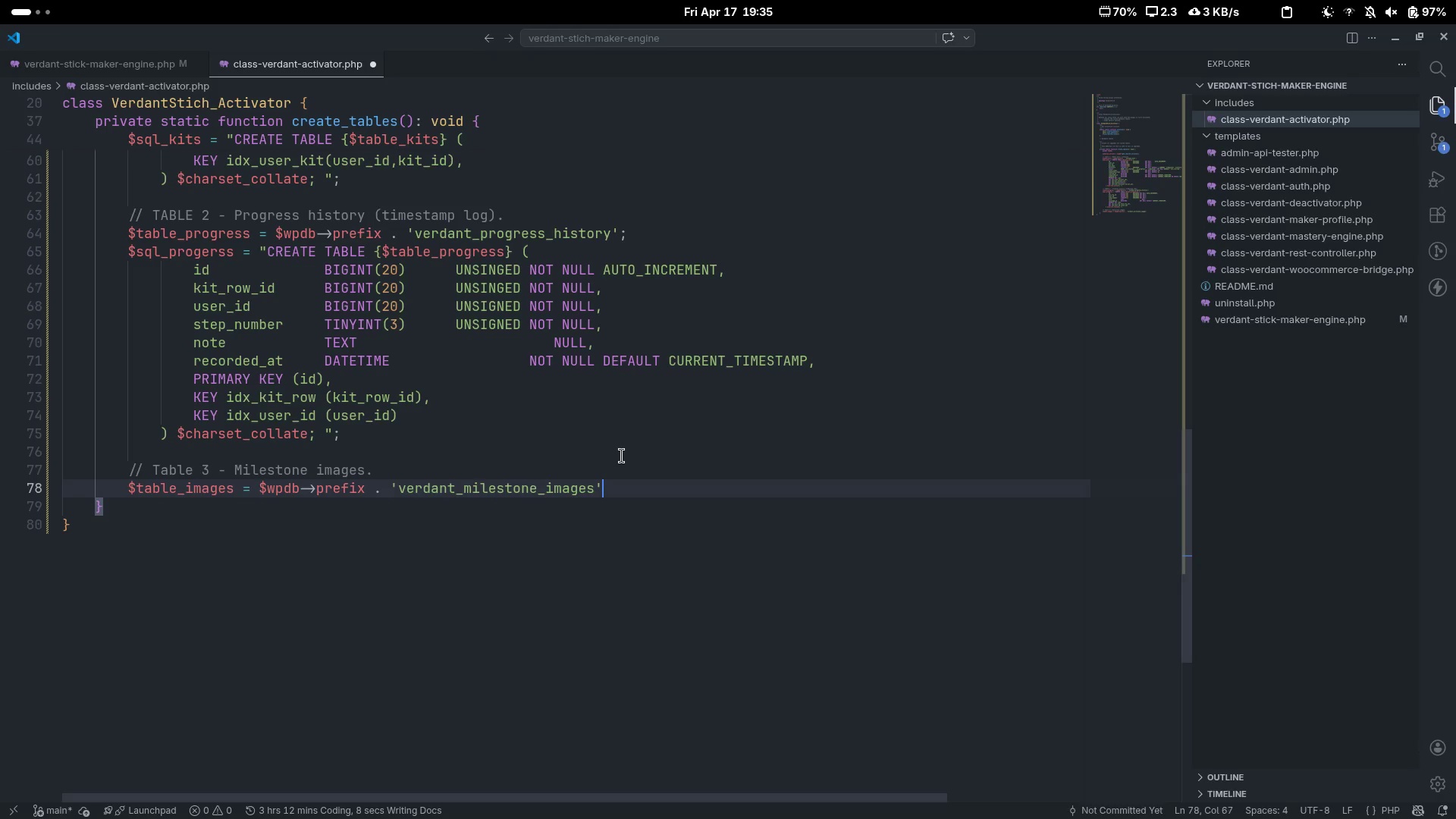 
key(Semicolon)
 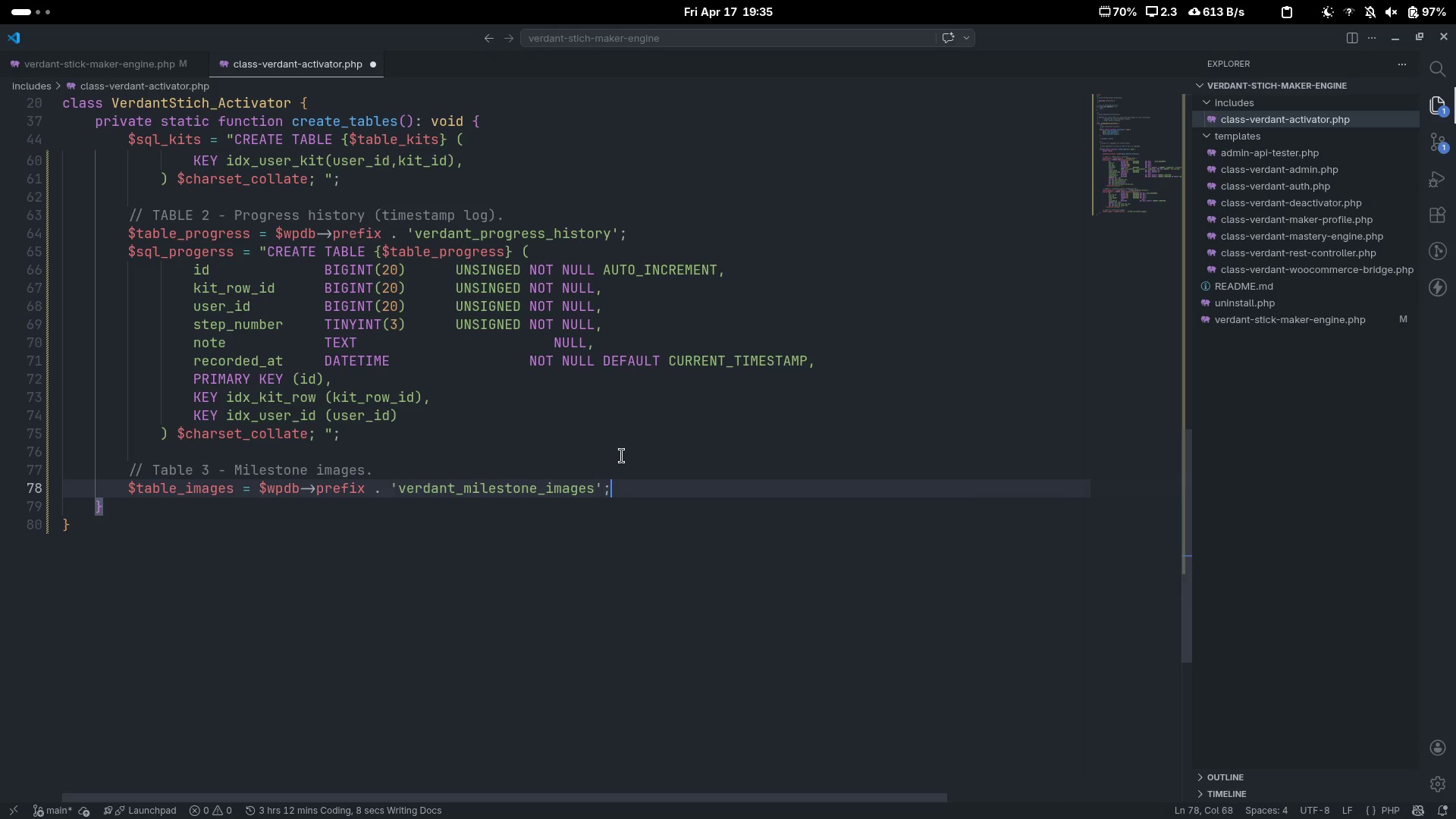 
key(Enter)
 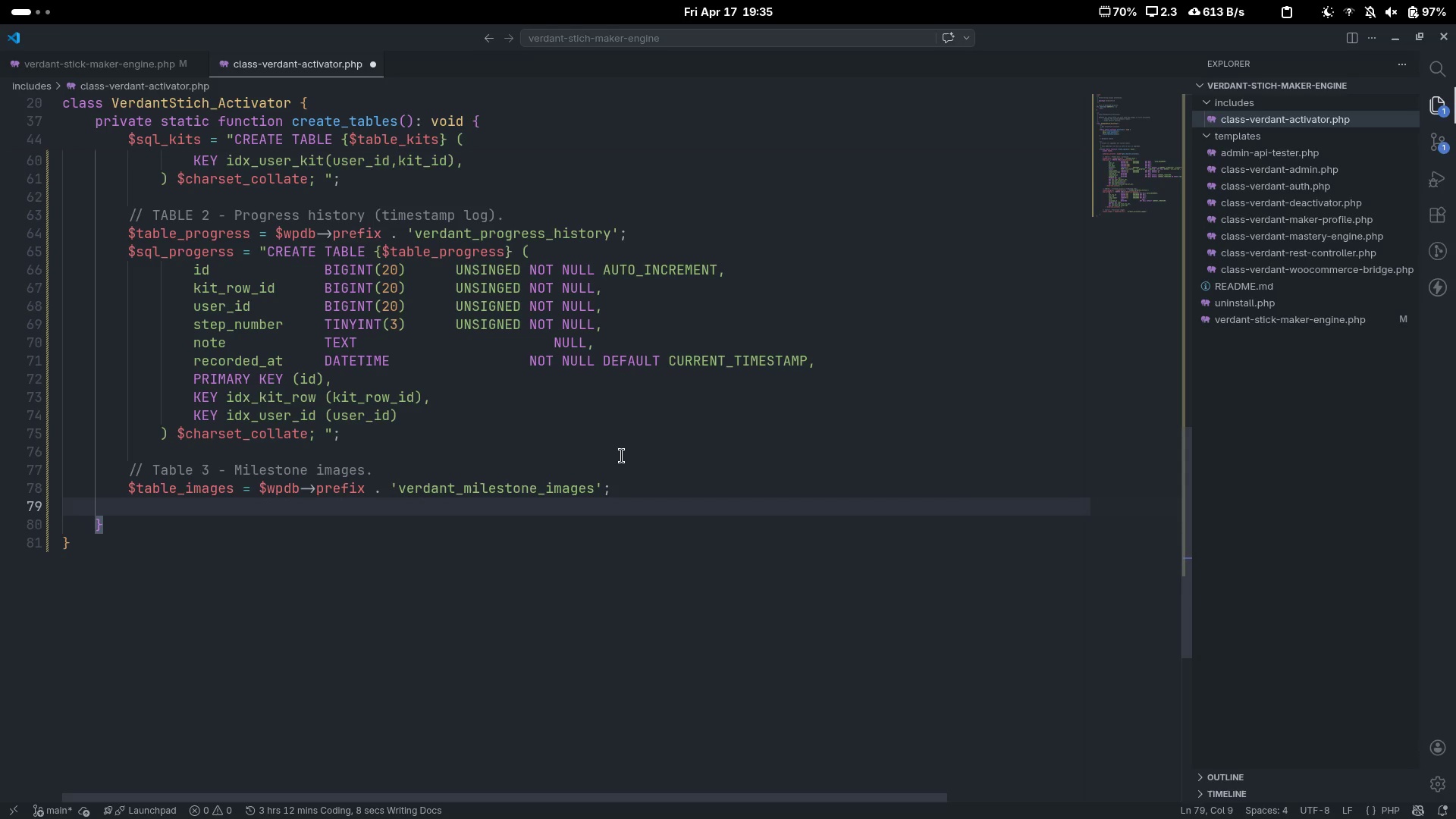 
type($sql_images = "")
 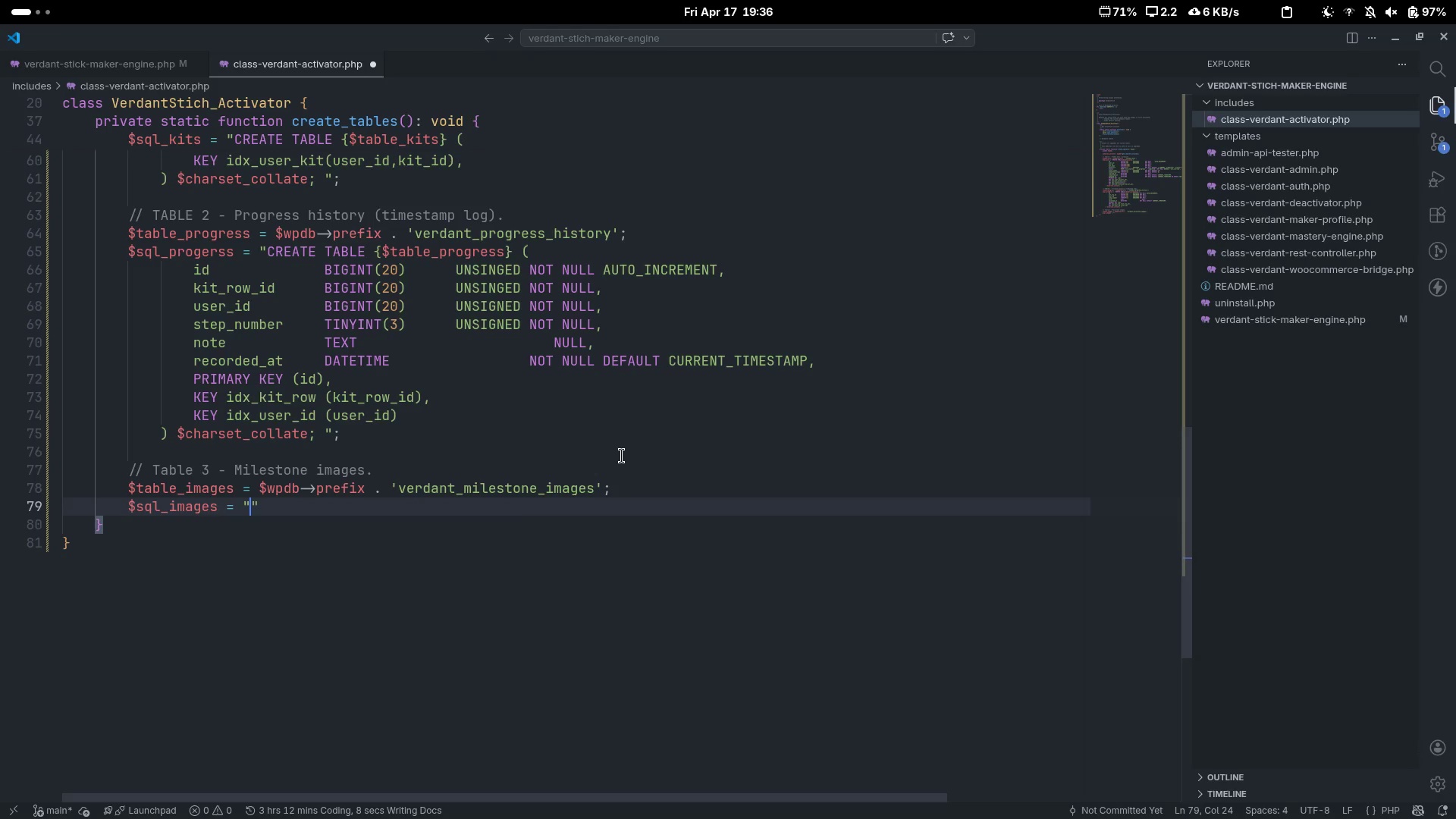 
 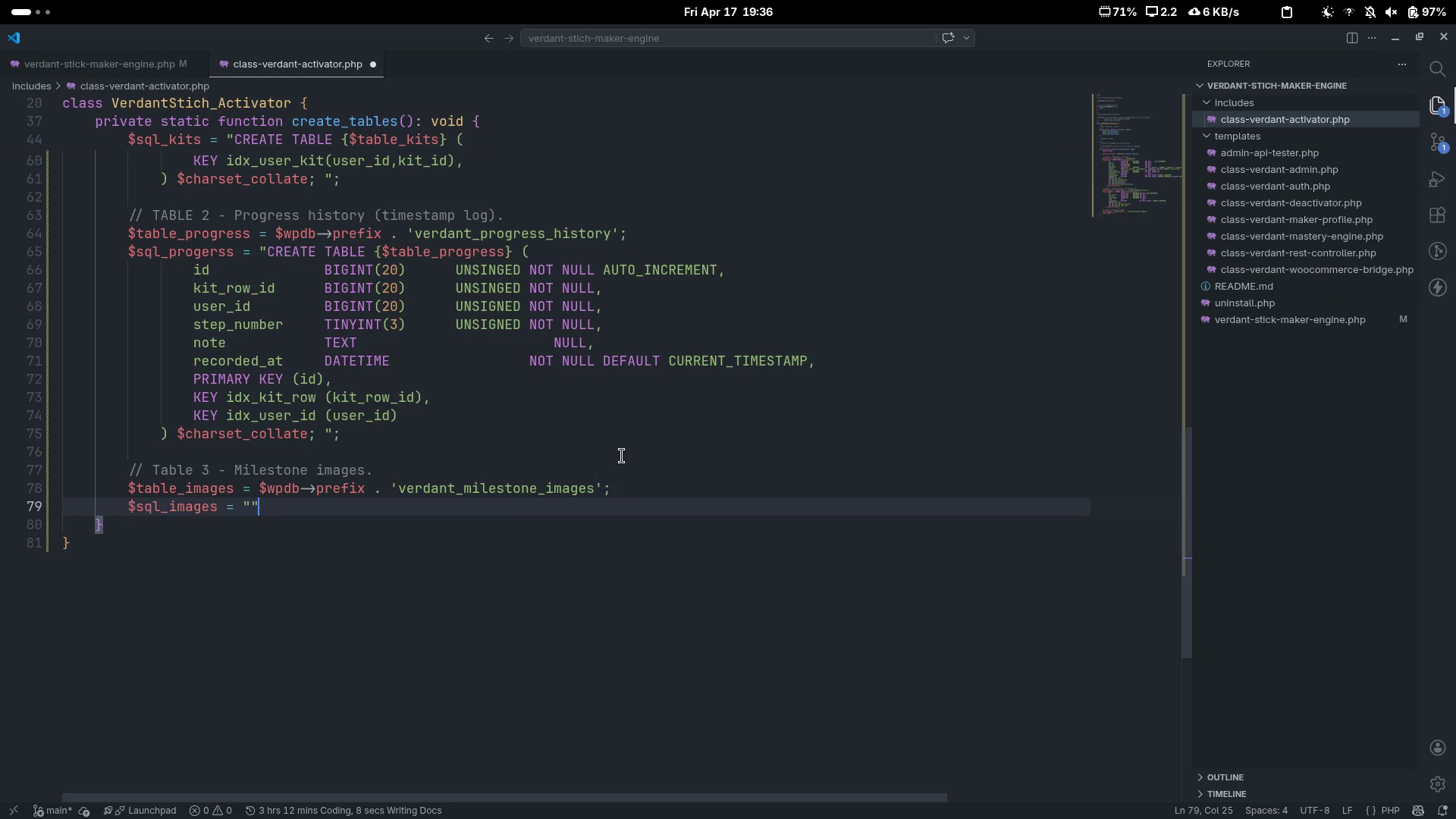 
key(ArrowLeft)
 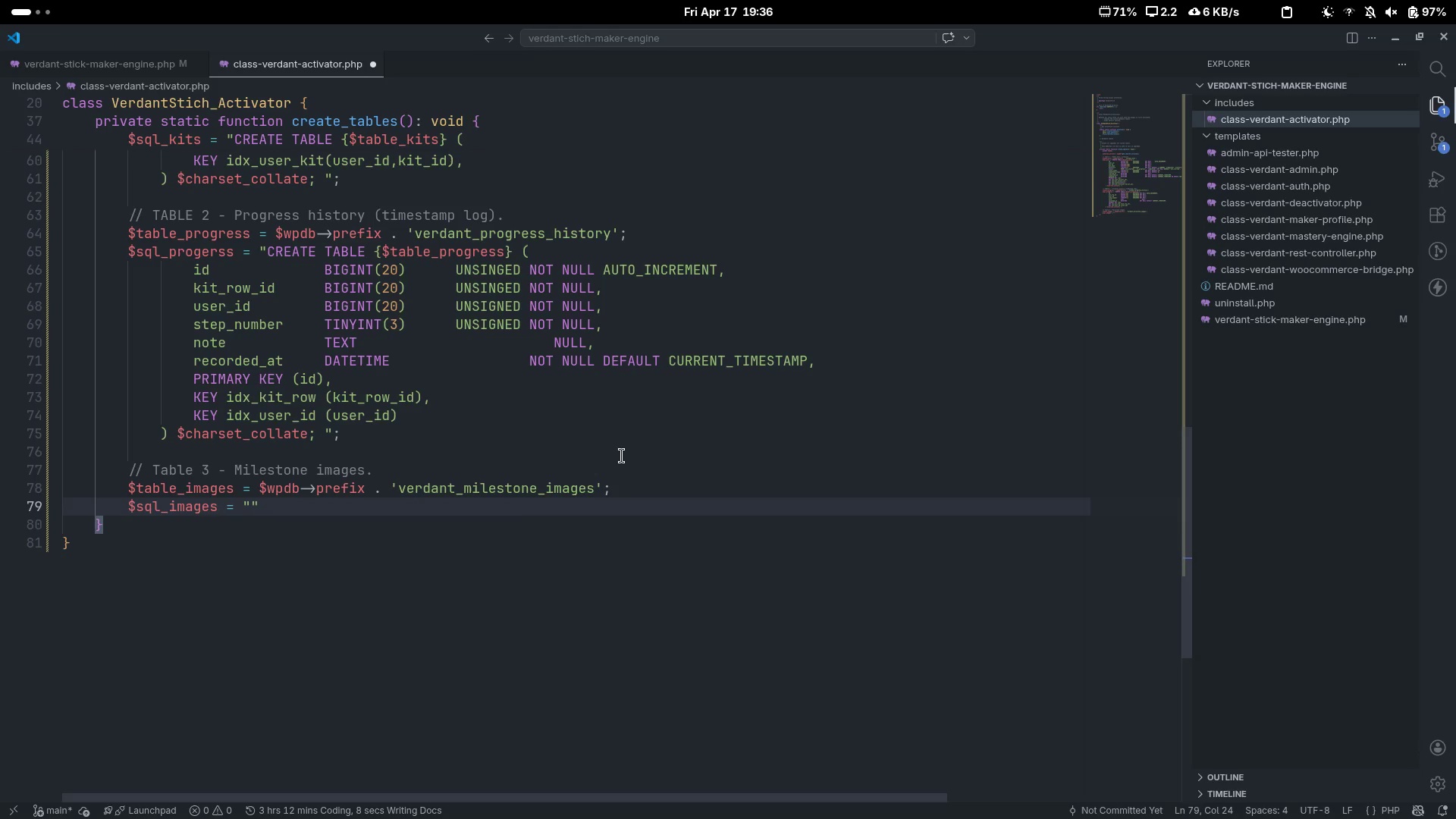 
type(CRATE TABLE {})
 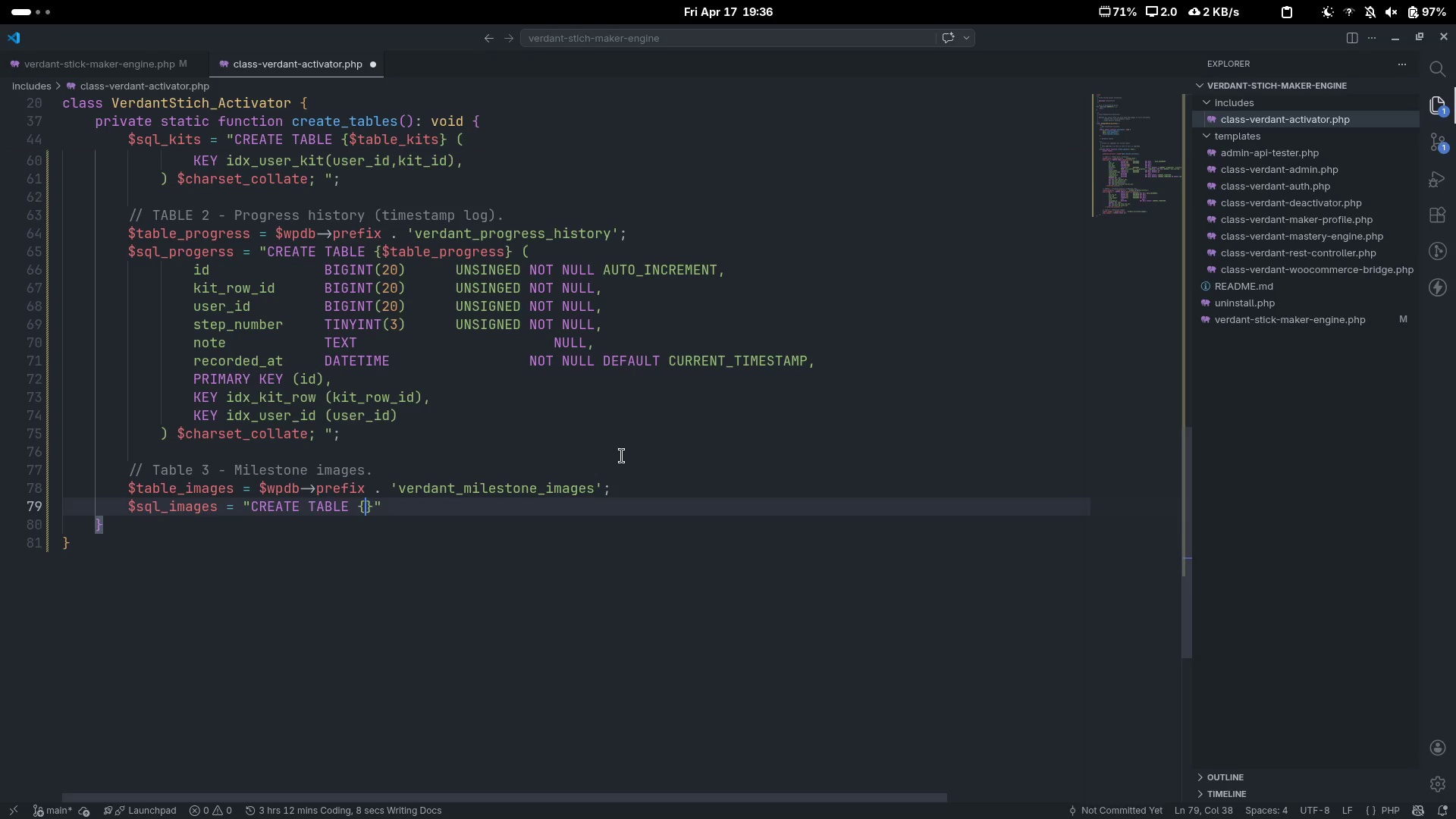 
 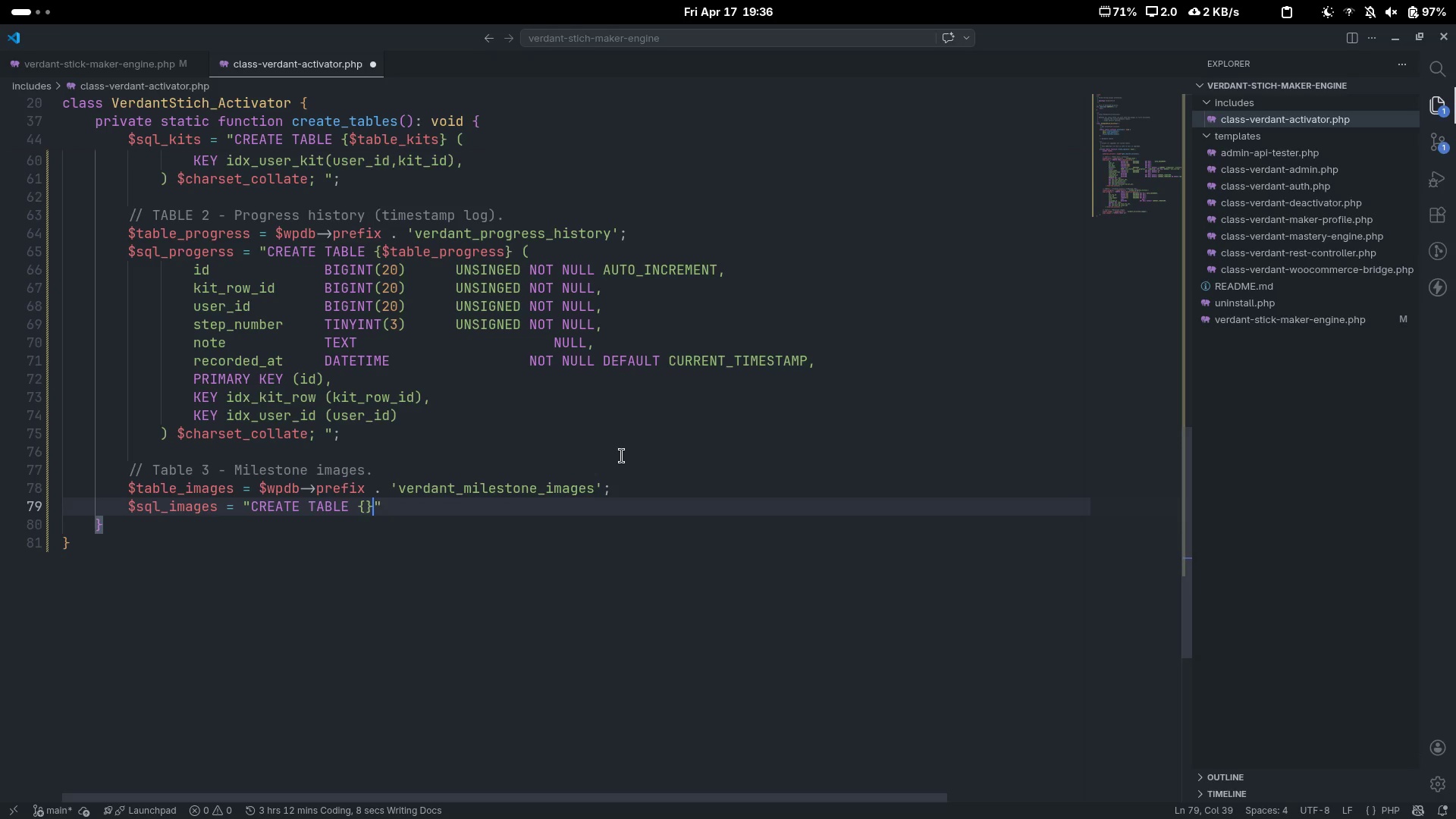 
key(ArrowLeft)
 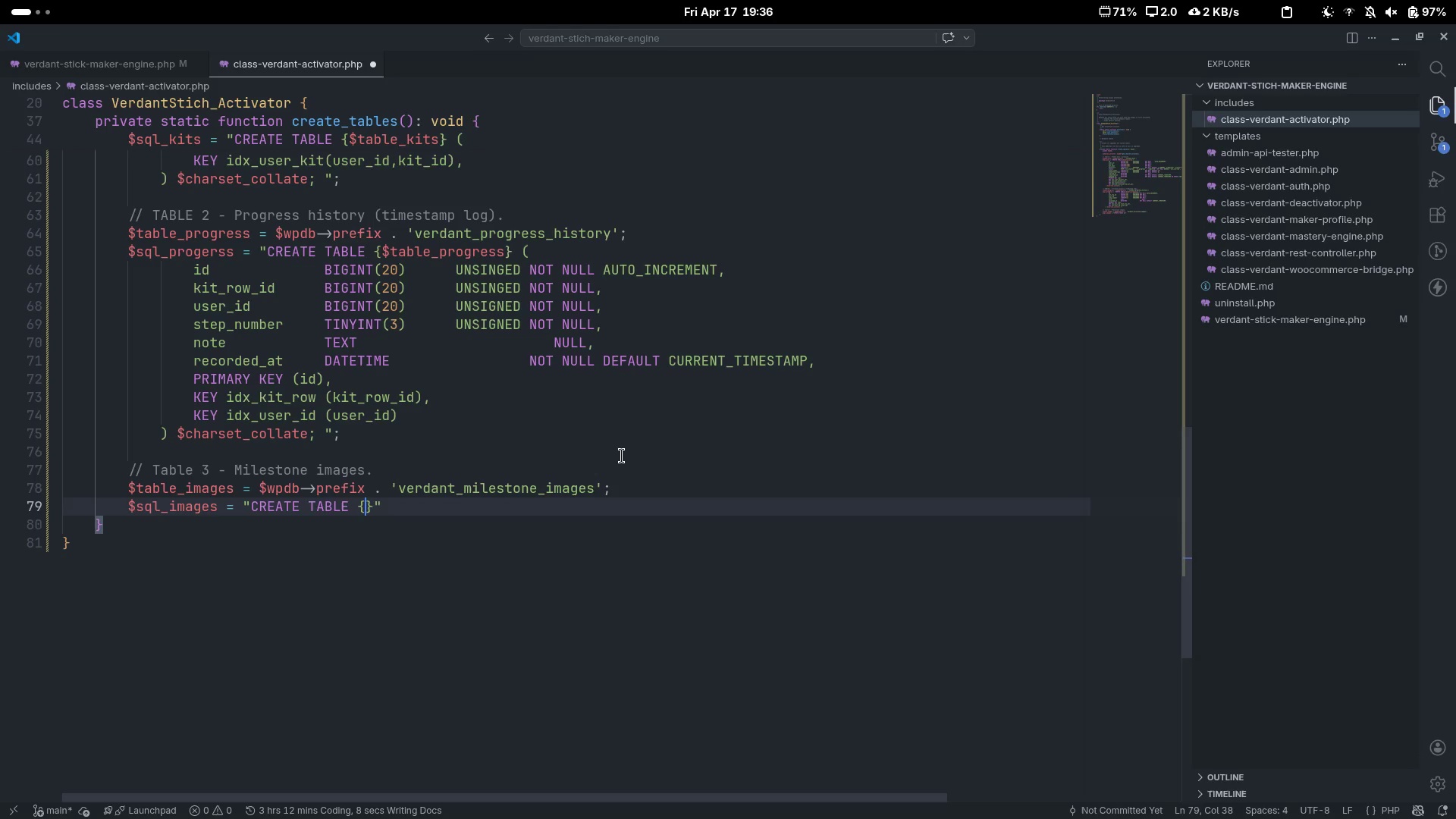 
type($tabl)
key(Tab)
 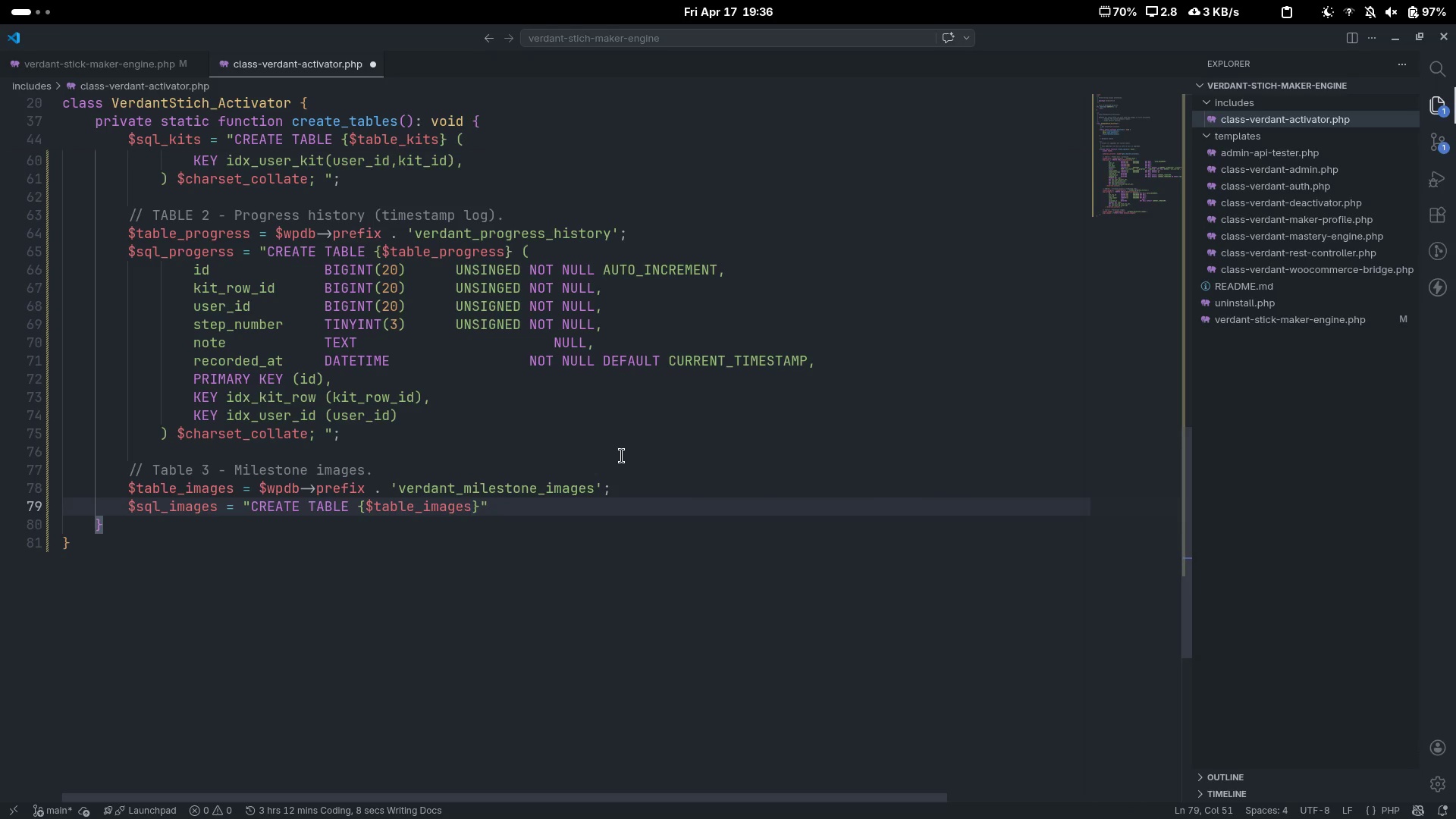 
key(ArrowRight)
 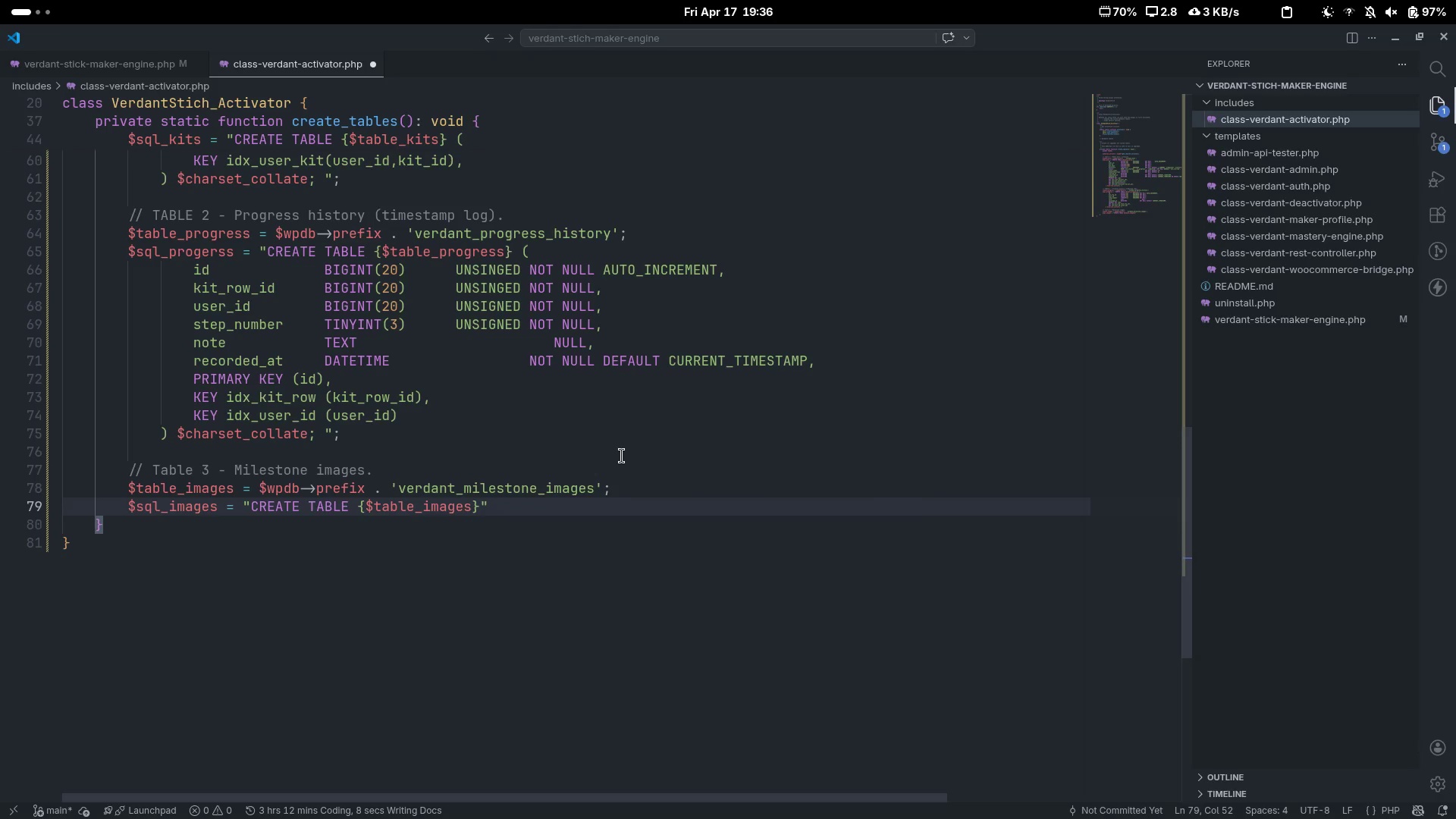 
type(())
 